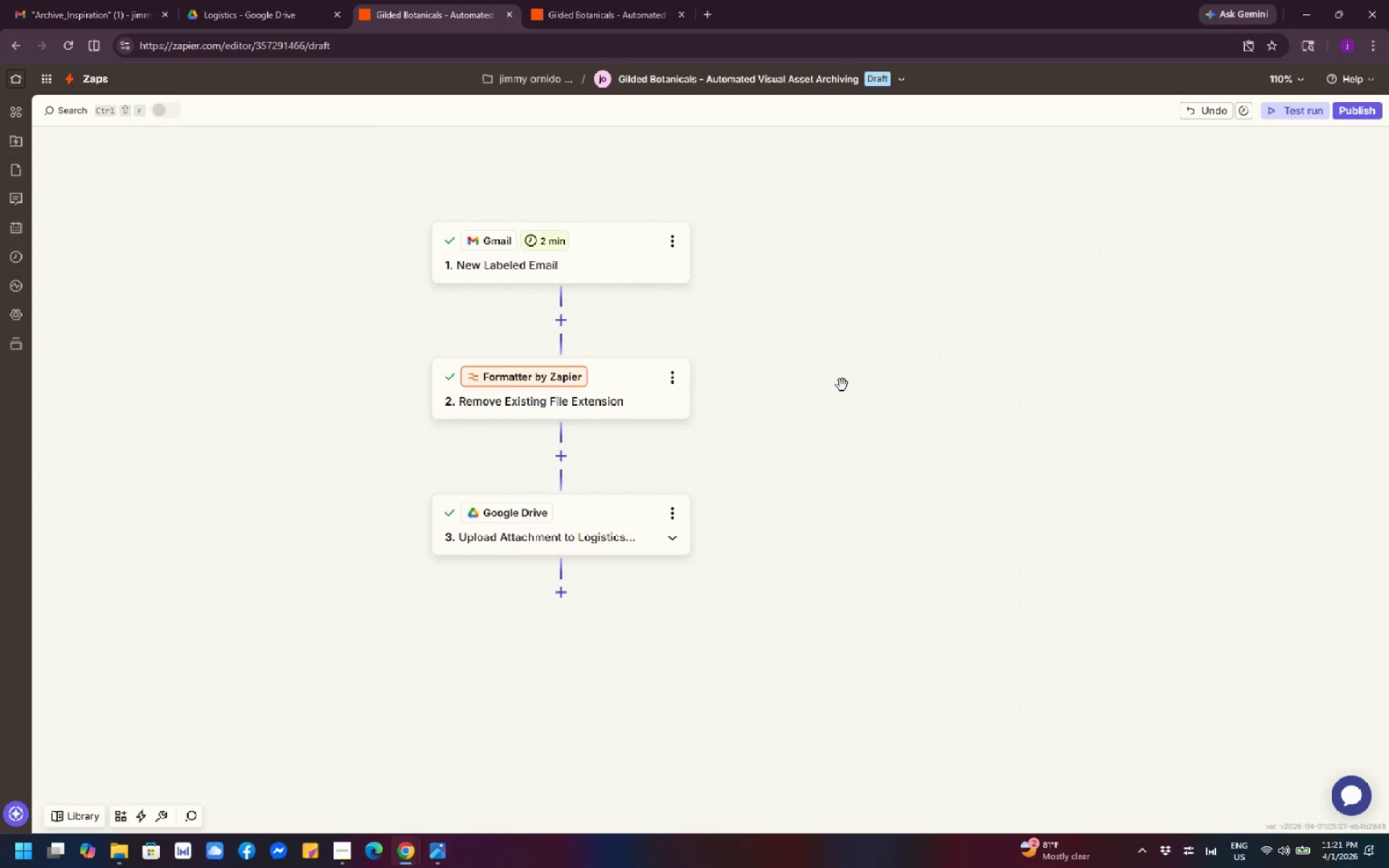 
left_click_drag(start_coordinate=[842, 379], to_coordinate=[927, 519])
 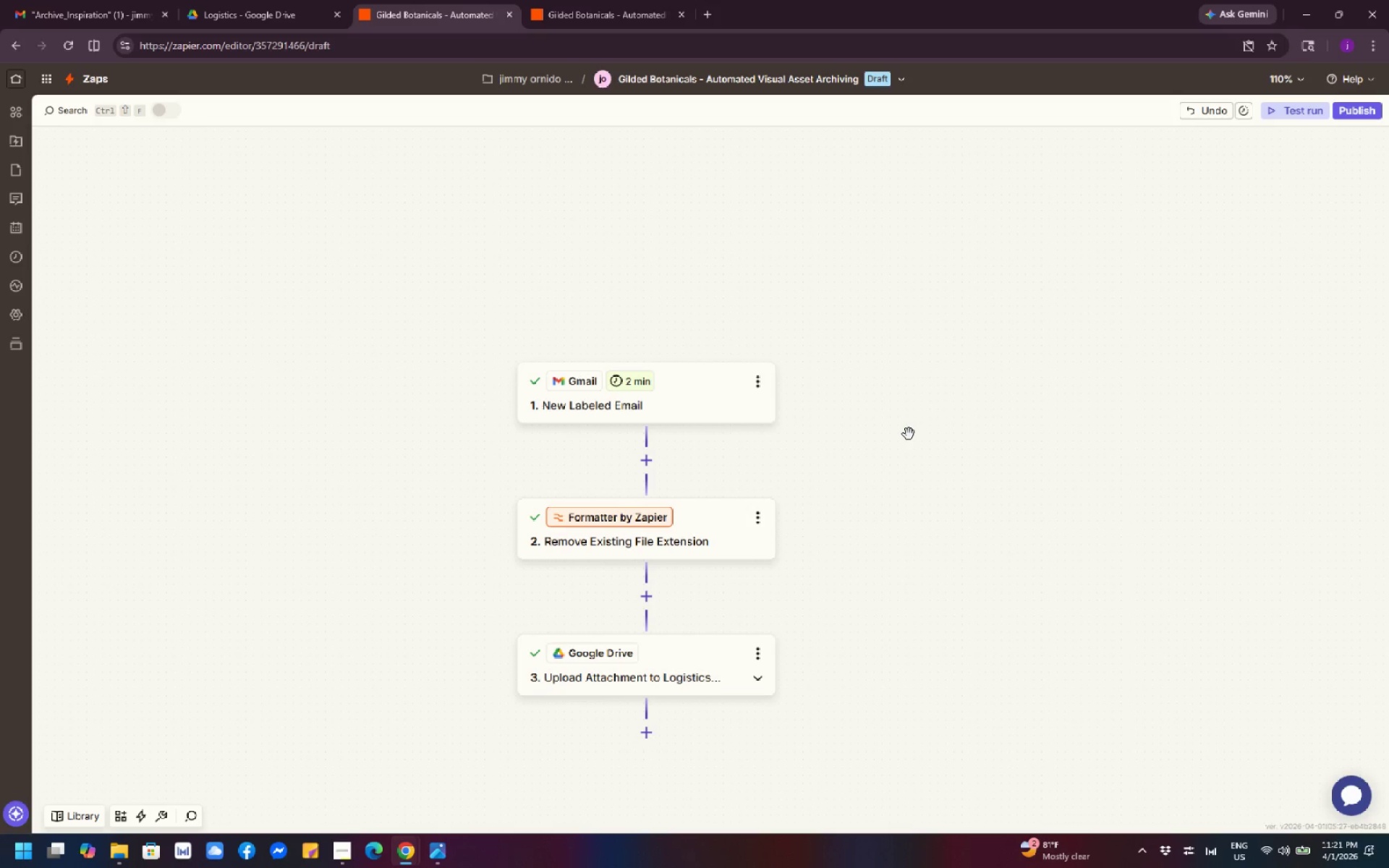 
left_click_drag(start_coordinate=[909, 434], to_coordinate=[986, 386])
 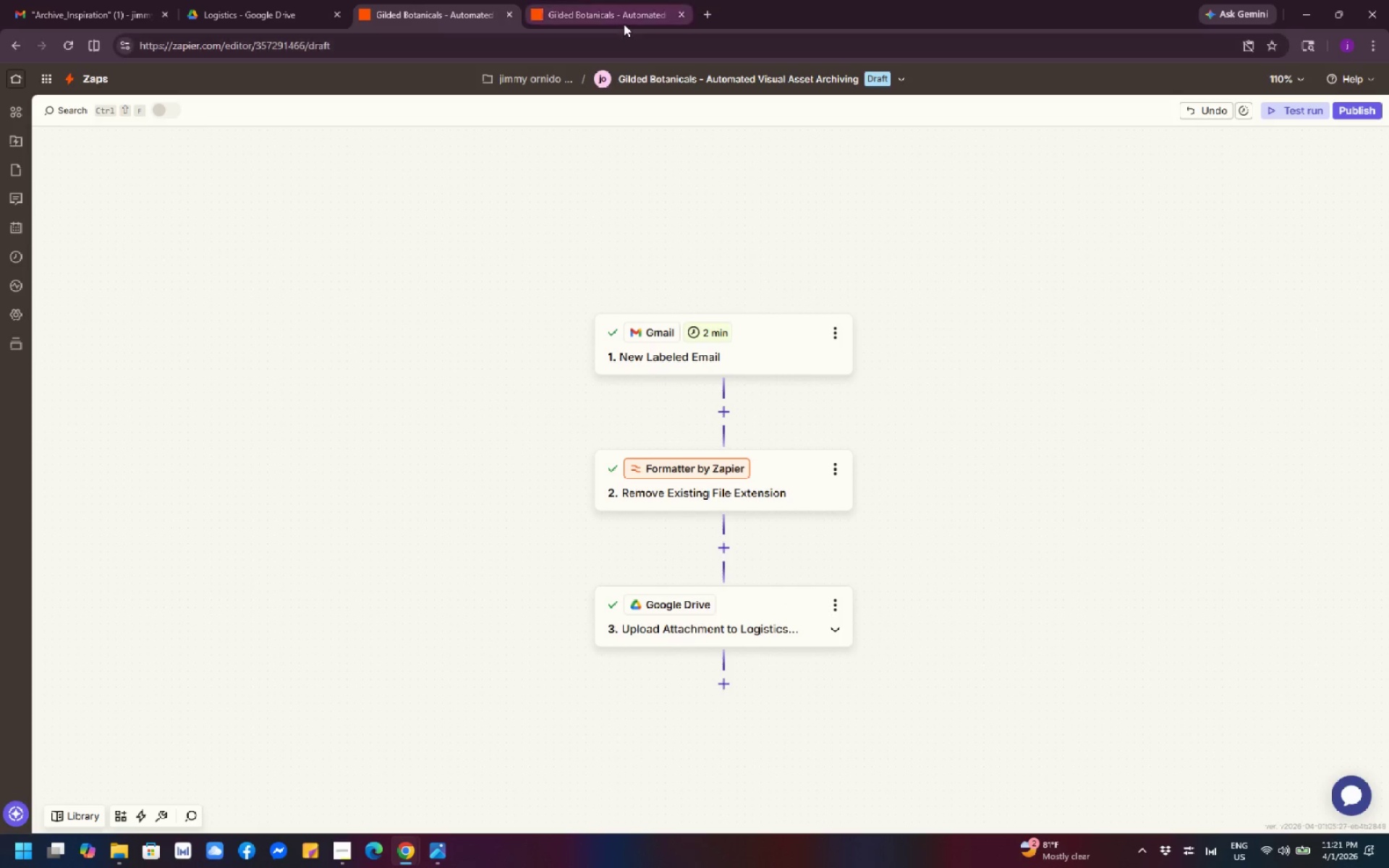 
left_click([619, 20])
 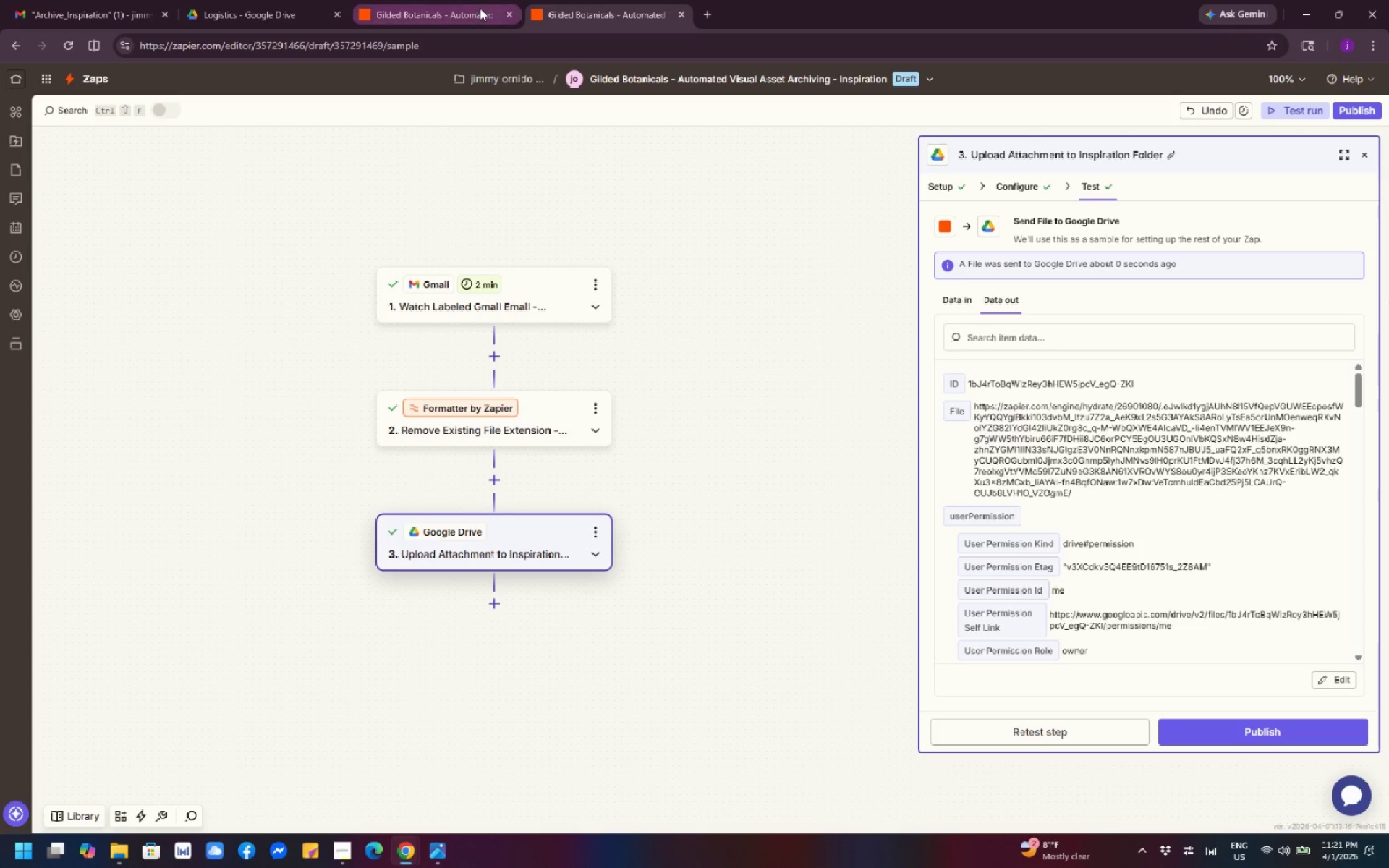 
left_click([477, 7])
 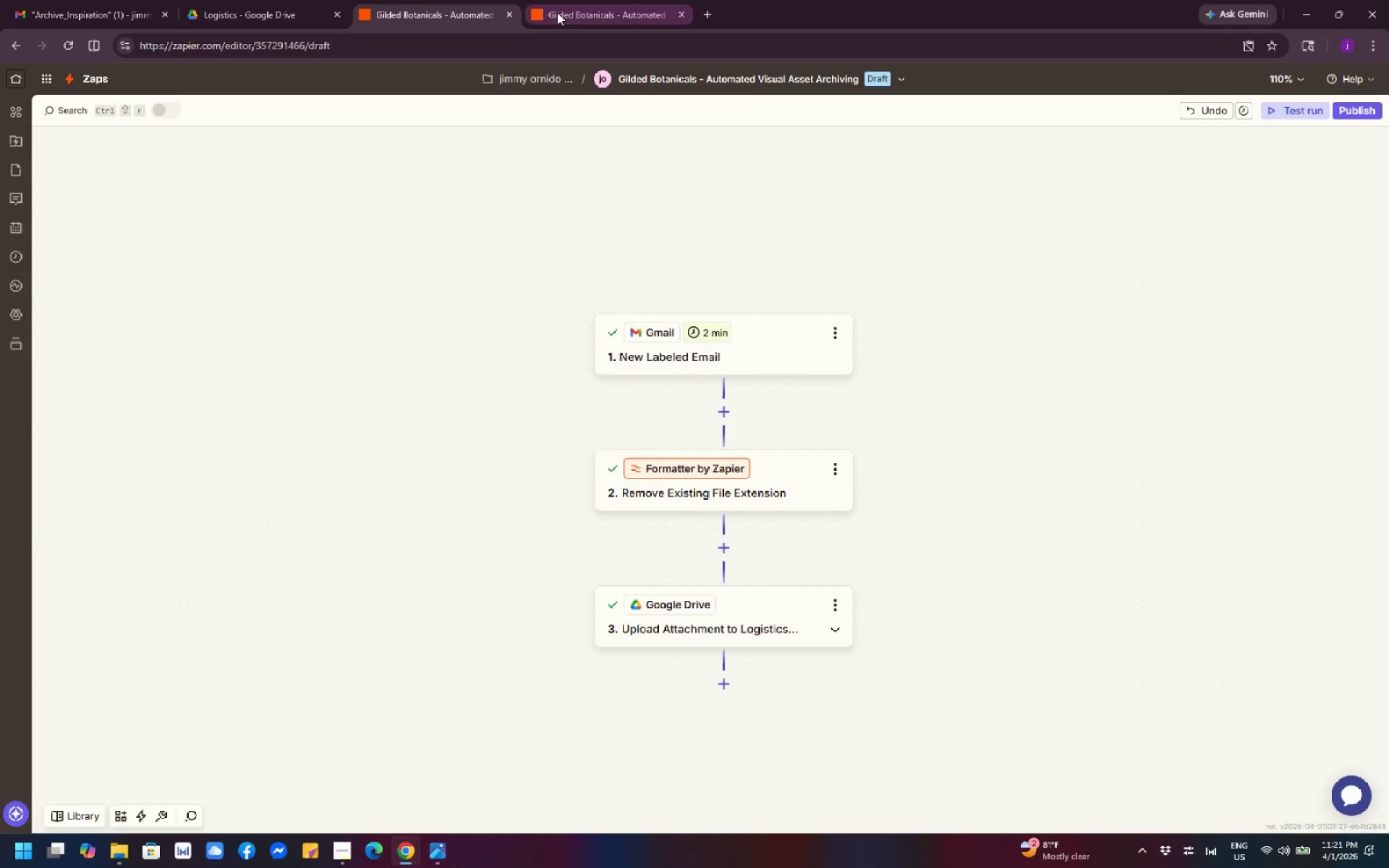 
left_click([569, 9])
 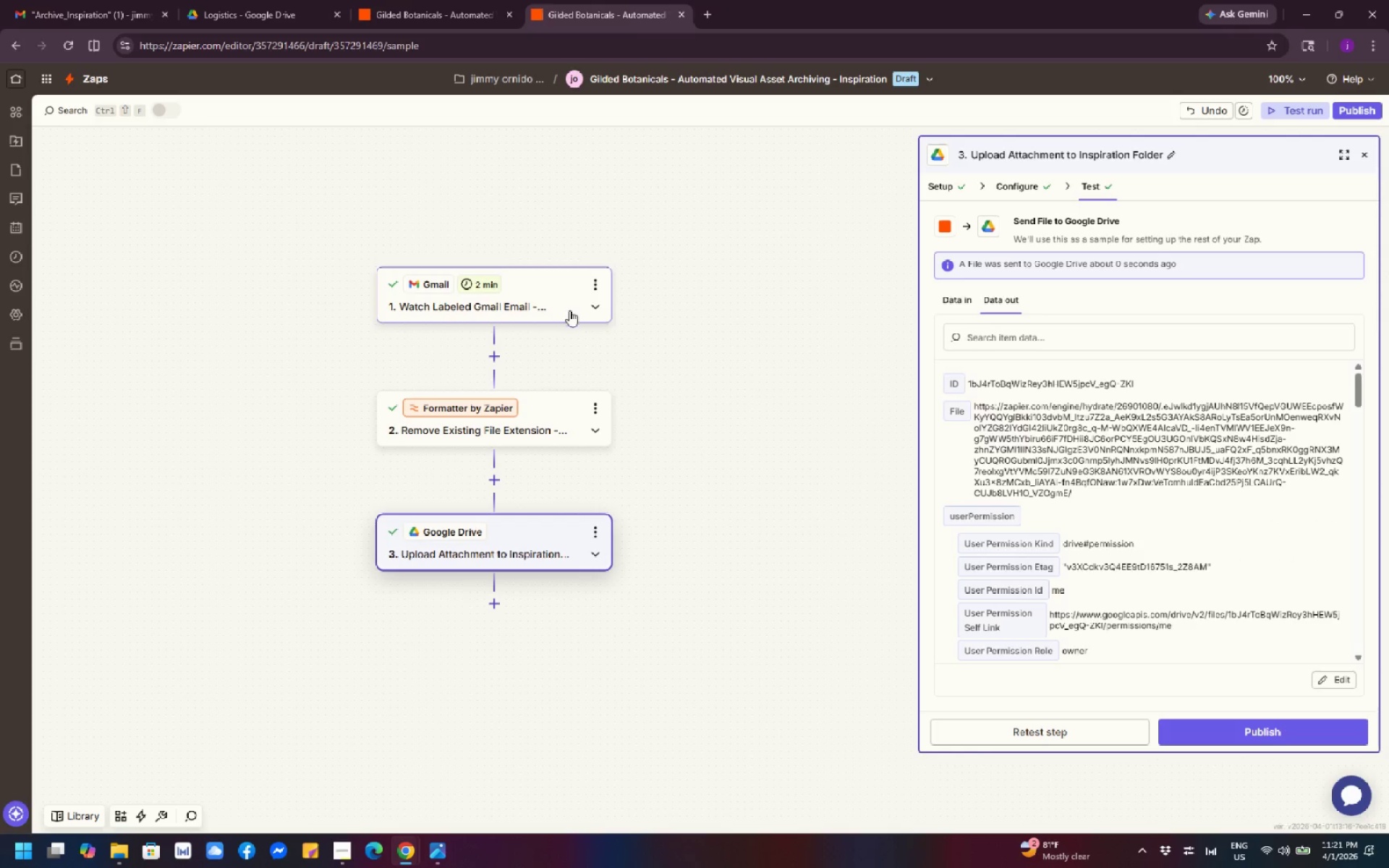 
left_click([596, 307])
 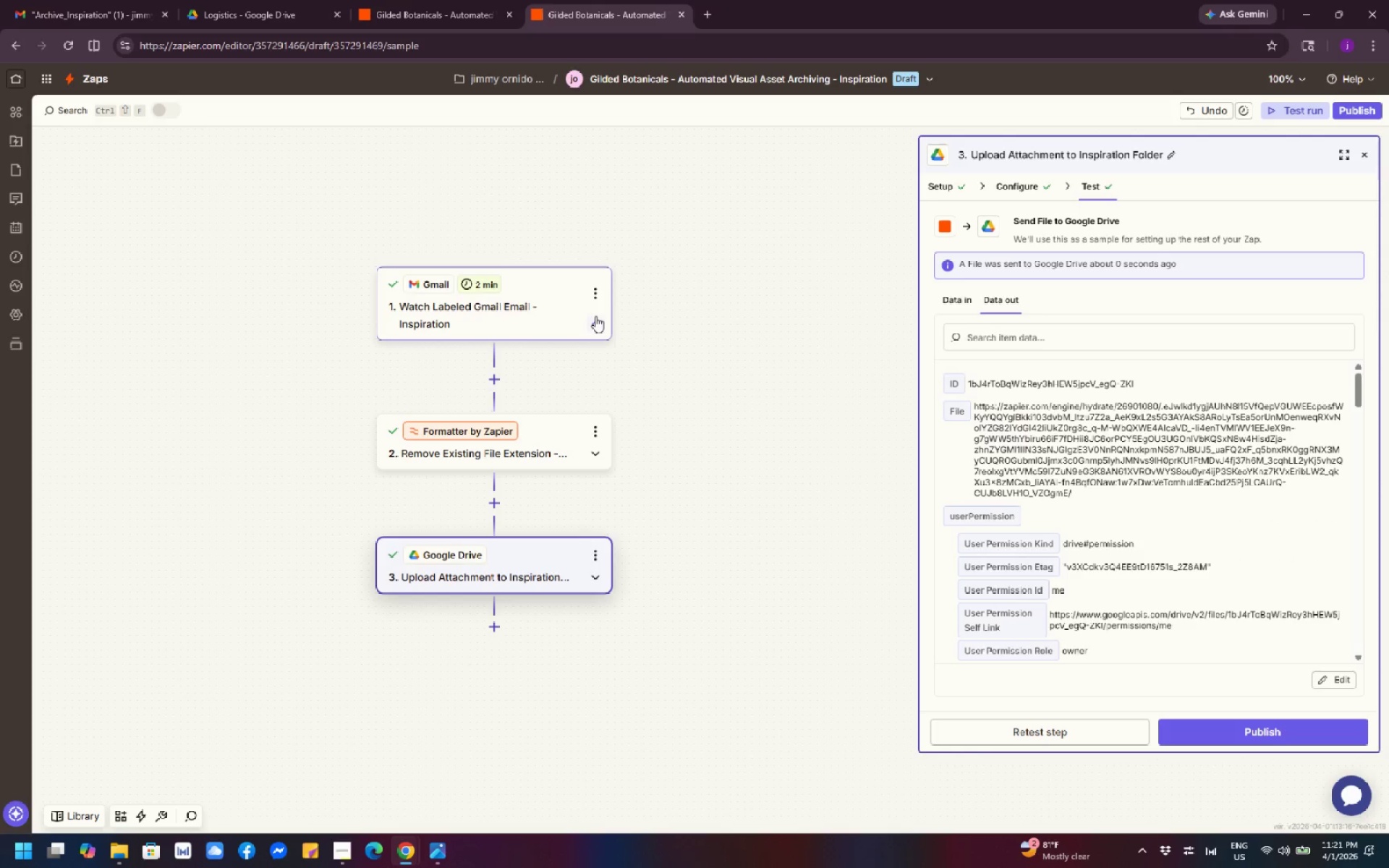 
left_click([590, 318])
 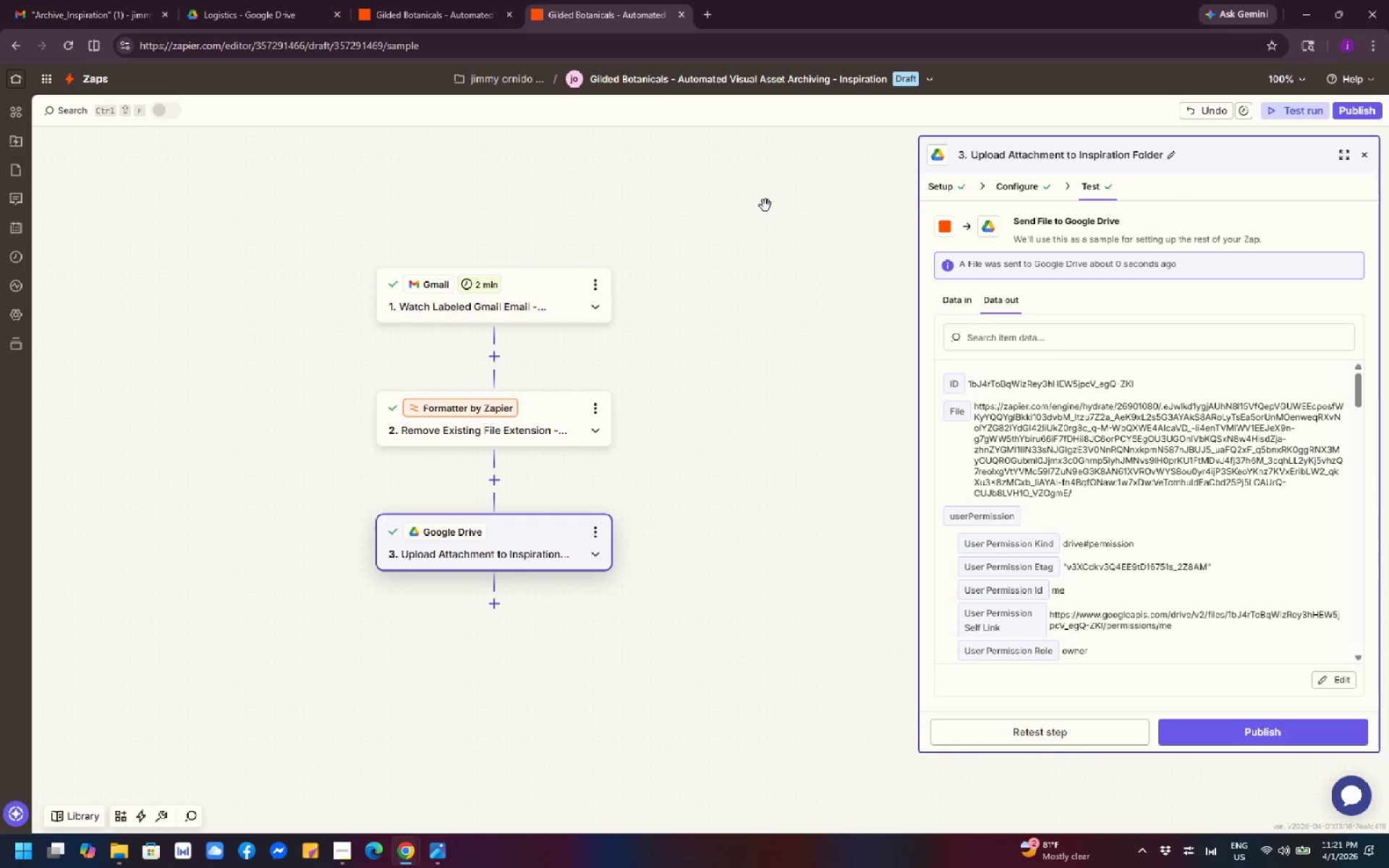 
wait(22.83)
 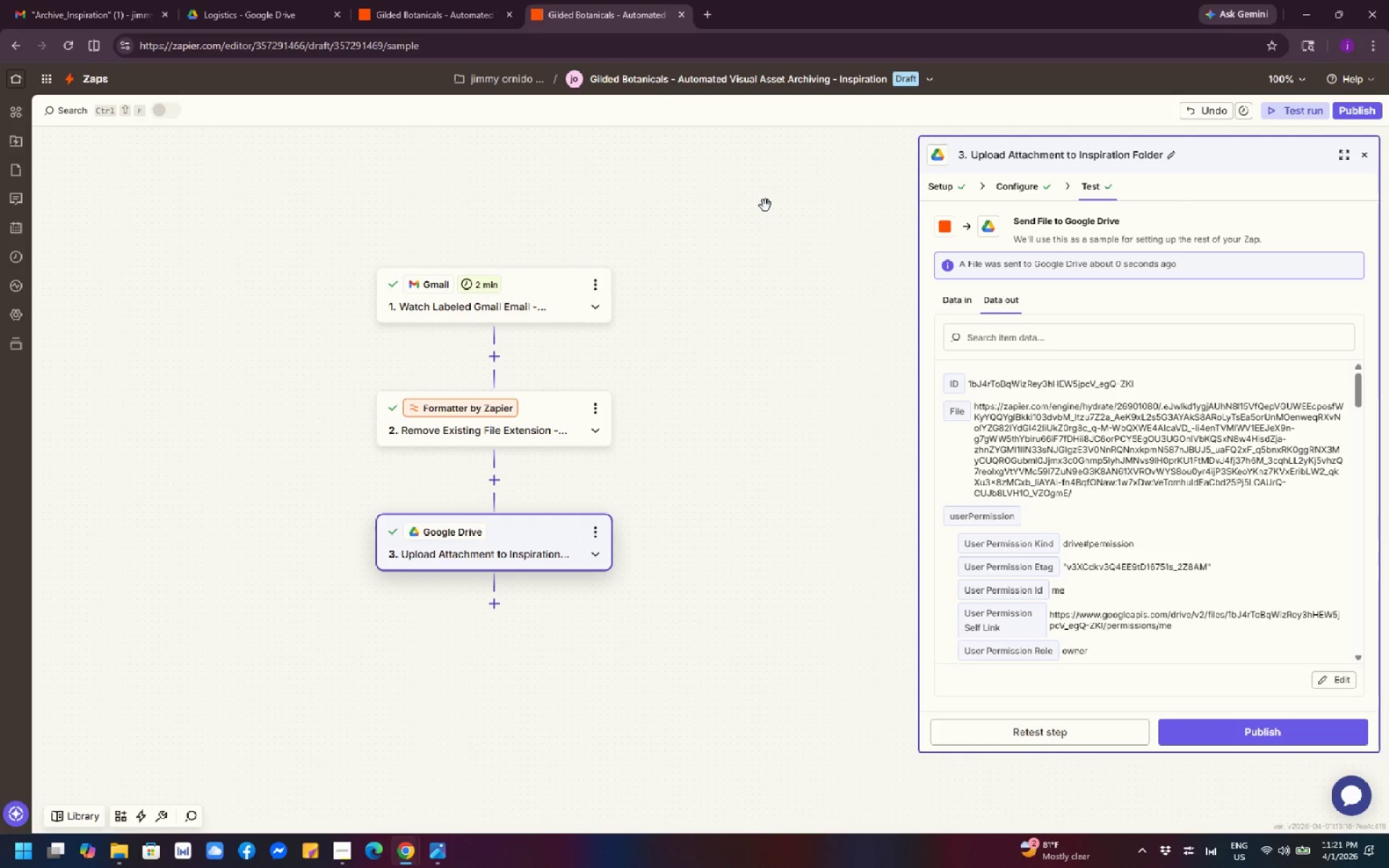 
mouse_move([496, 348])
 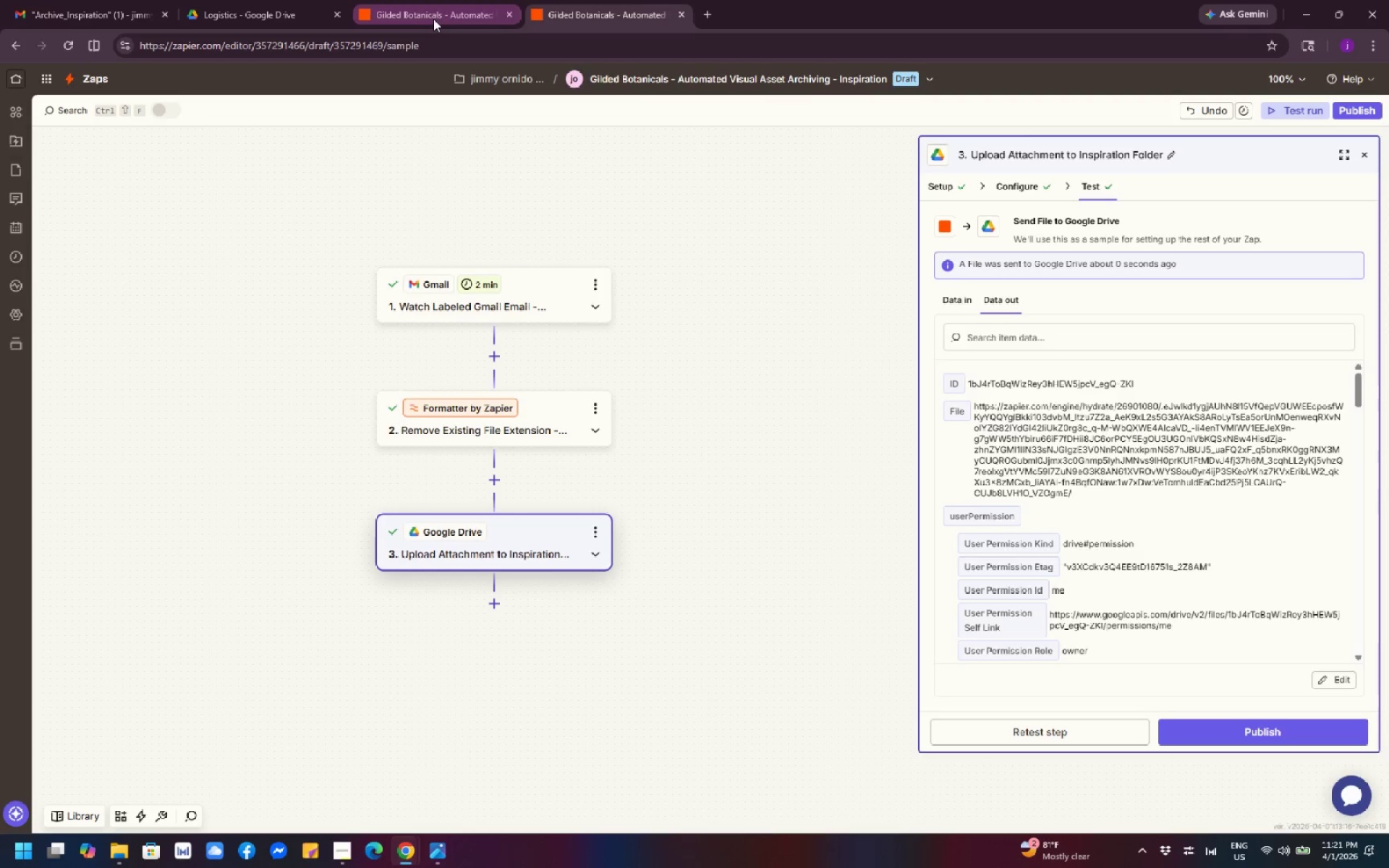 
left_click([433, 19])
 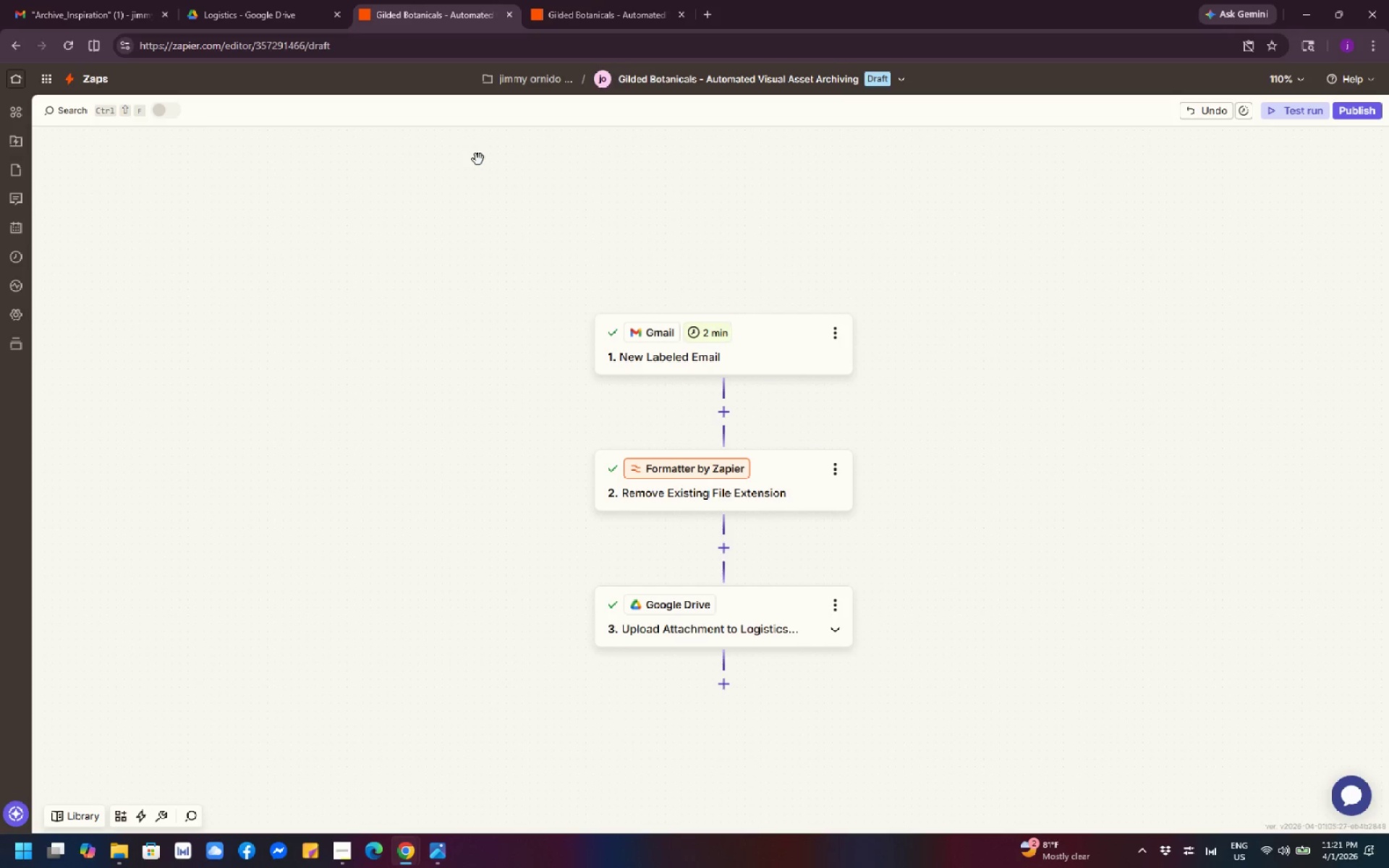 
left_click([564, 9])
 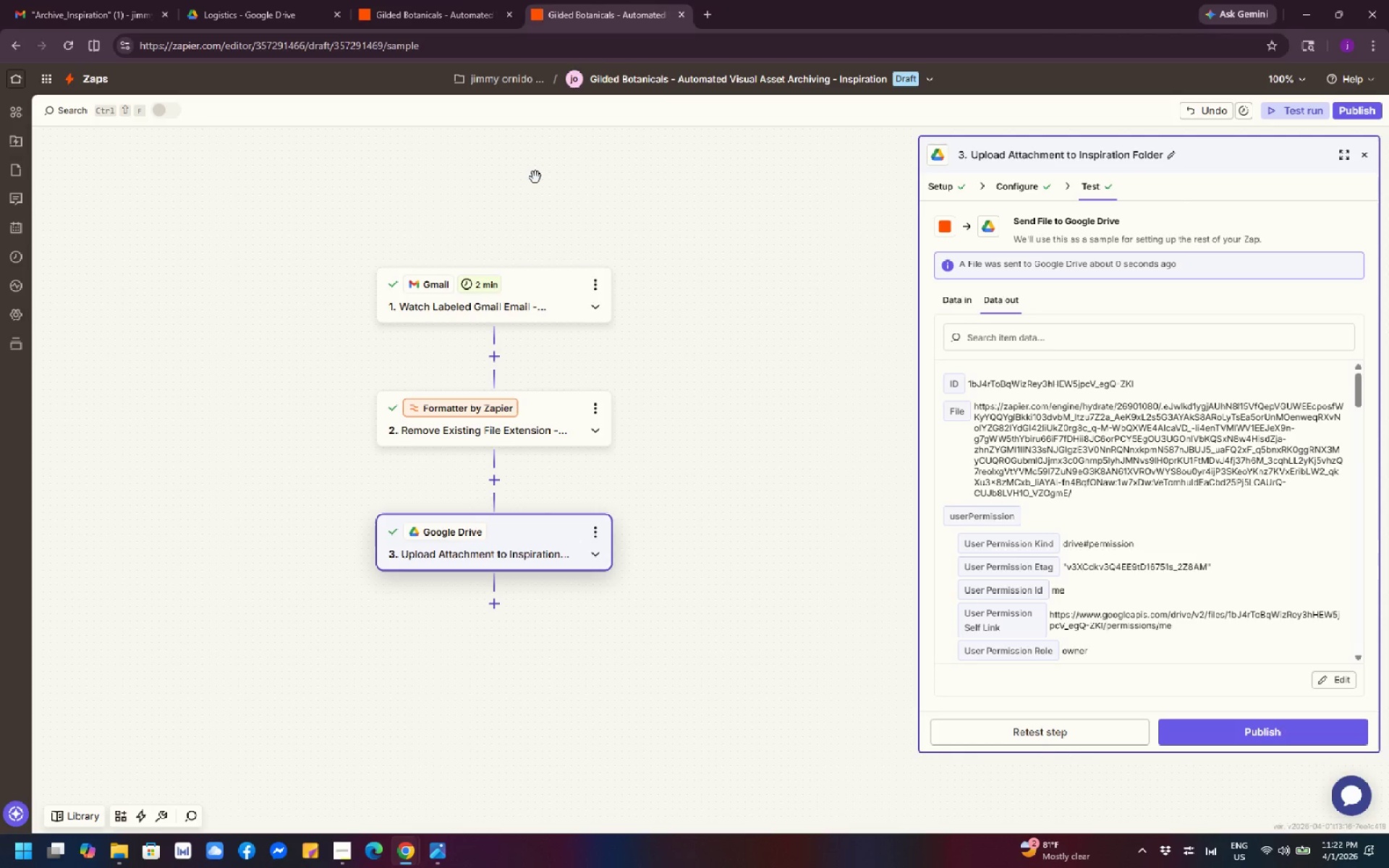 
wait(7.66)
 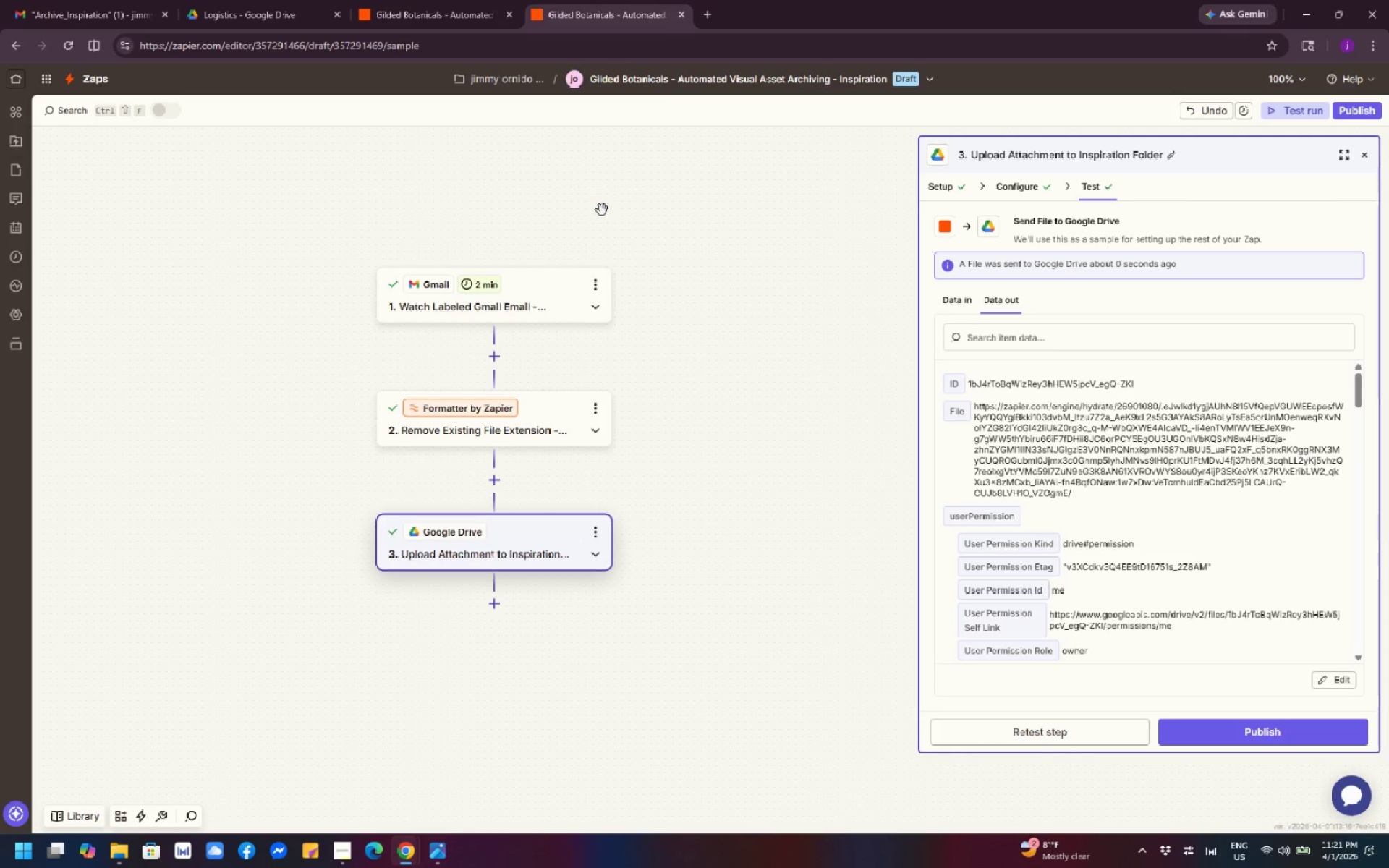 
scroll: coordinate [552, 179], scroll_direction: down, amount: 3.0
 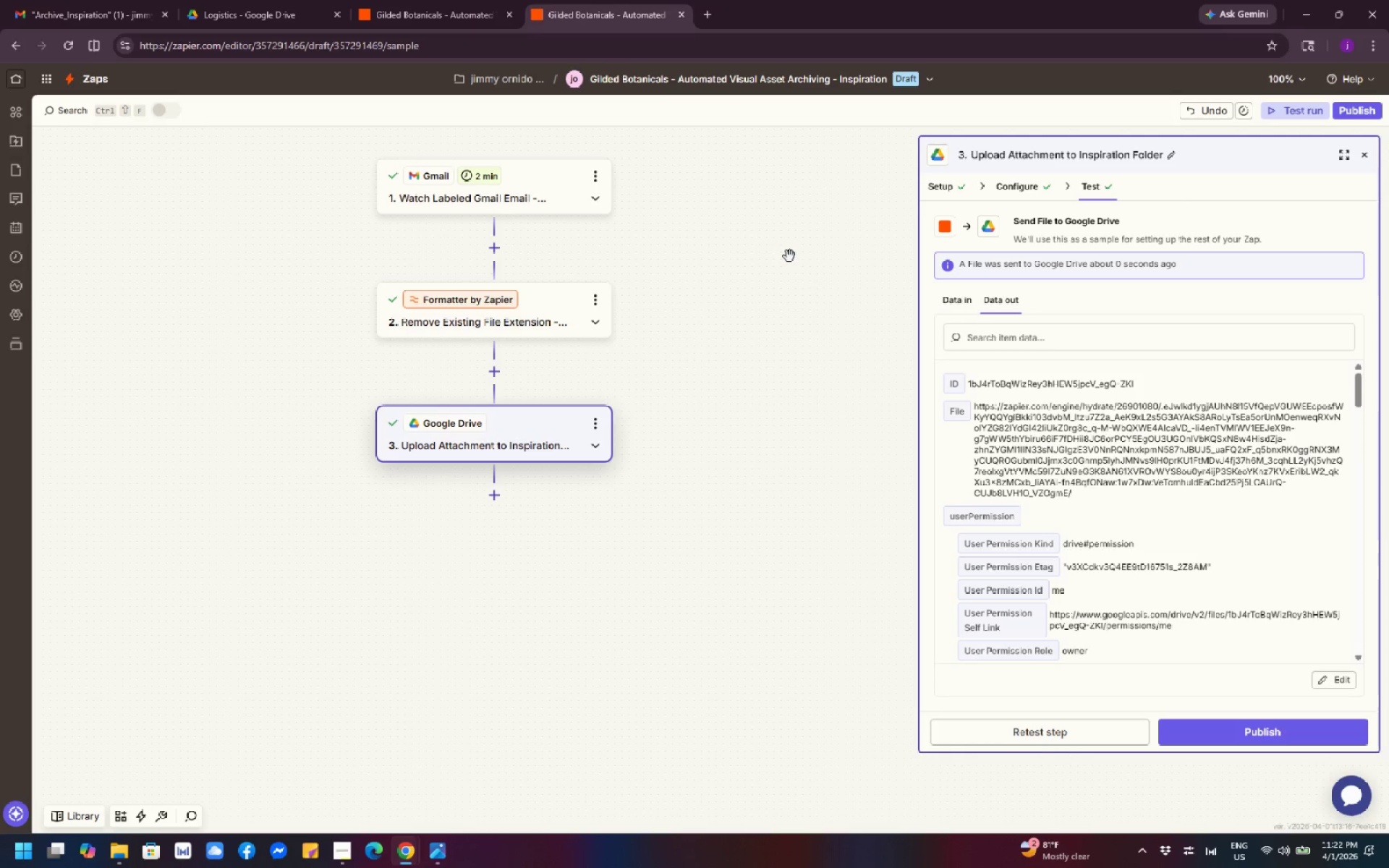 
wait(35.9)
 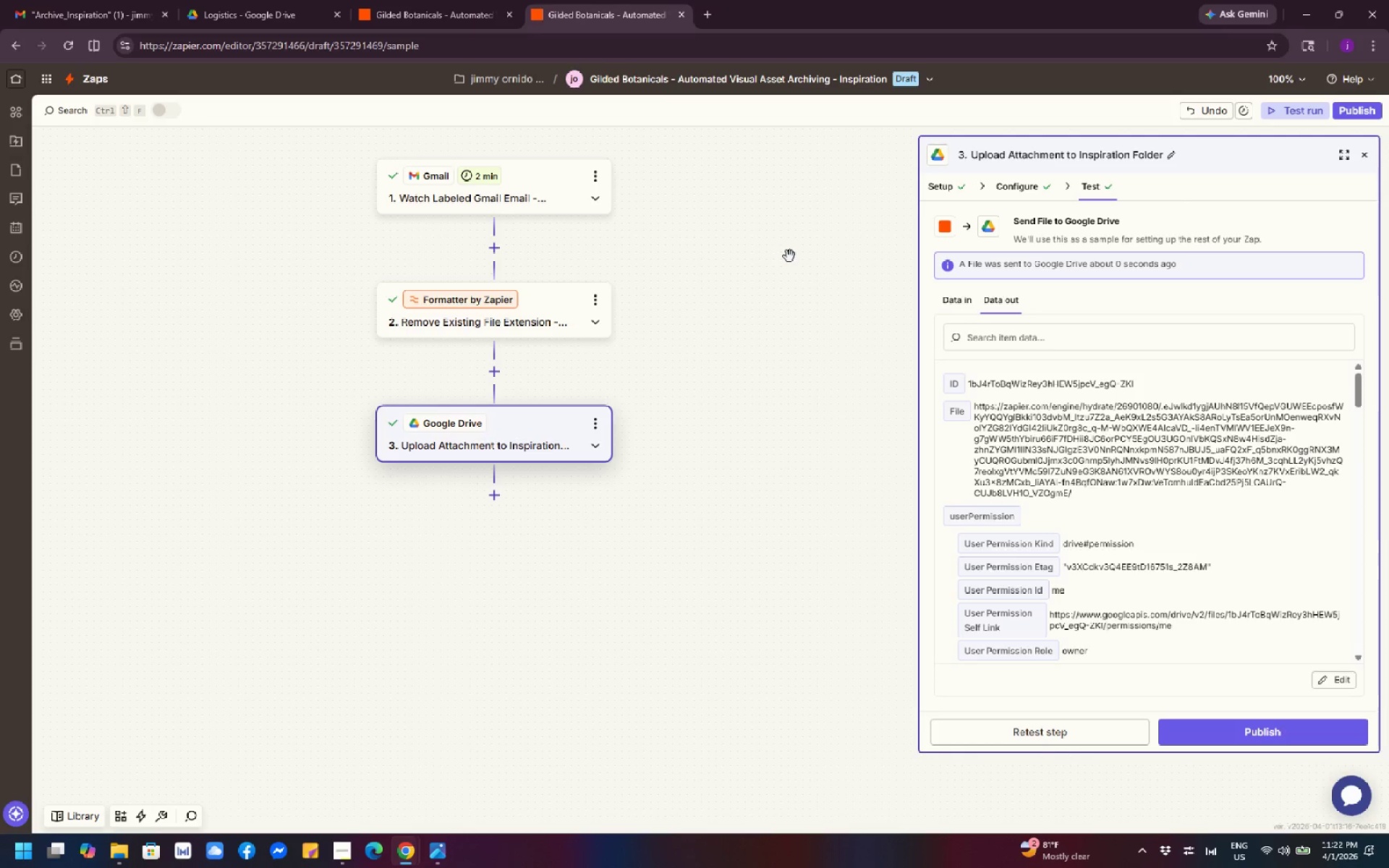 
left_click([443, 9])
 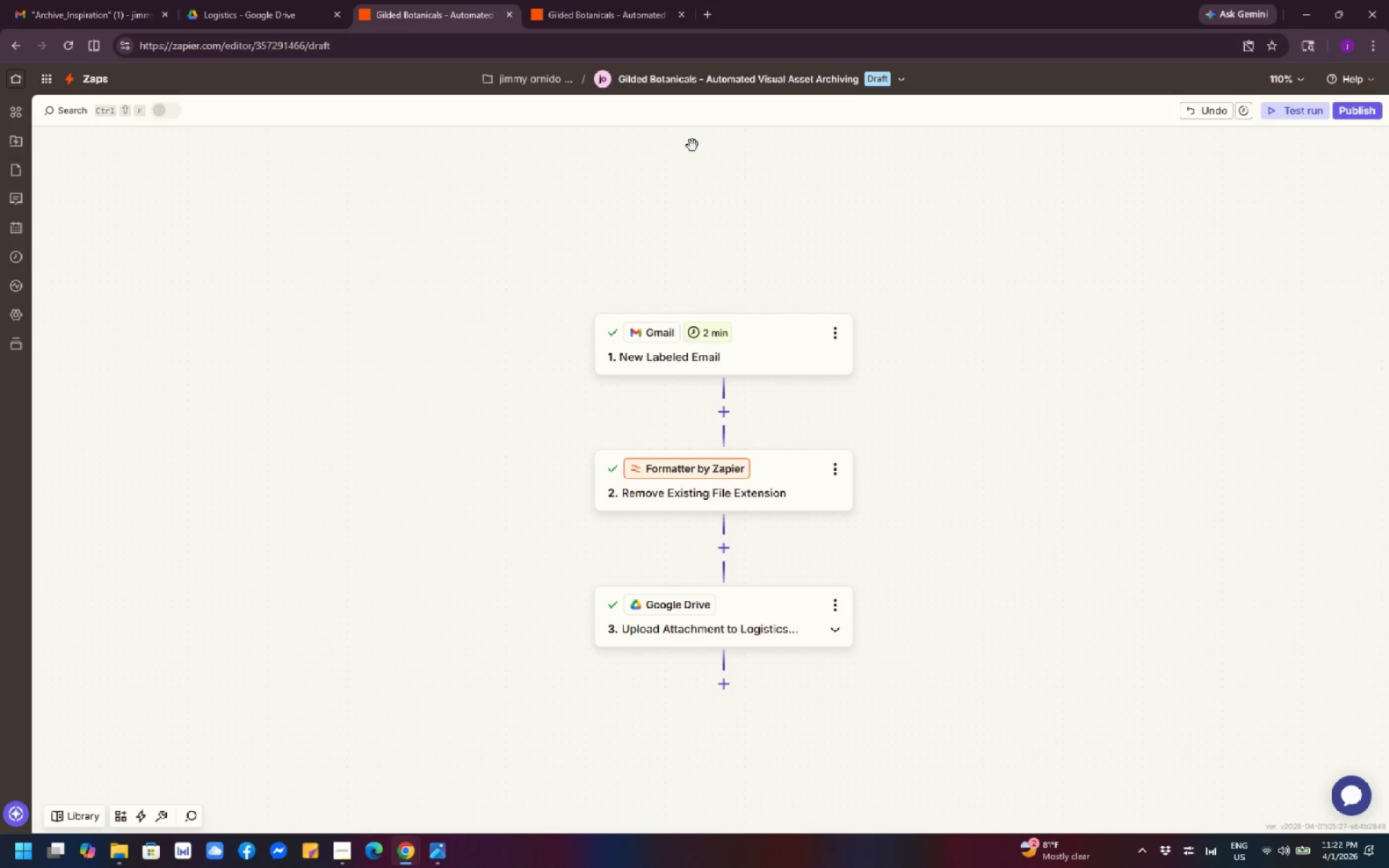 
wait(8.91)
 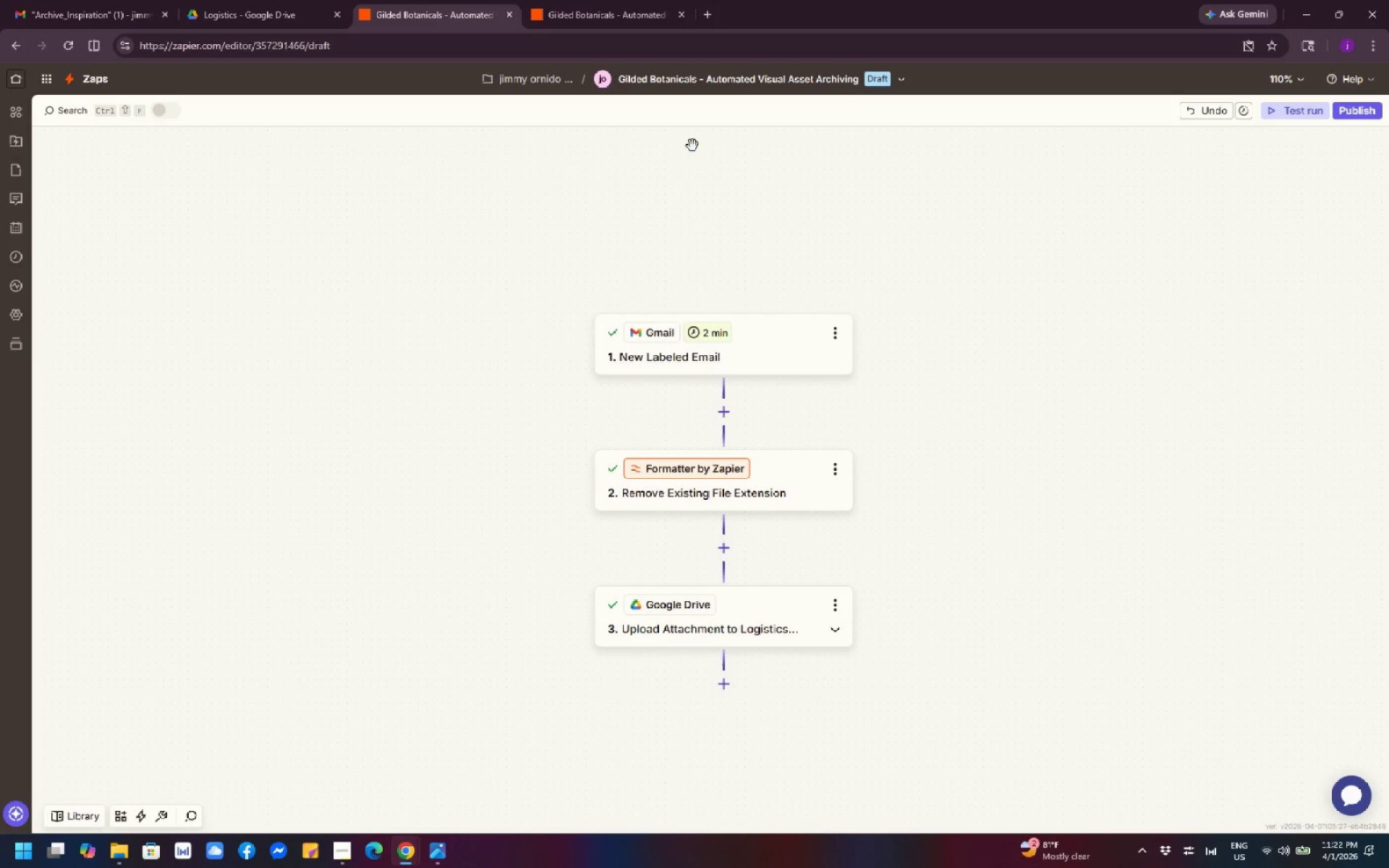 
left_click([586, 4])
 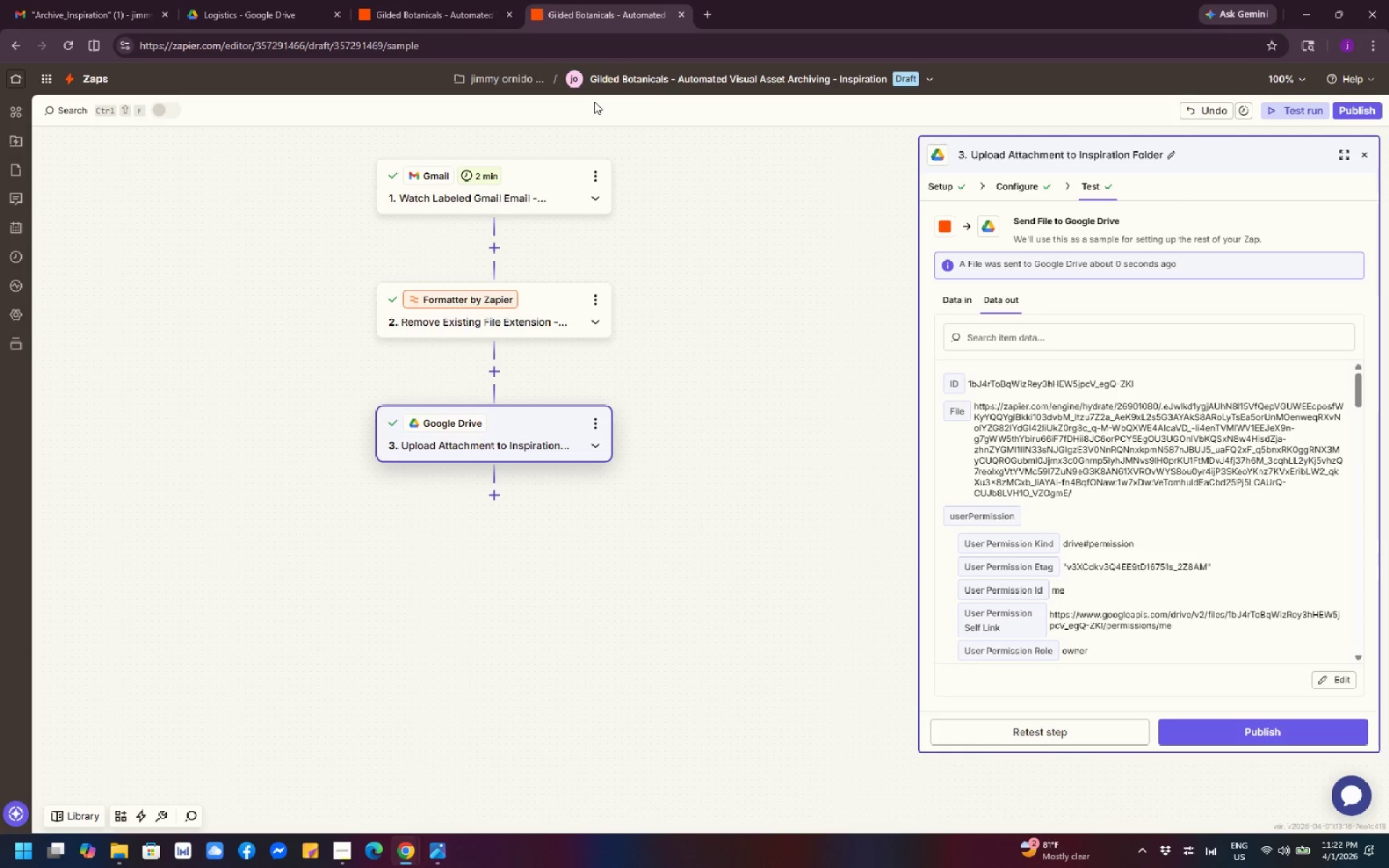 
wait(15.33)
 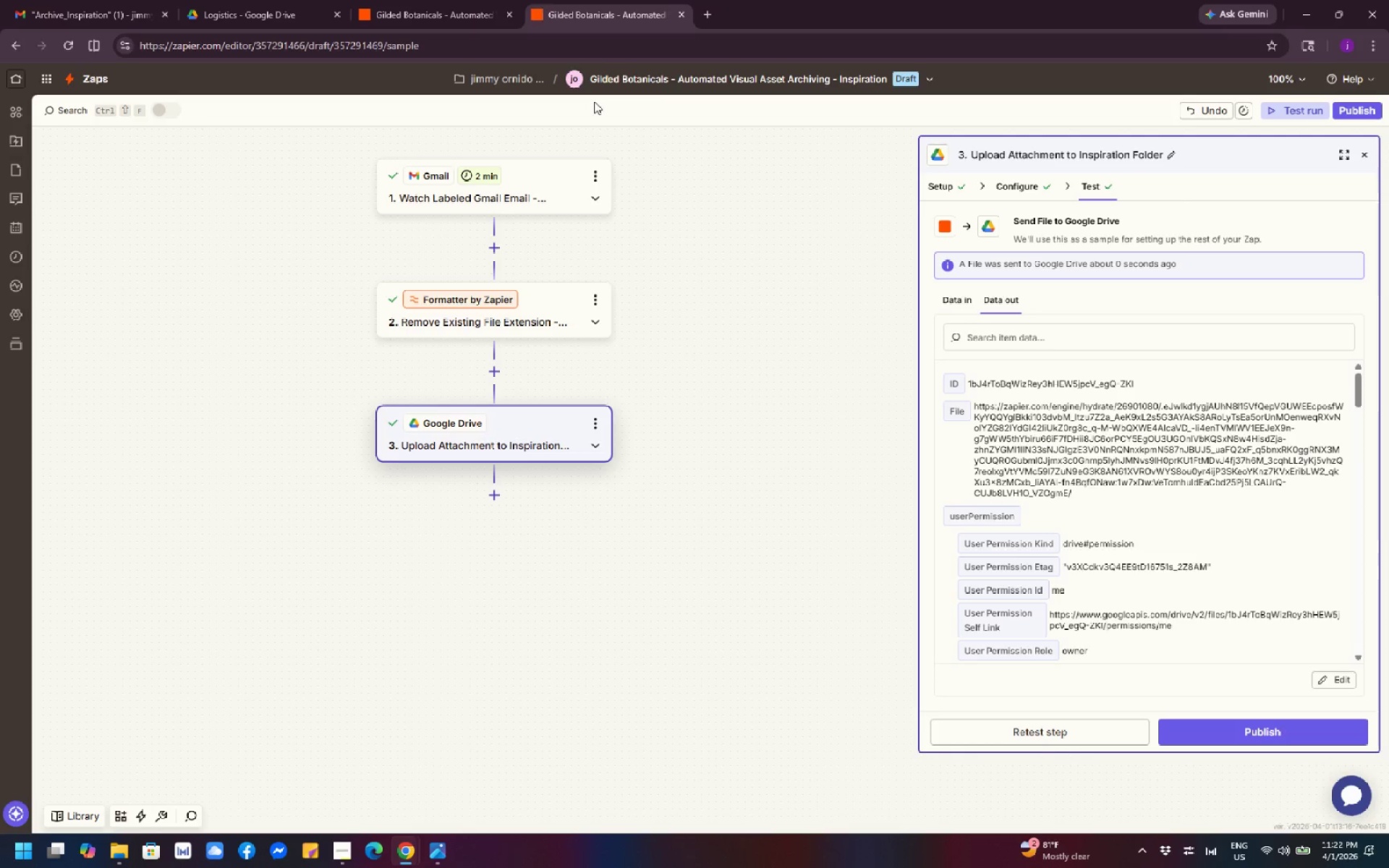 
left_click_drag(start_coordinate=[692, 308], to_coordinate=[683, 288])
 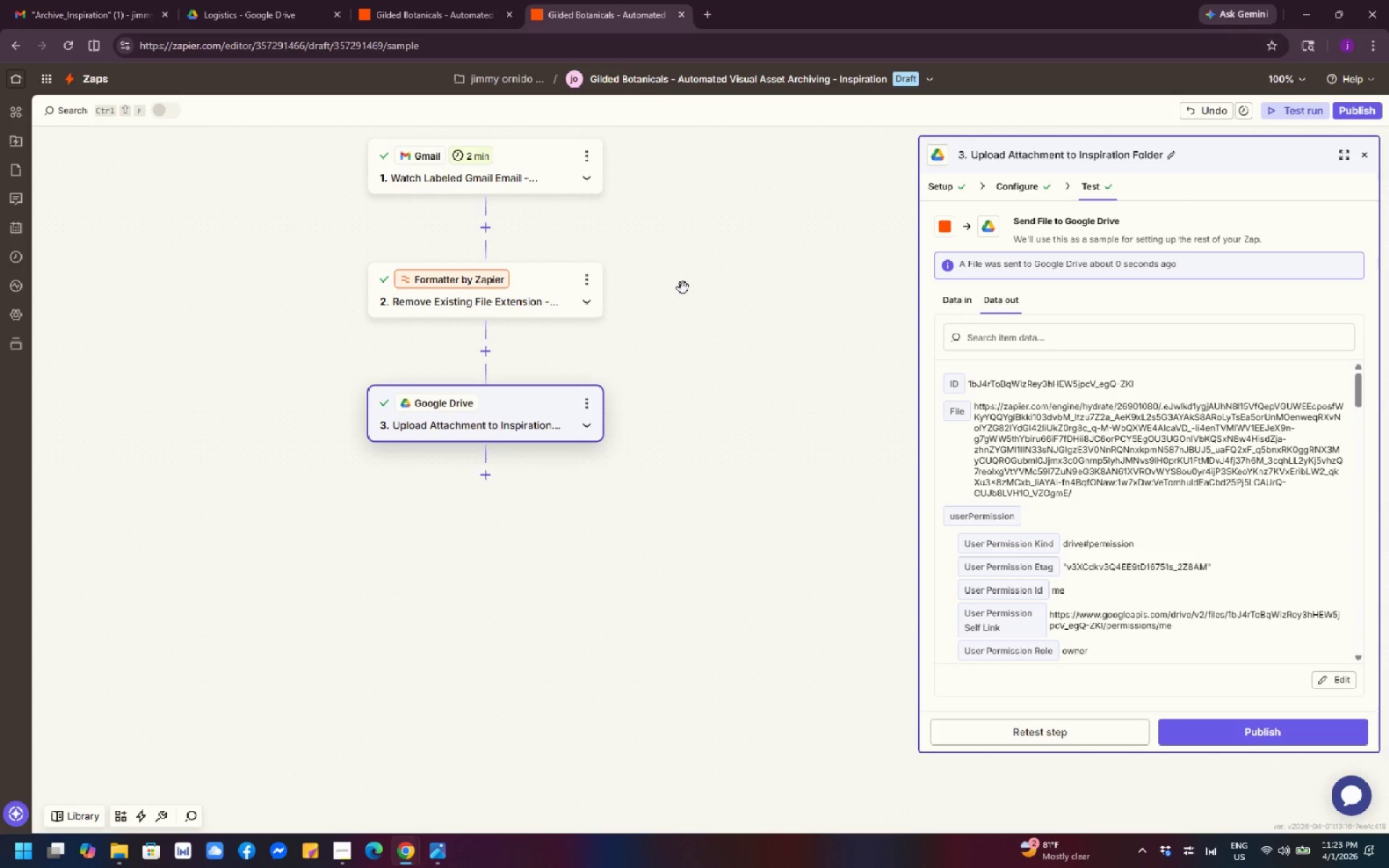 
wait(5.88)
 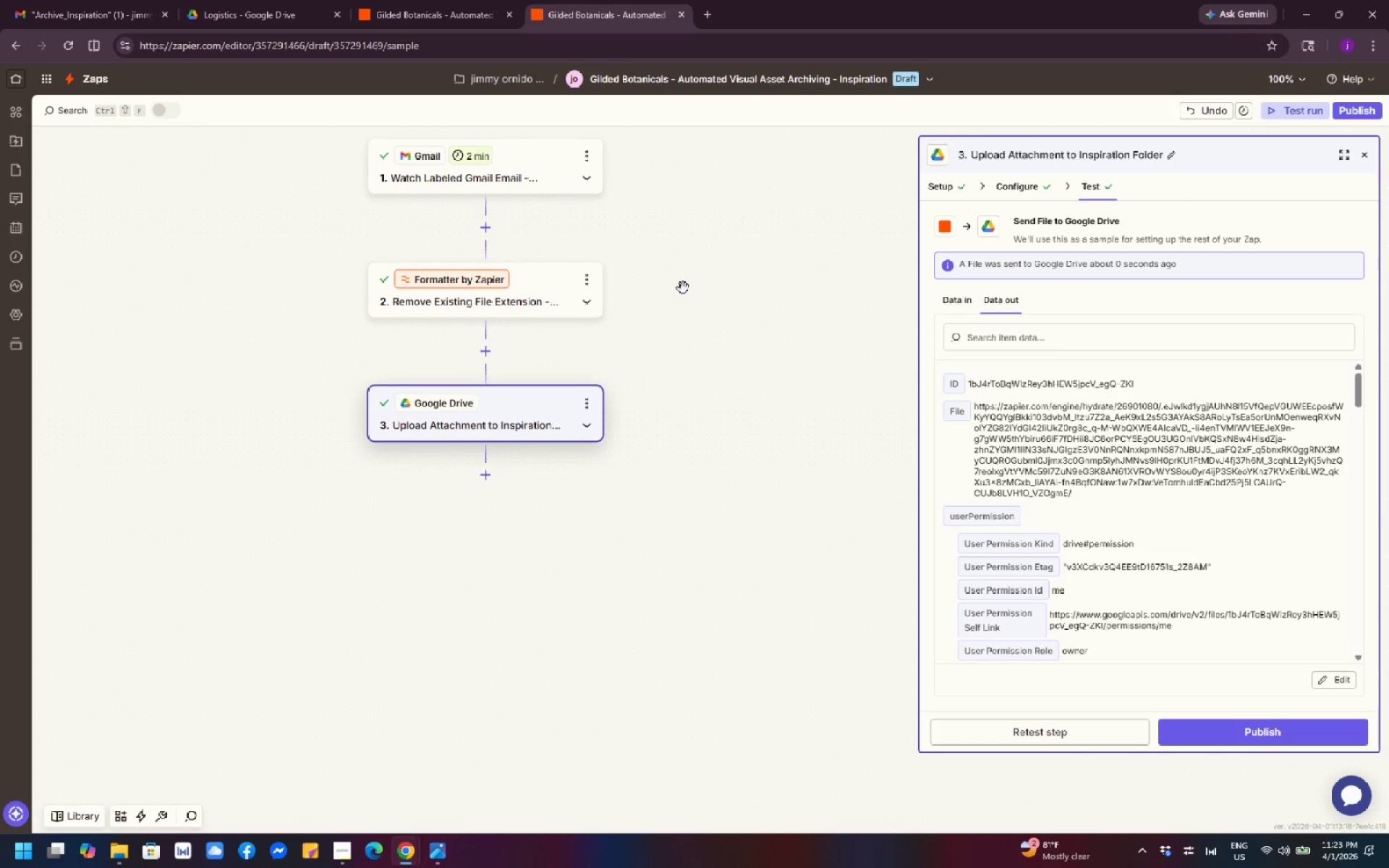 
left_click_drag(start_coordinate=[701, 278], to_coordinate=[727, 403])
 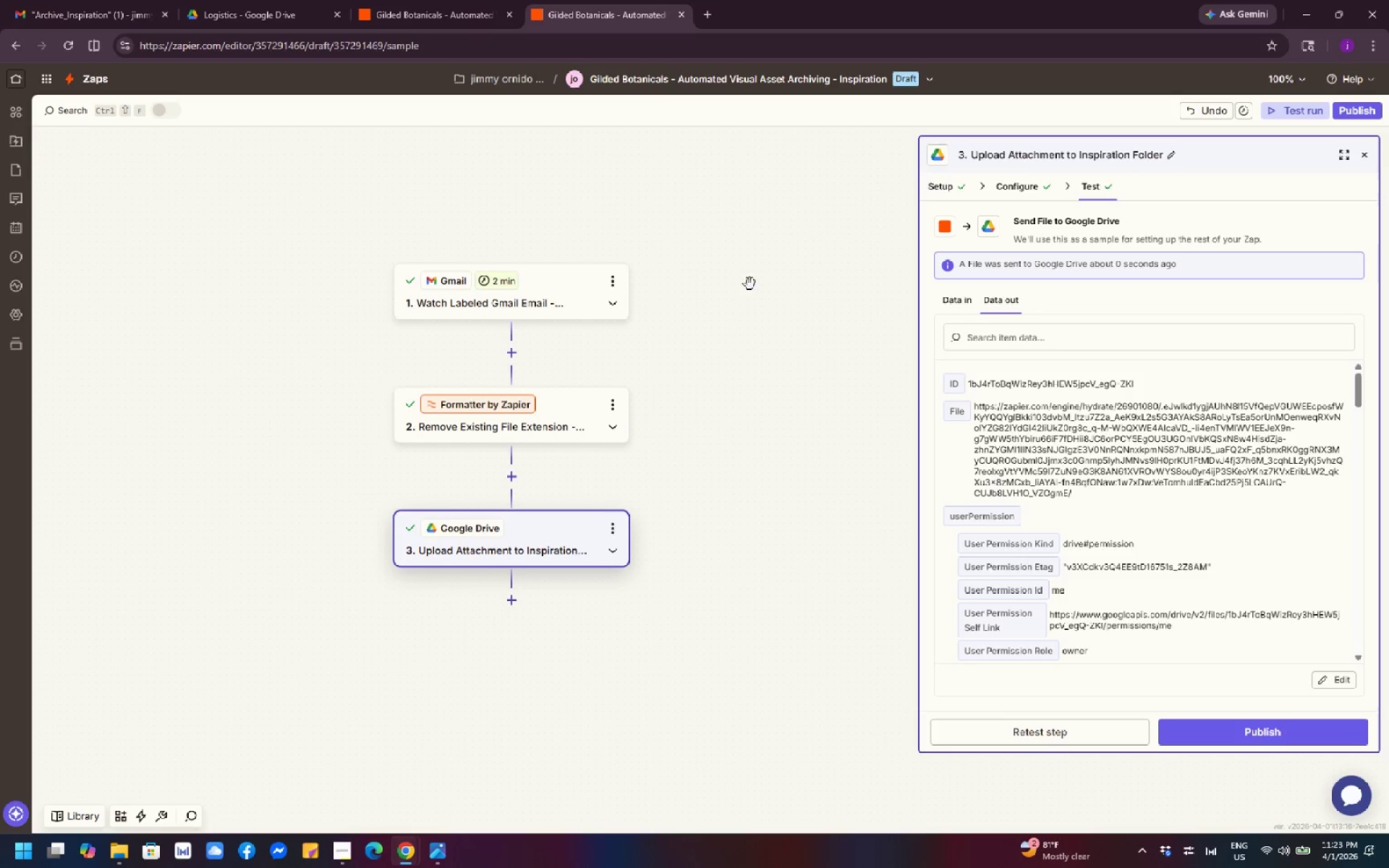 
left_click_drag(start_coordinate=[749, 284], to_coordinate=[760, 347])
 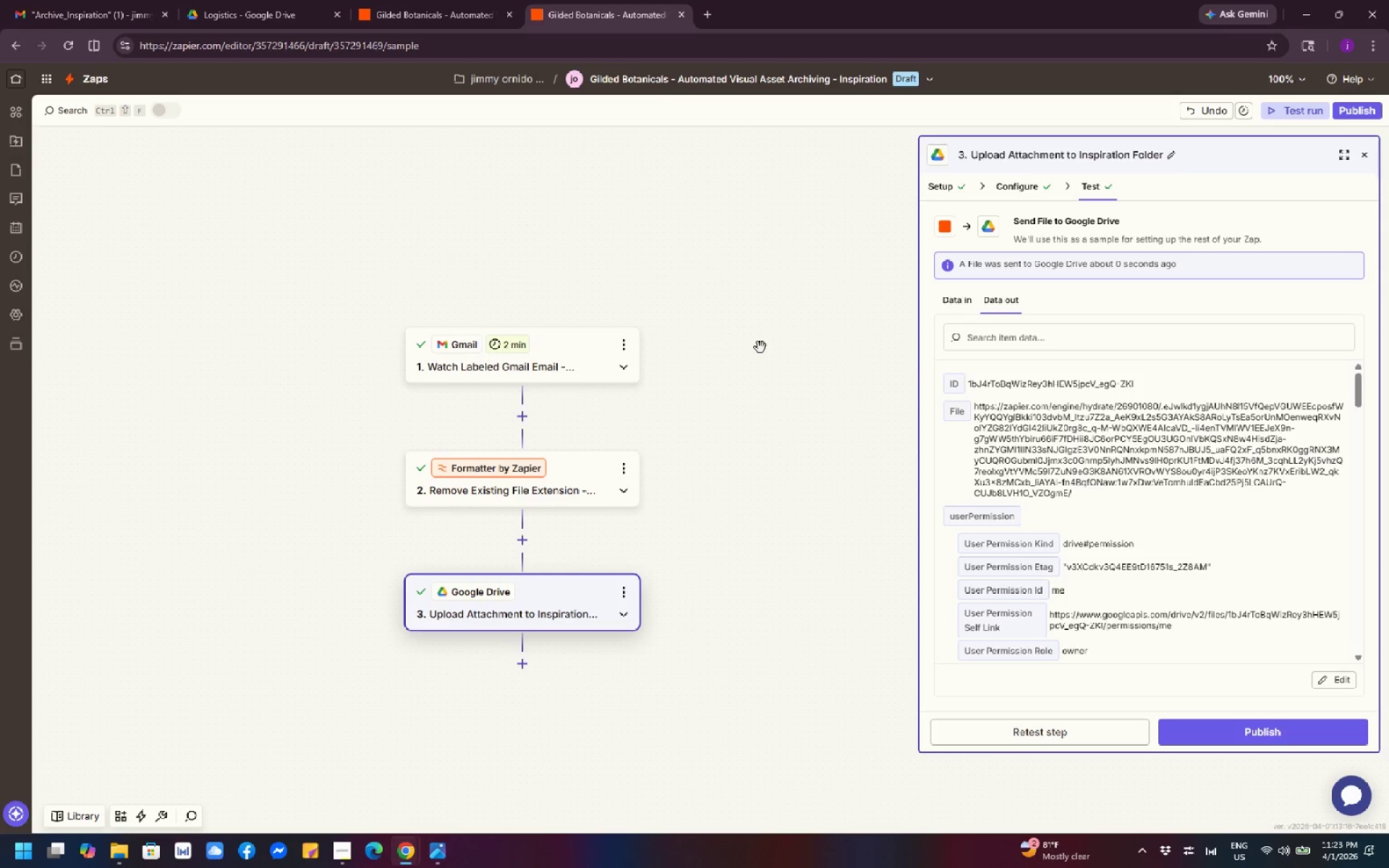 
left_click_drag(start_coordinate=[760, 347], to_coordinate=[696, 282])
 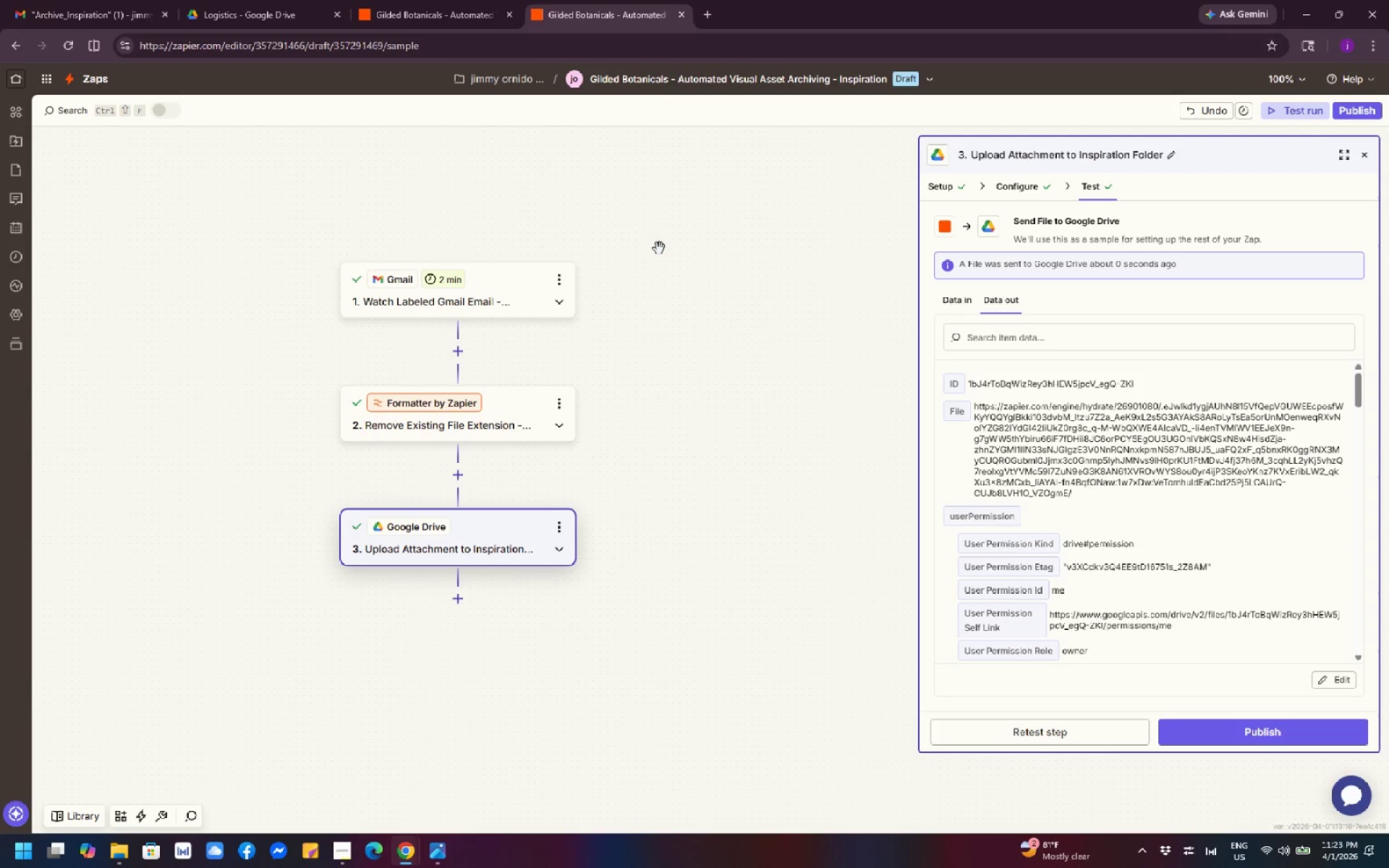 
wait(12.58)
 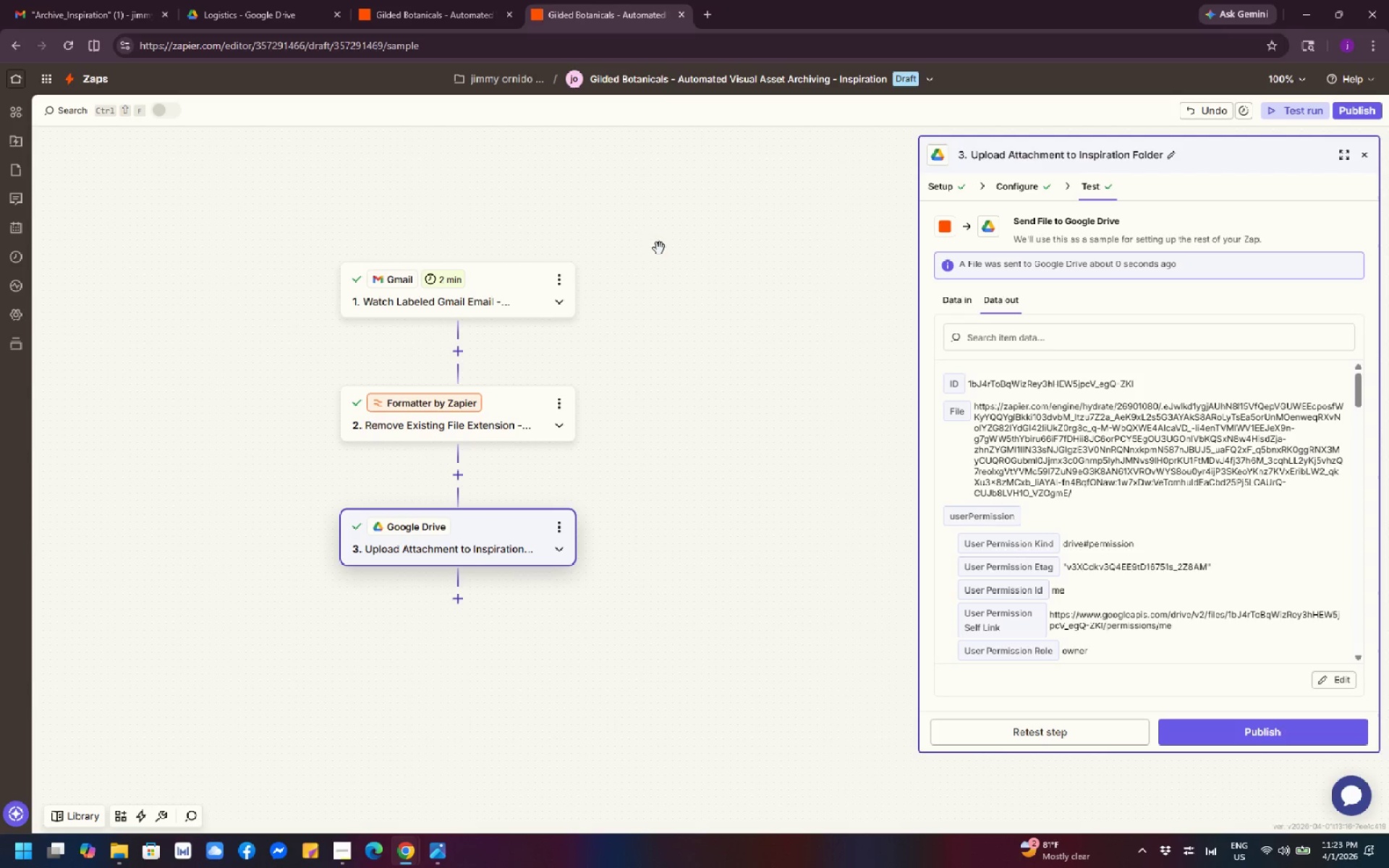 
left_click_drag(start_coordinate=[638, 255], to_coordinate=[461, 237])
 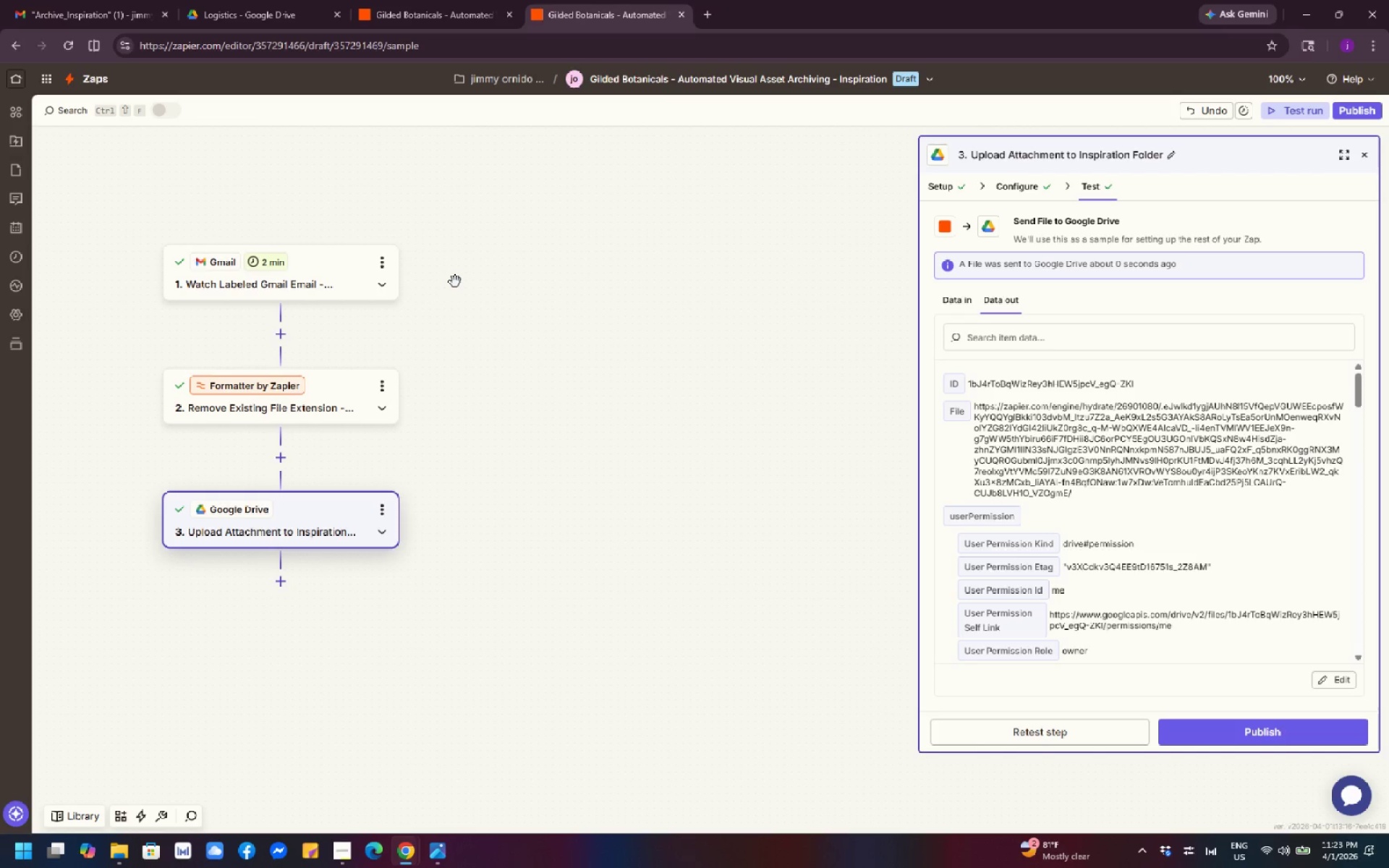 
wait(18.5)
 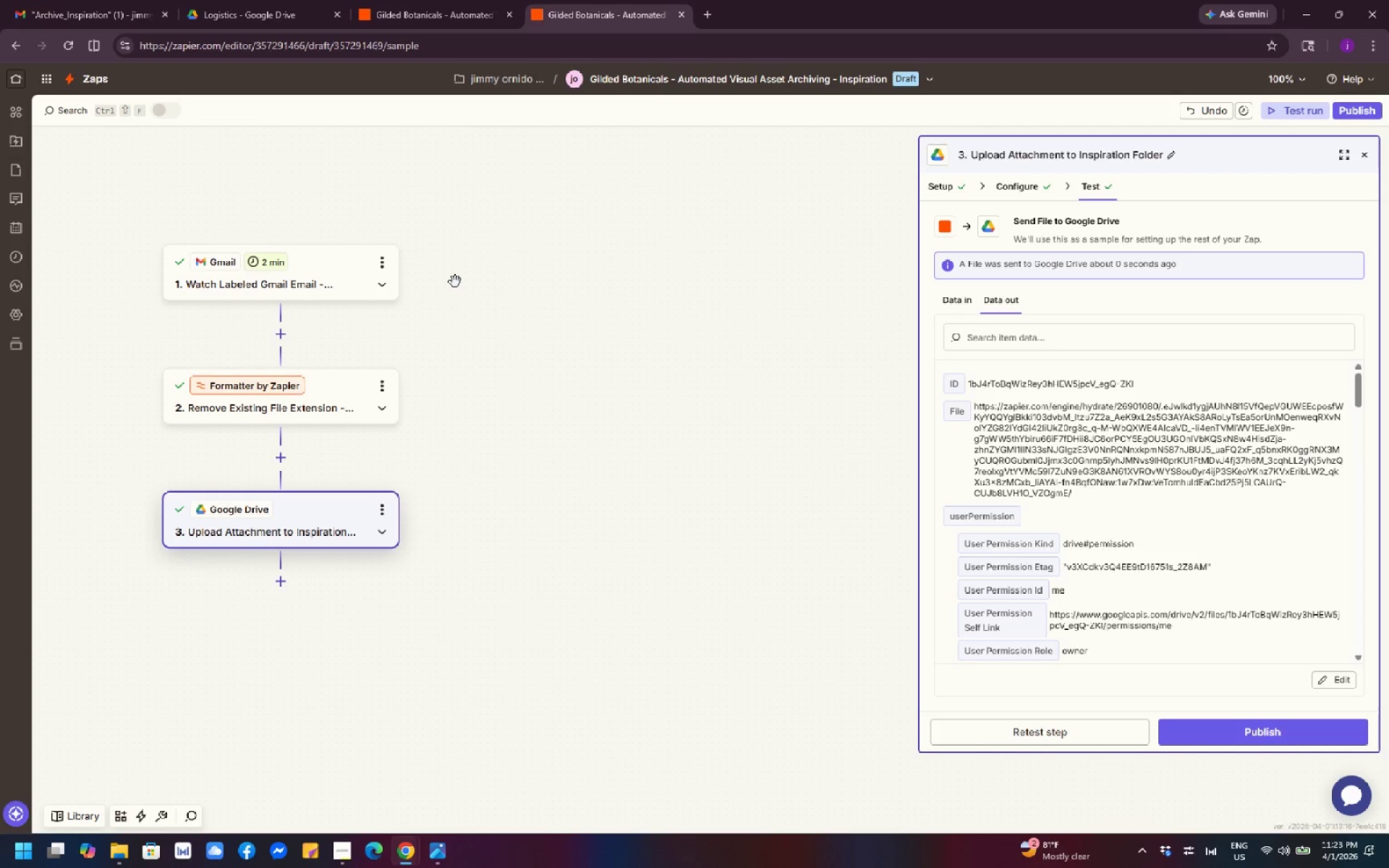 
left_click_drag(start_coordinate=[548, 414], to_coordinate=[697, 331])
 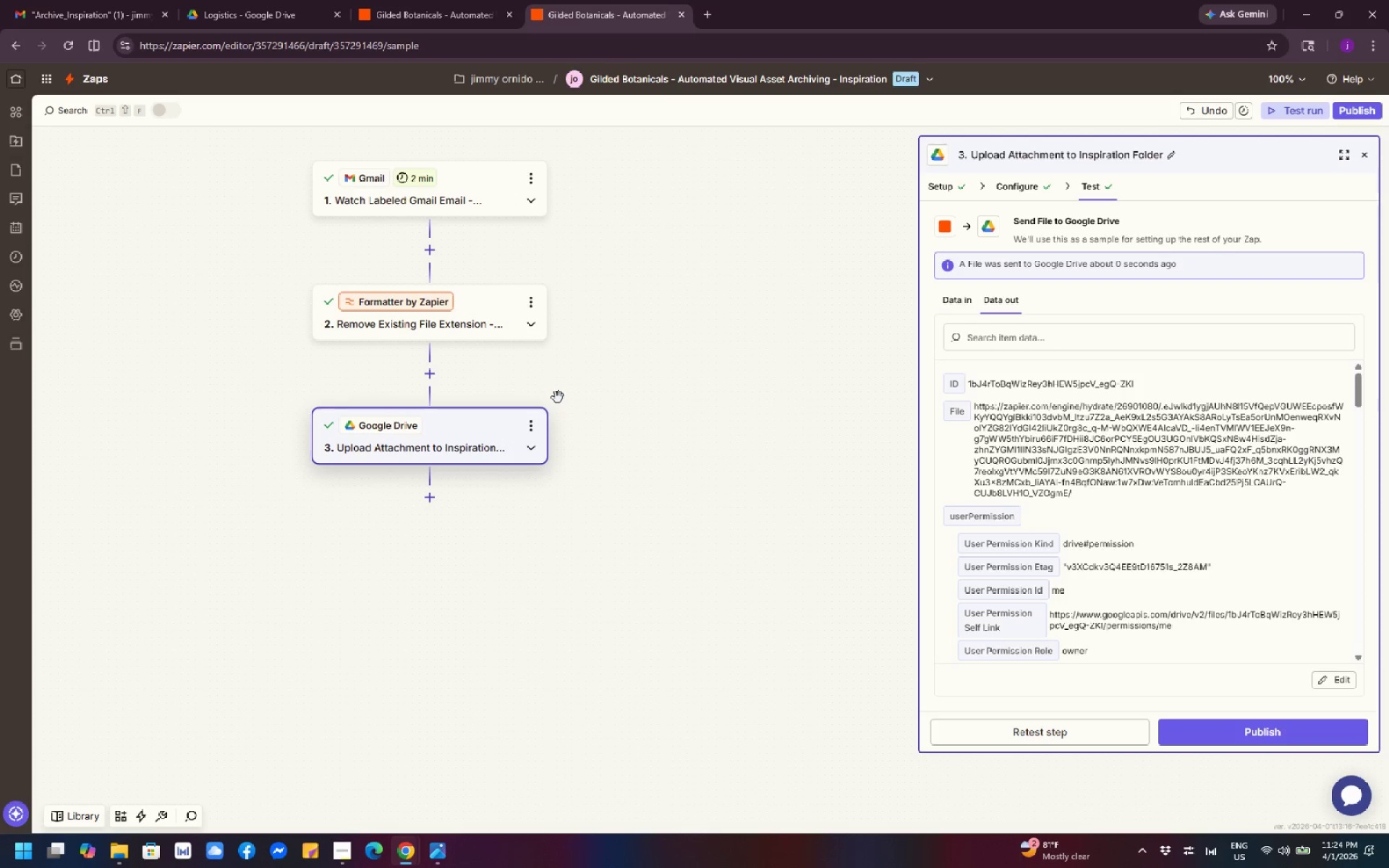 
wait(33.55)
 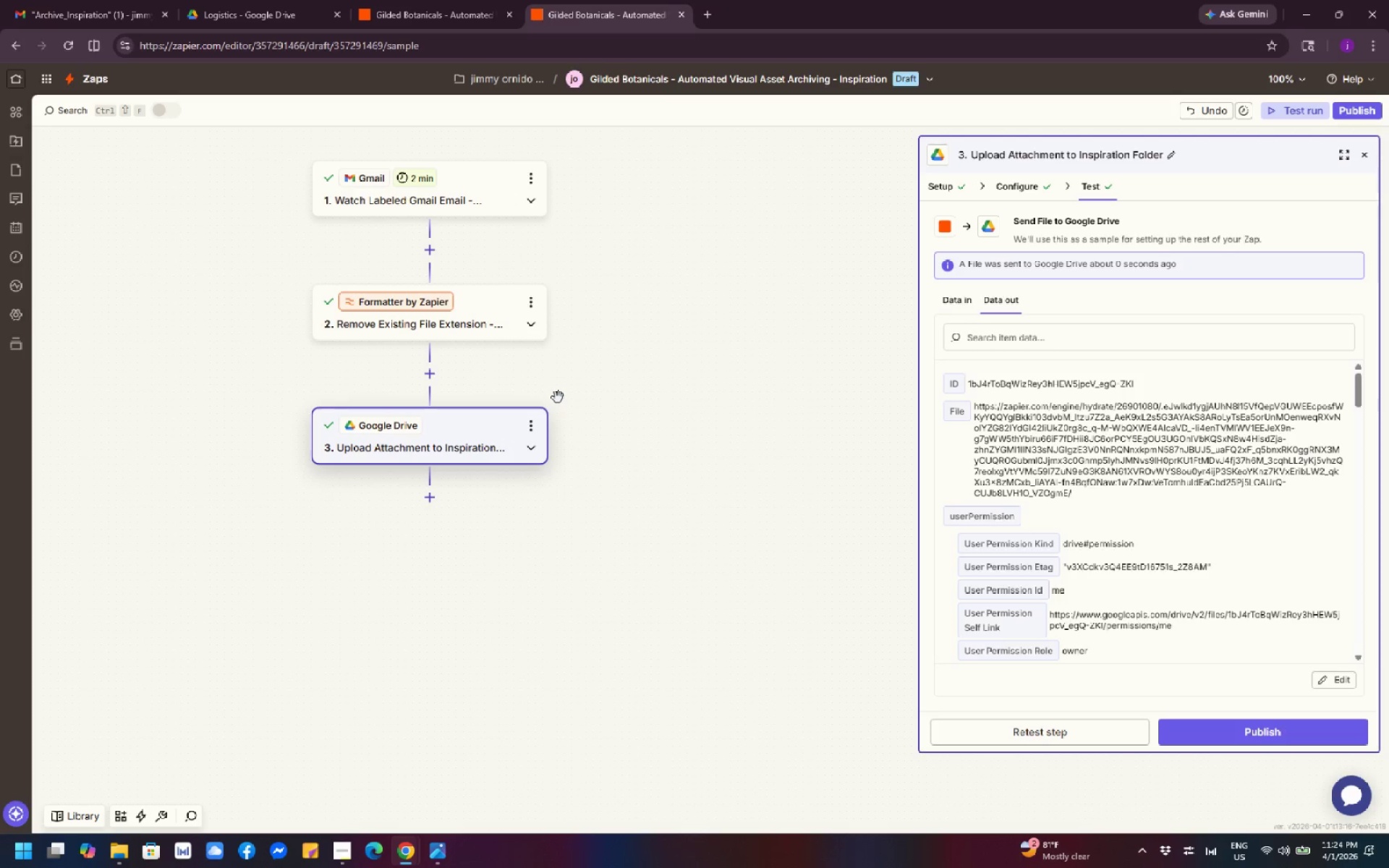 
left_click_drag(start_coordinate=[687, 298], to_coordinate=[689, 402])
 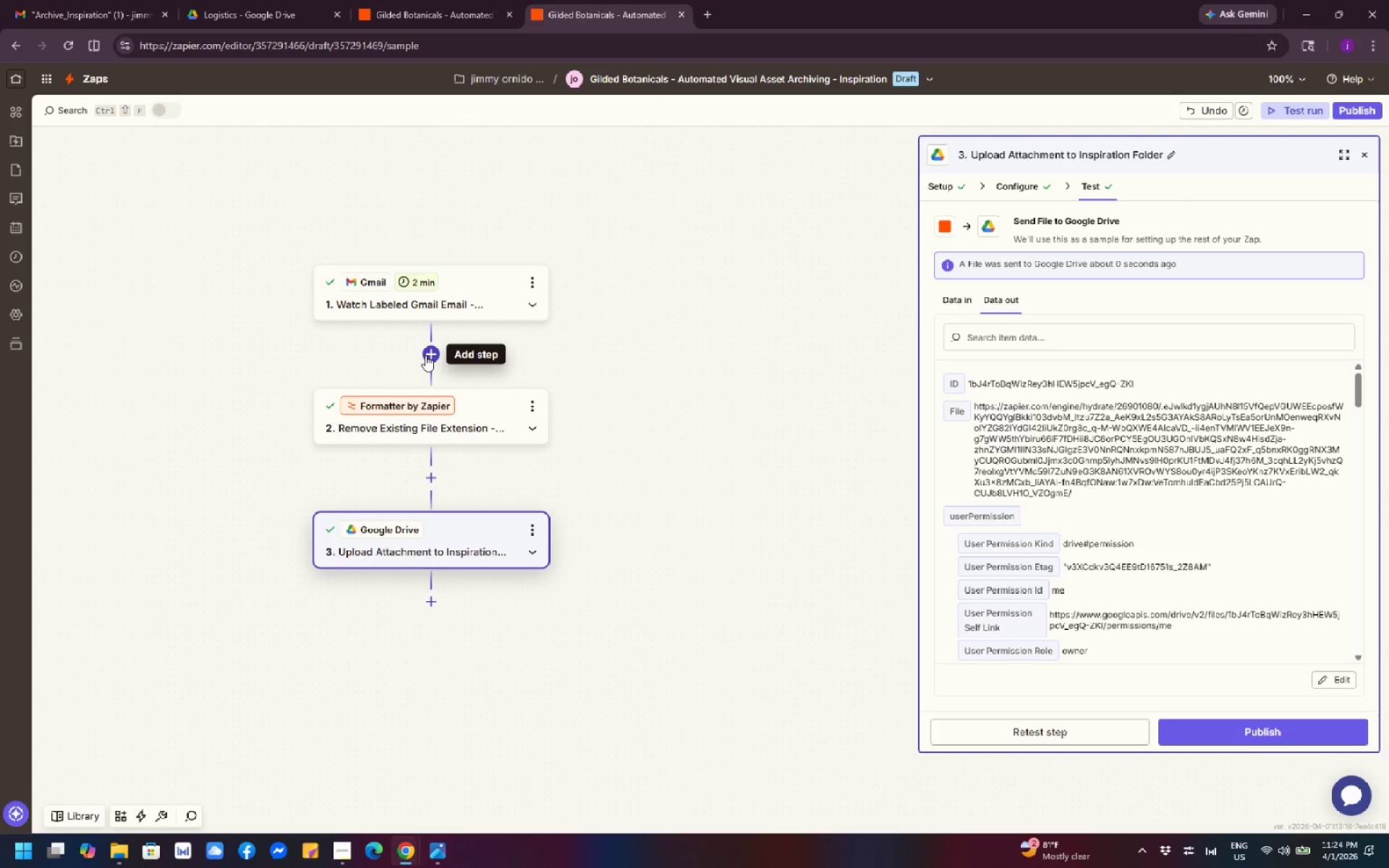 
left_click([425, 355])
 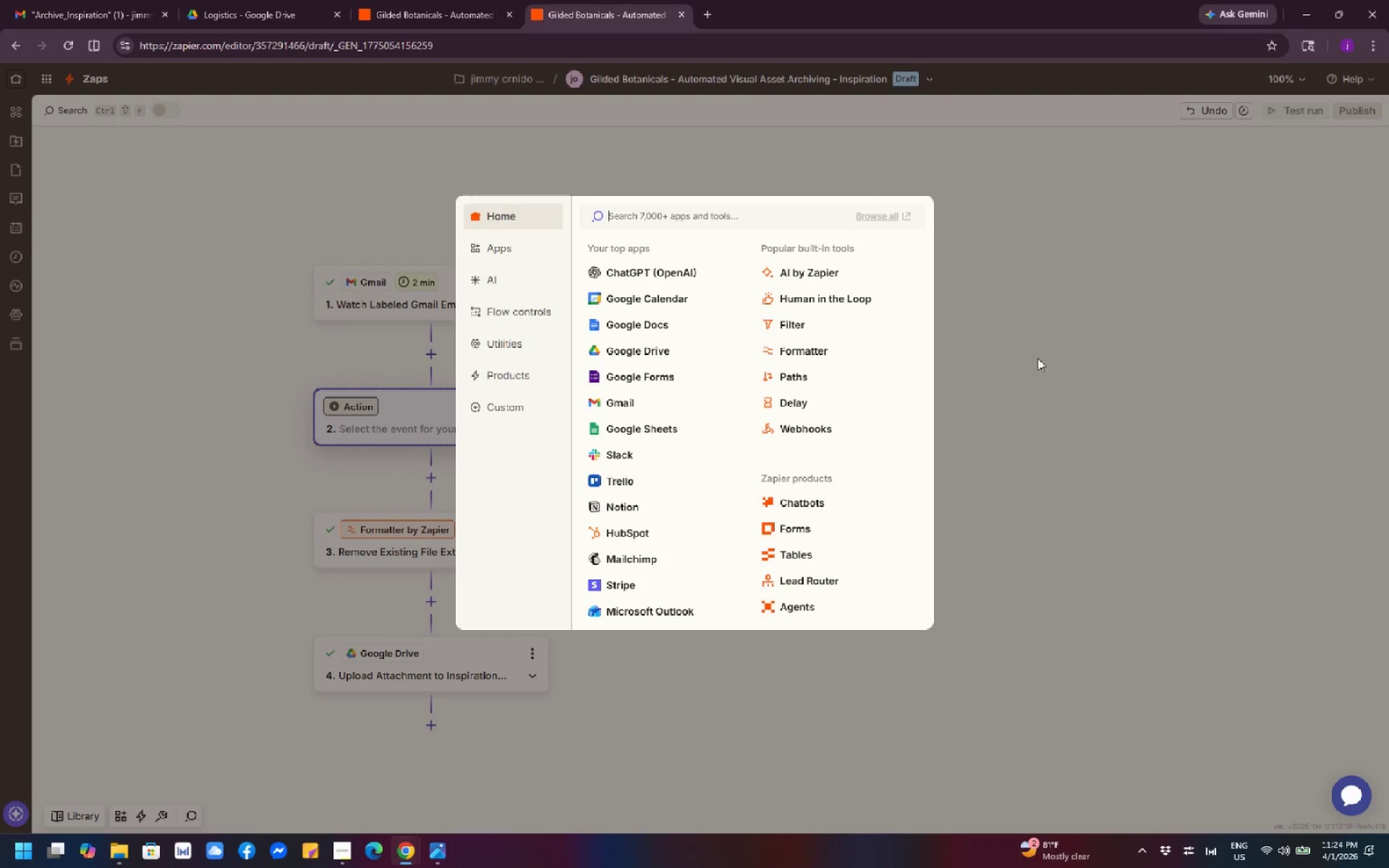 
left_click([803, 372])
 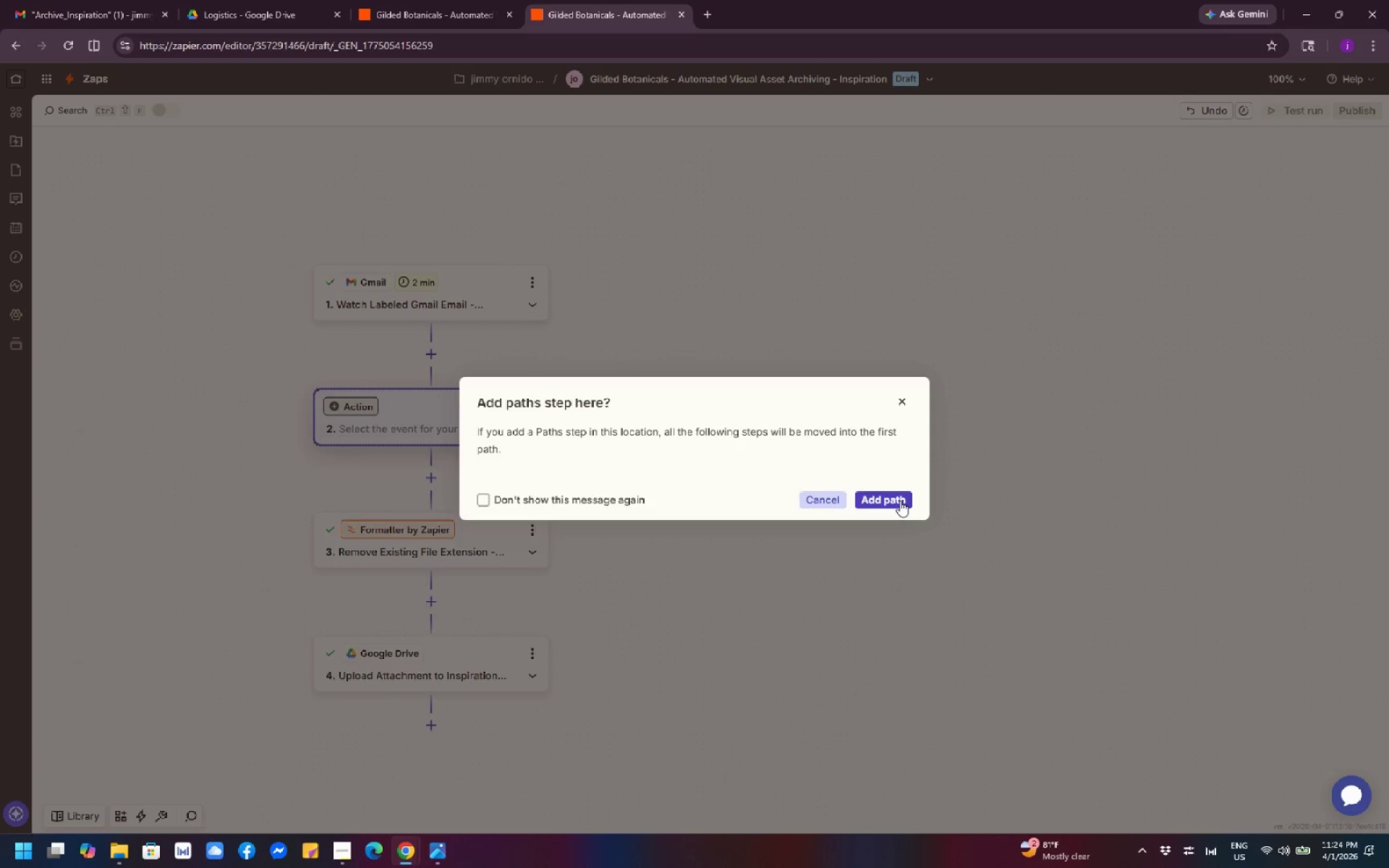 
left_click([891, 501])
 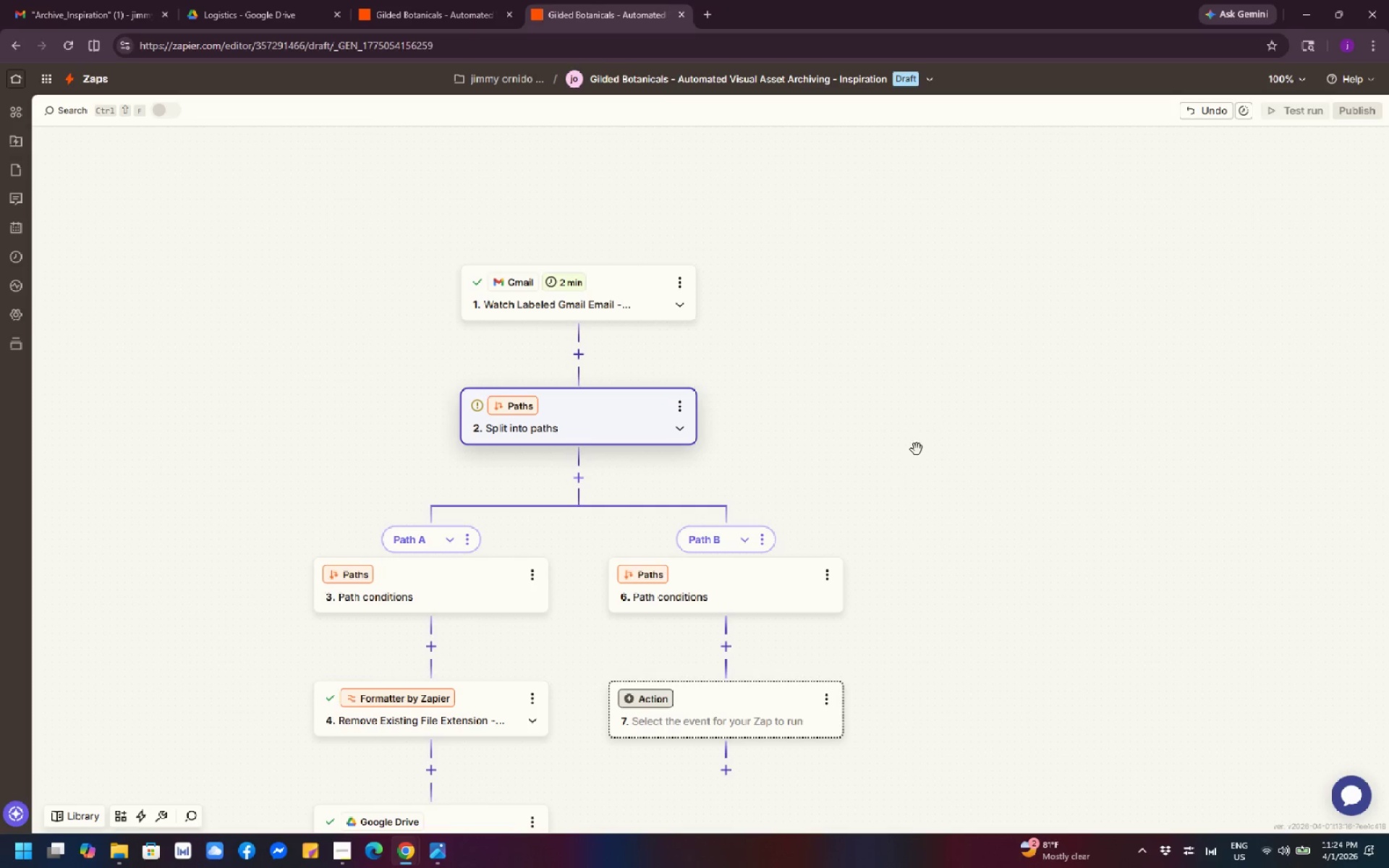 
scroll: coordinate [942, 413], scroll_direction: down, amount: 4.0
 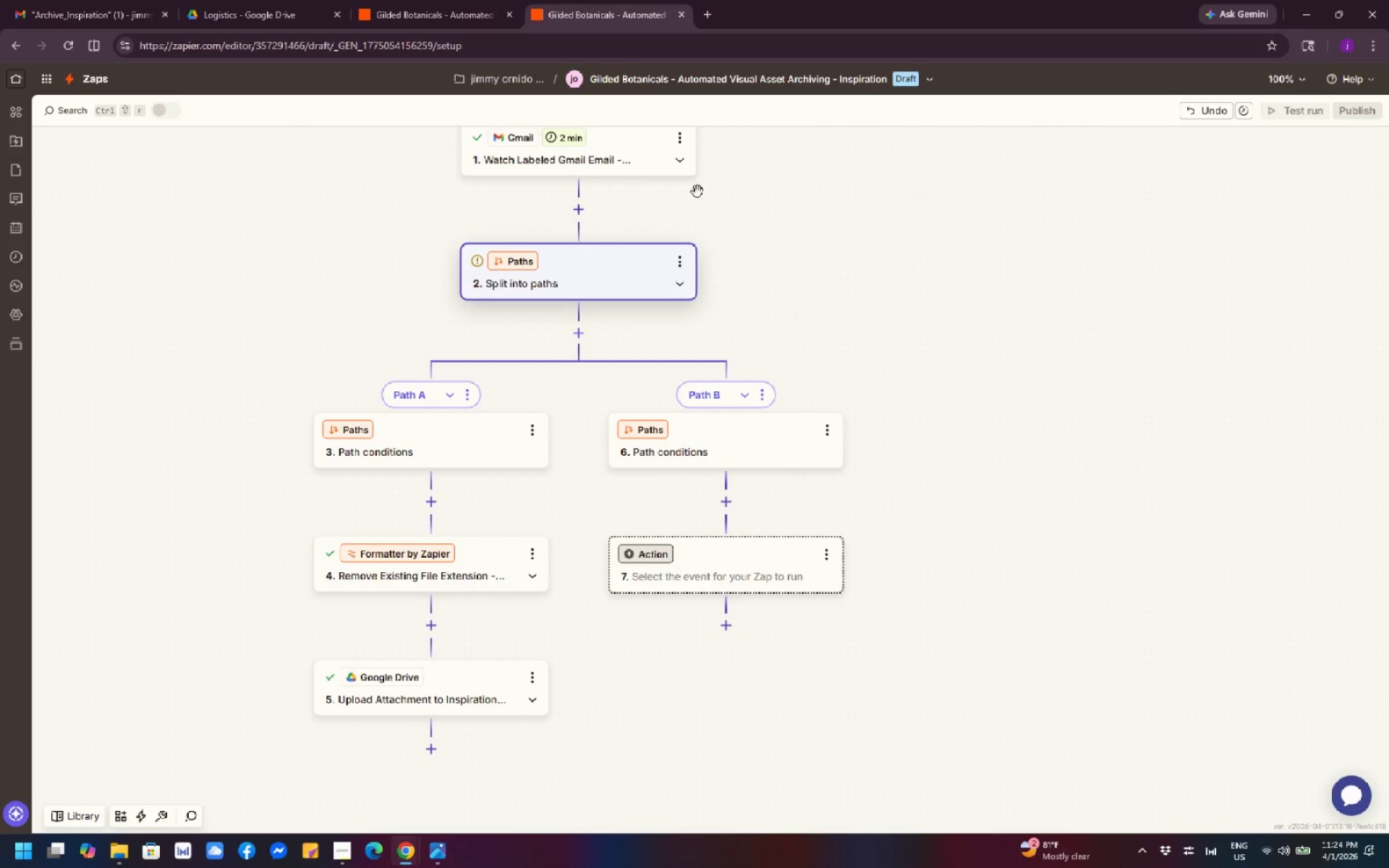 
left_click([643, 10])
 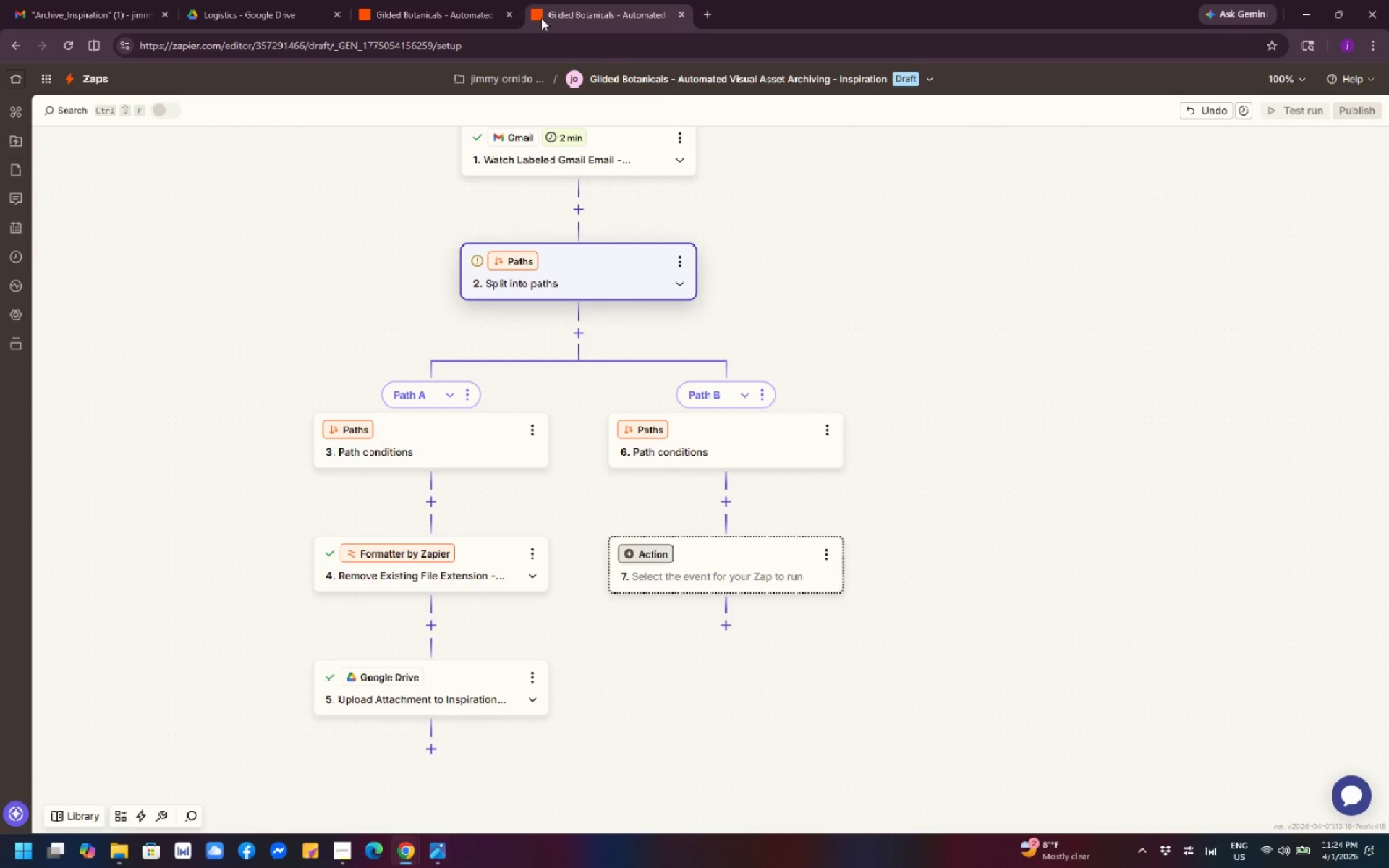 
left_click([451, 16])
 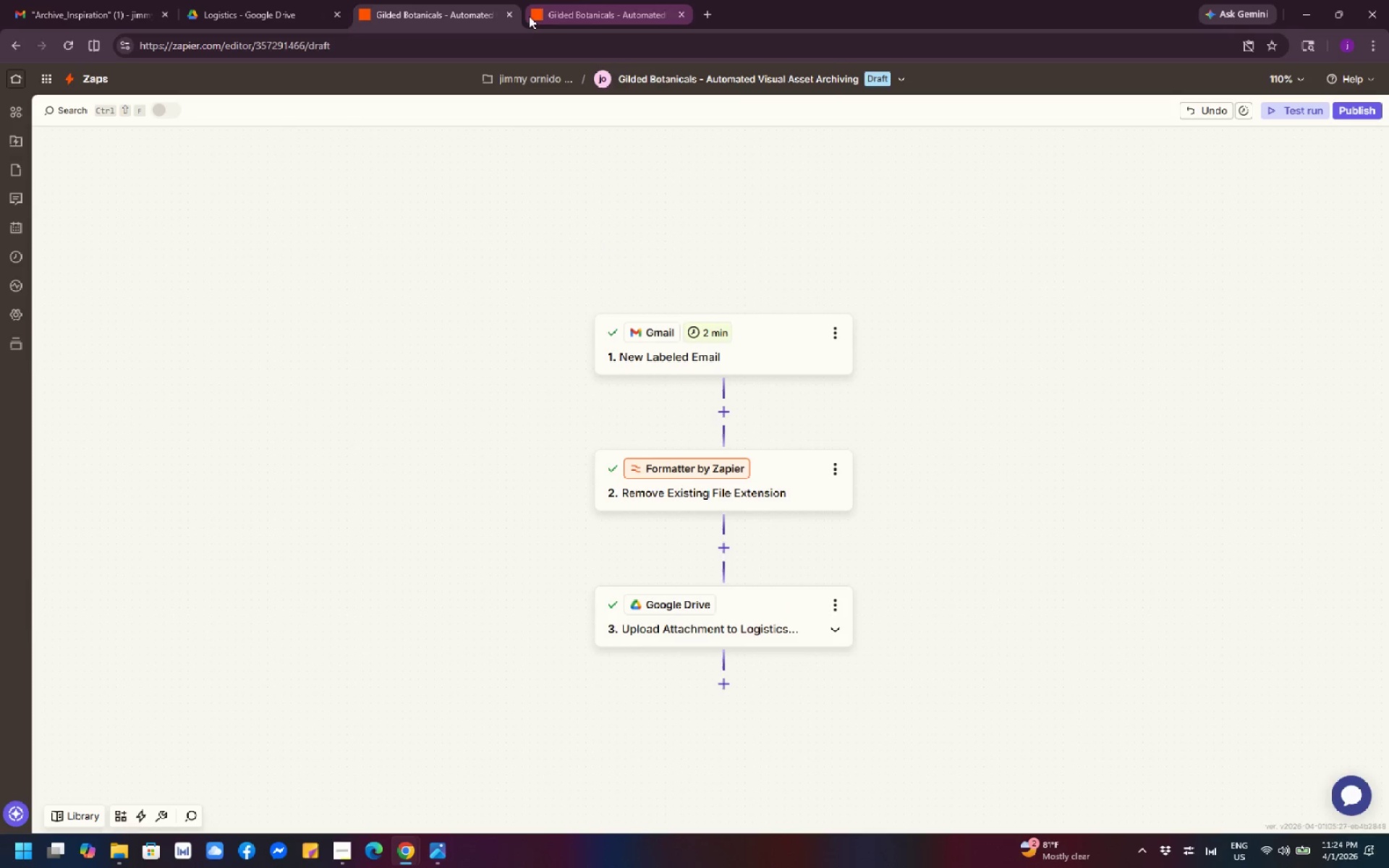 
left_click([553, 16])
 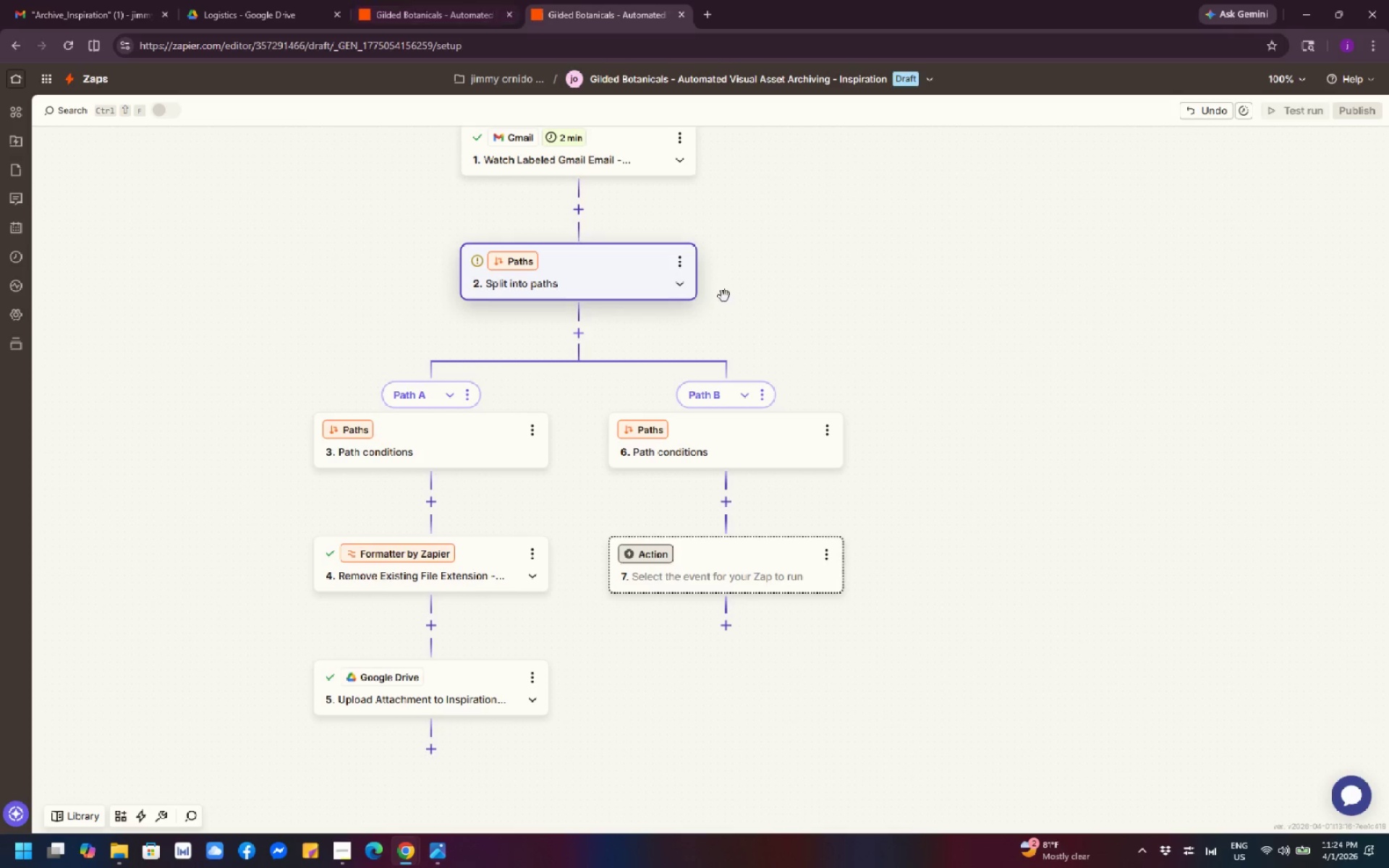 
left_click([769, 399])
 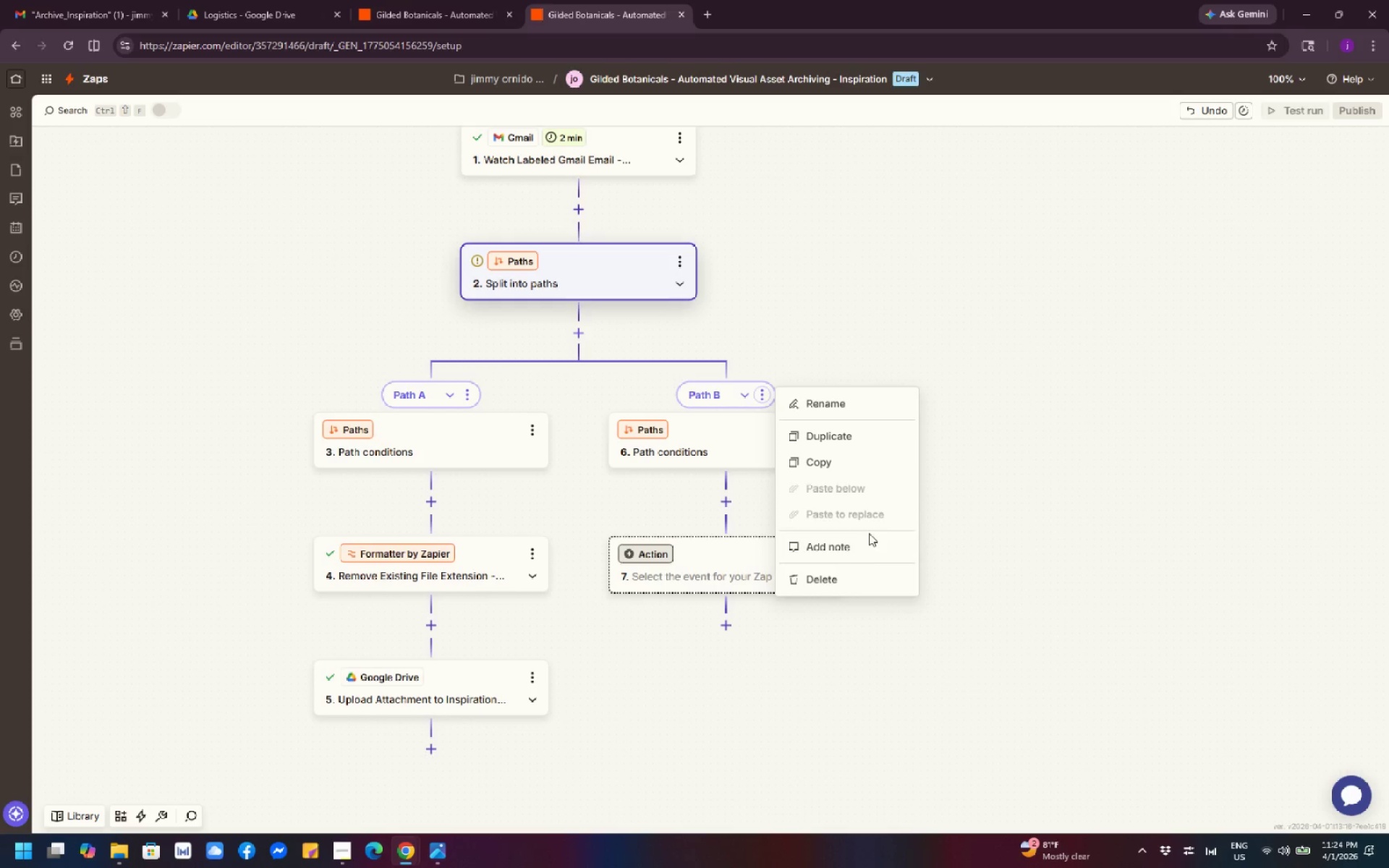 
left_click([855, 582])
 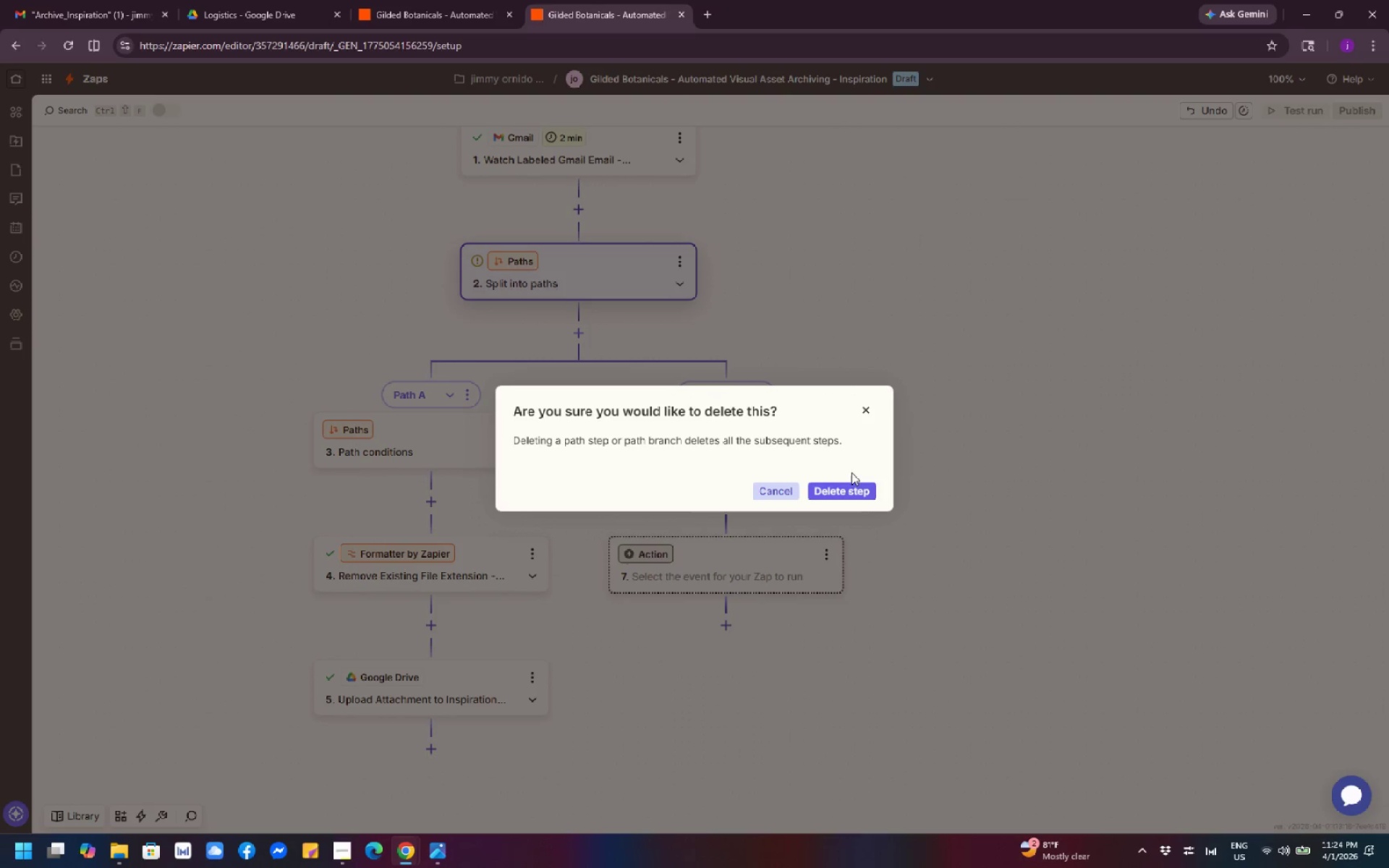 
left_click([852, 488])
 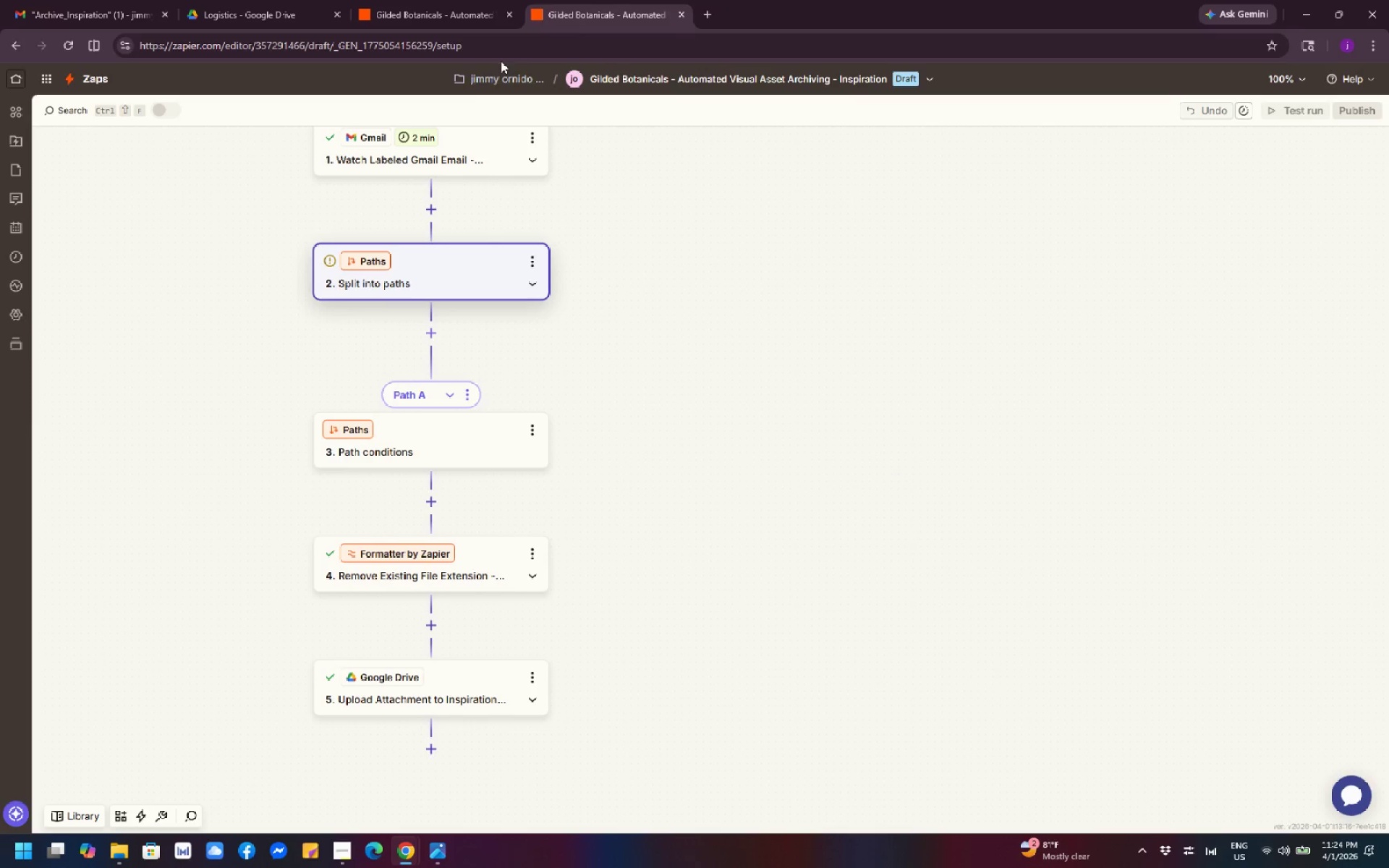 
left_click([447, 23])
 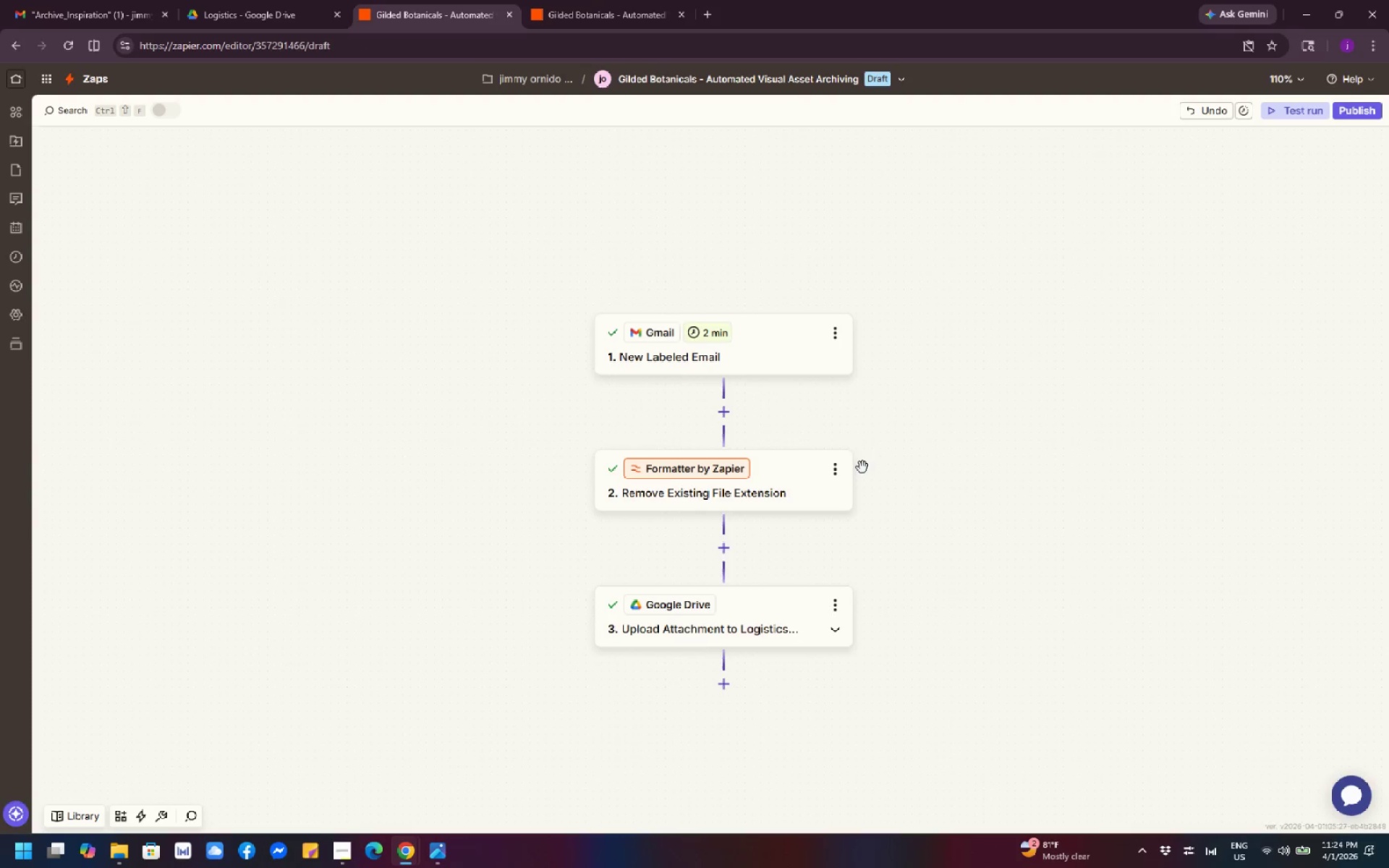 
scroll: coordinate [838, 378], scroll_direction: down, amount: 4.0
 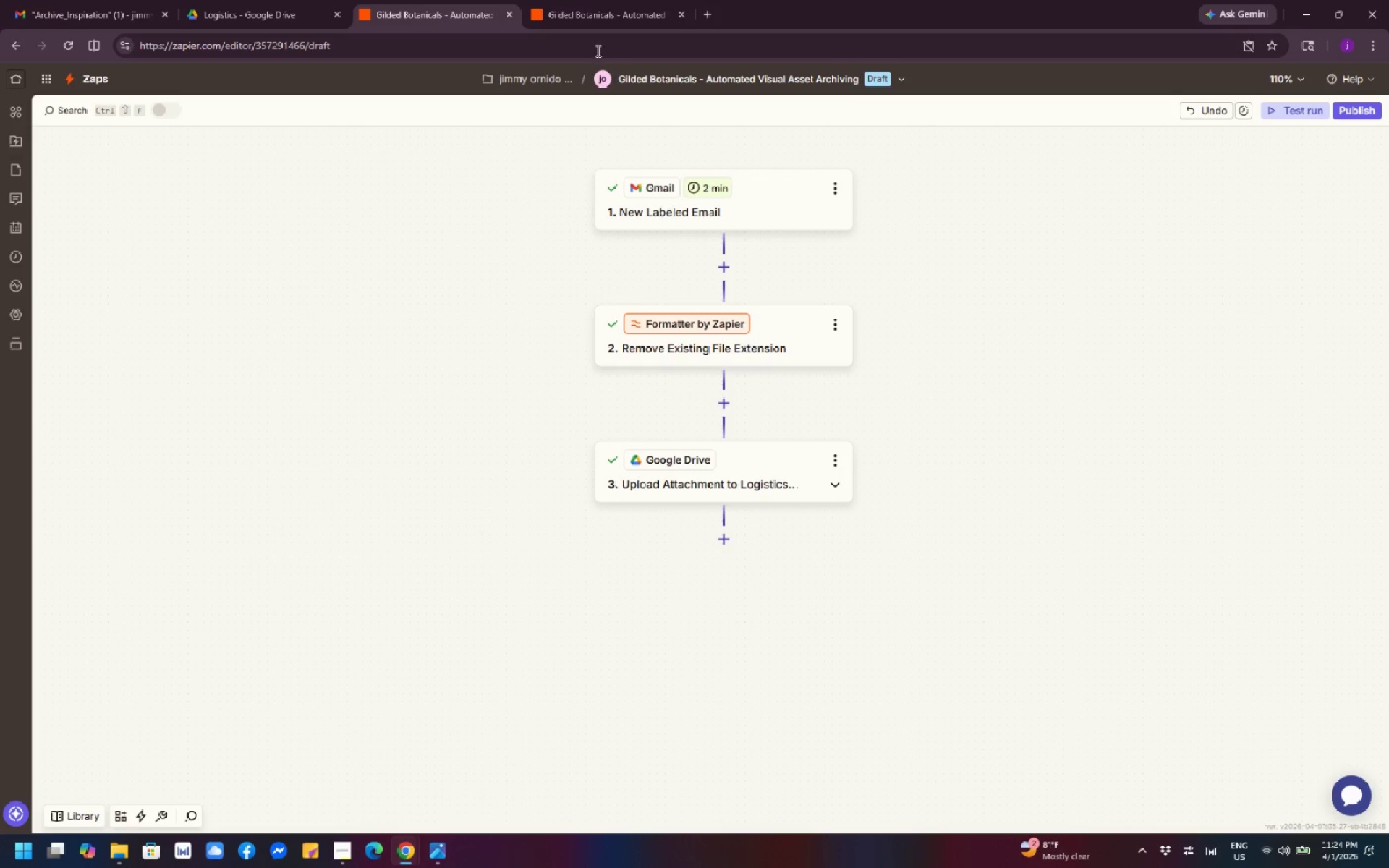 
left_click([604, 22])
 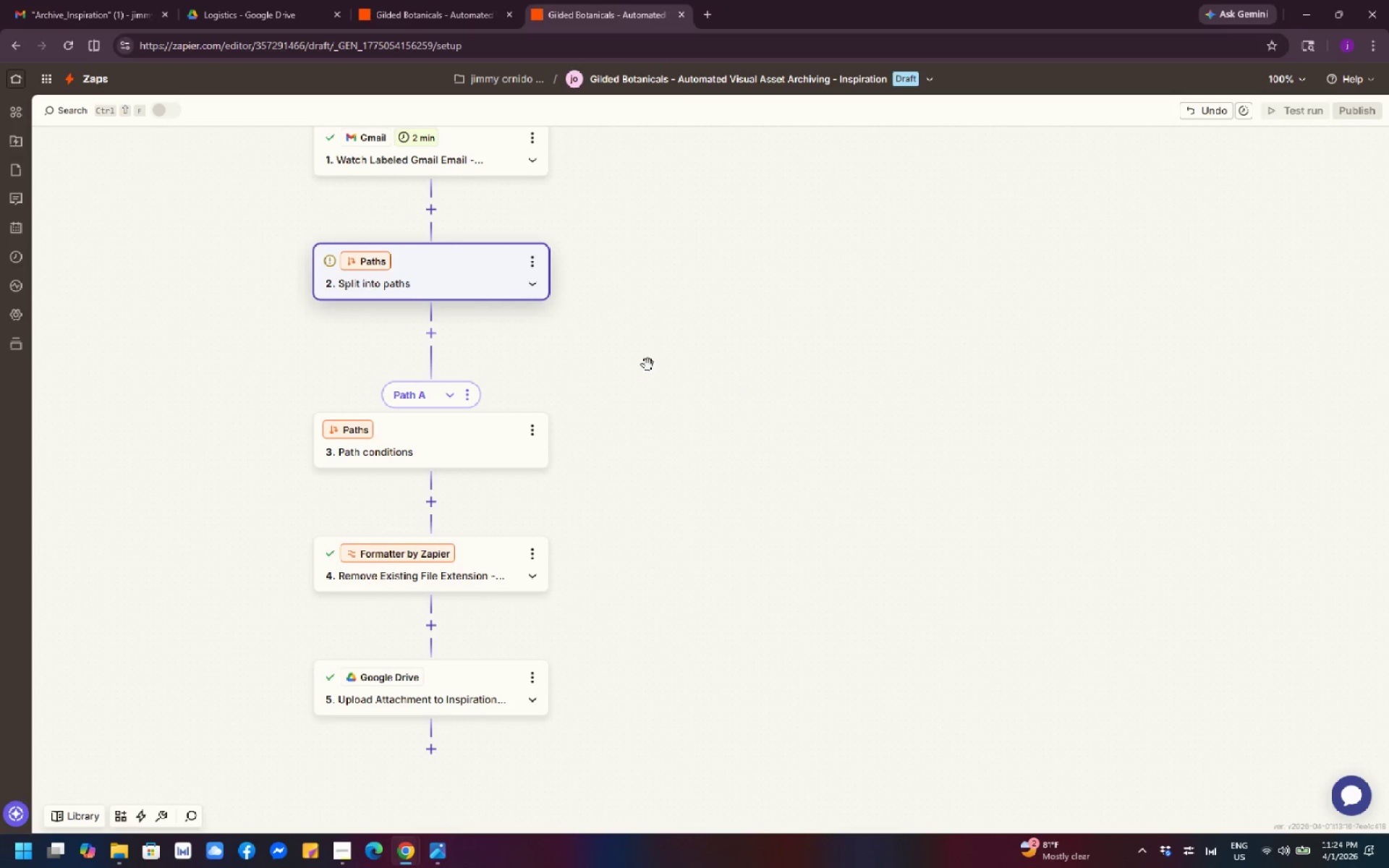 
scroll: coordinate [639, 365], scroll_direction: up, amount: 3.0
 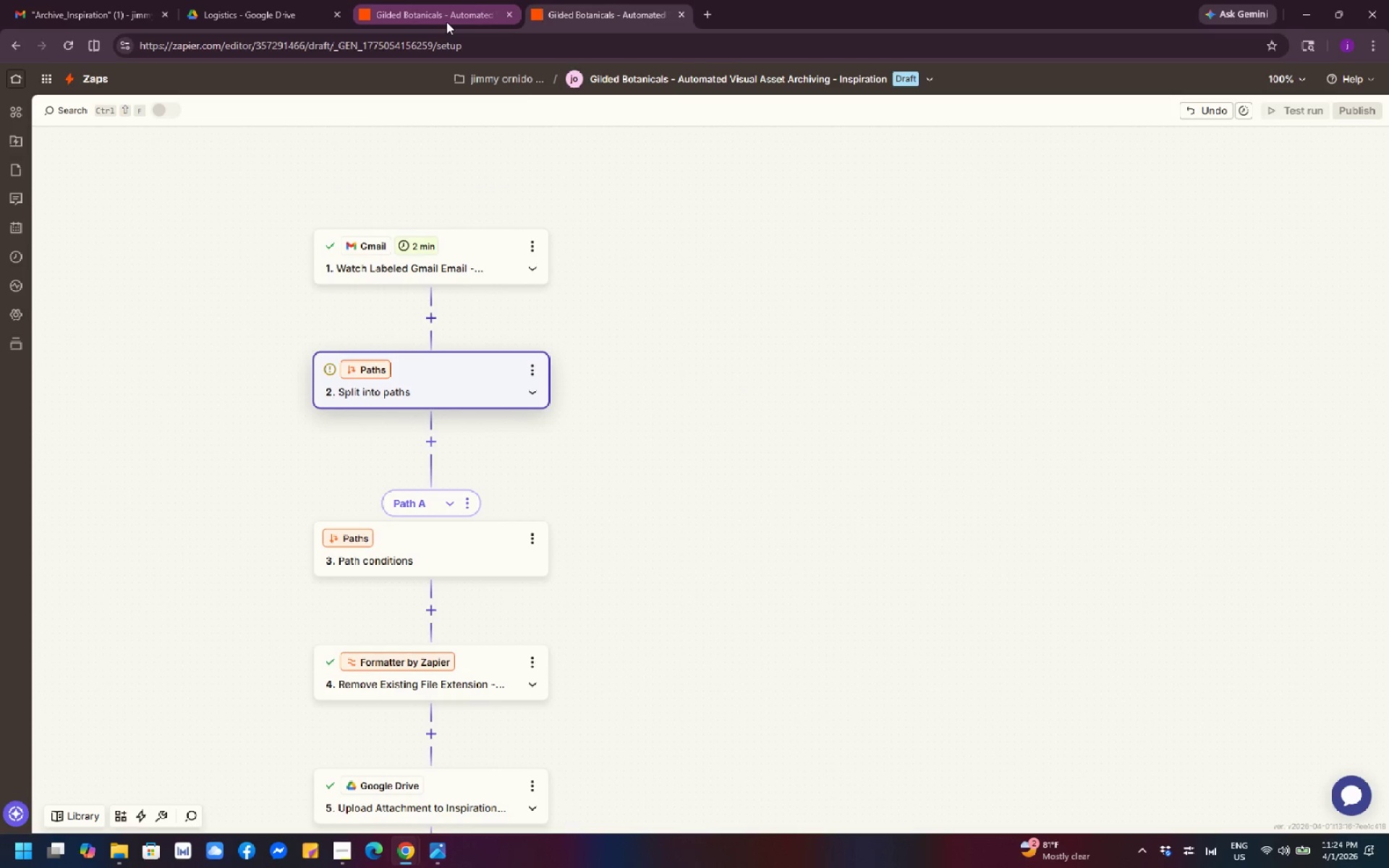 
scroll: coordinate [566, 315], scroll_direction: down, amount: 2.0
 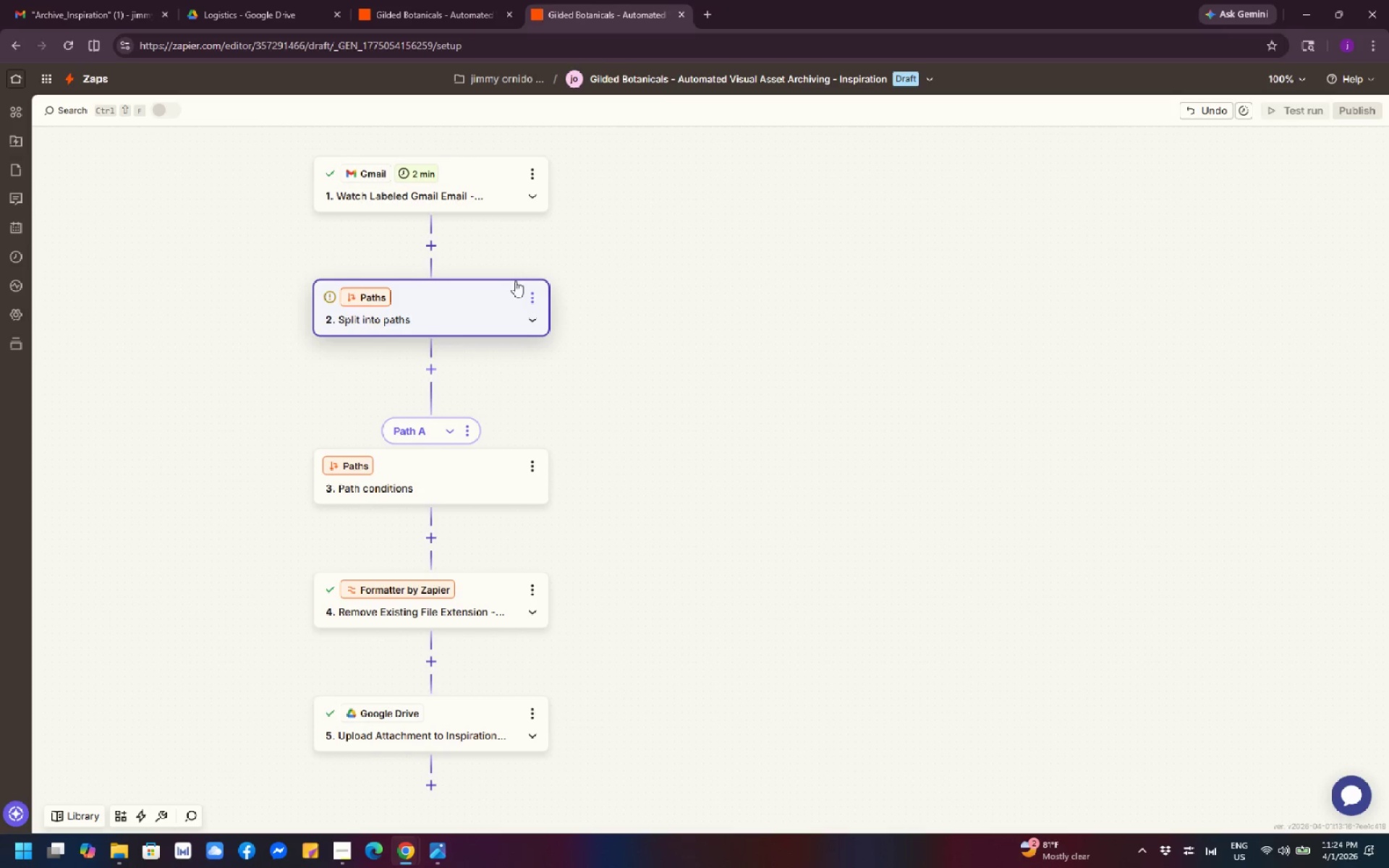 
left_click([399, 22])
 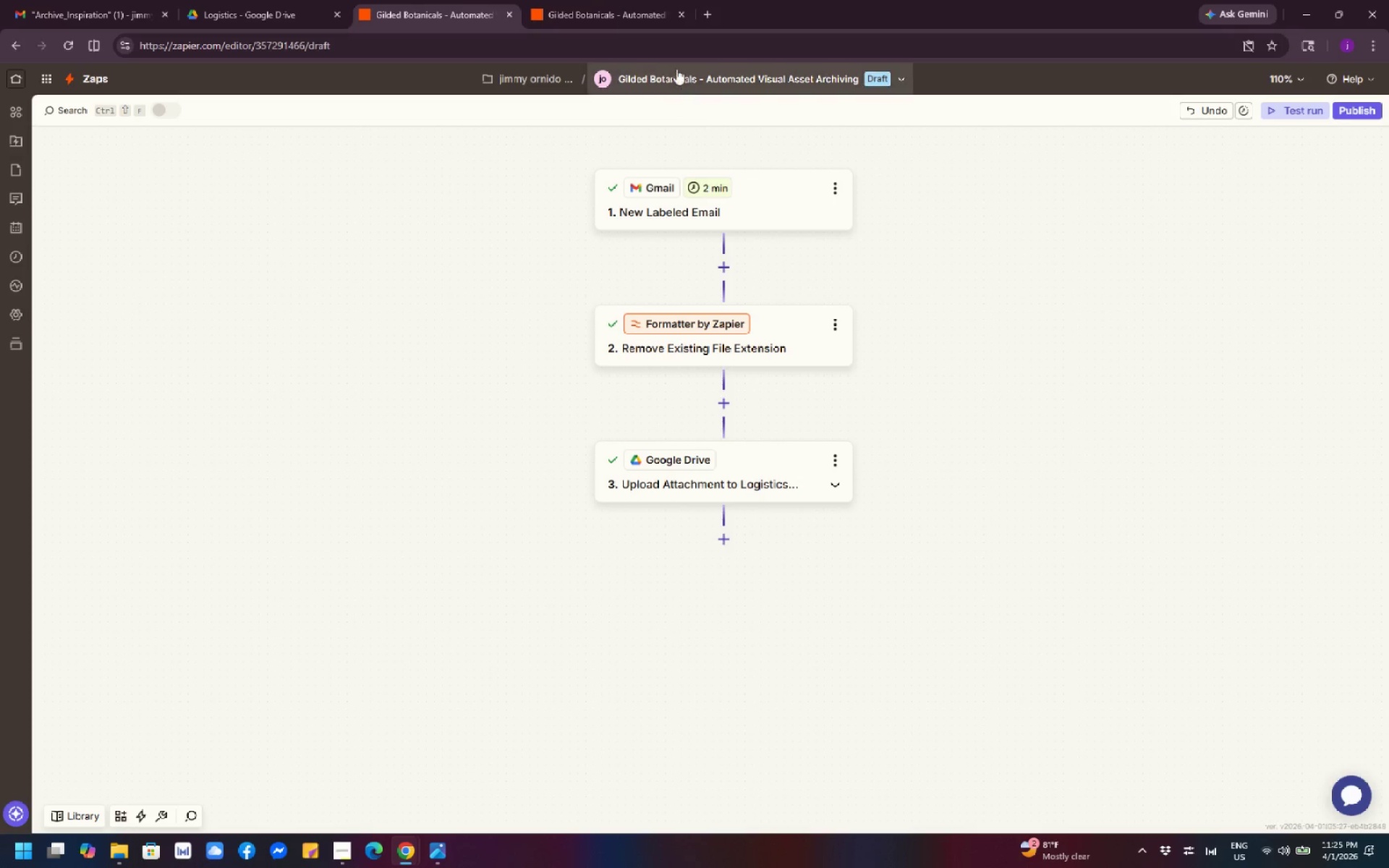 
left_click([632, 20])
 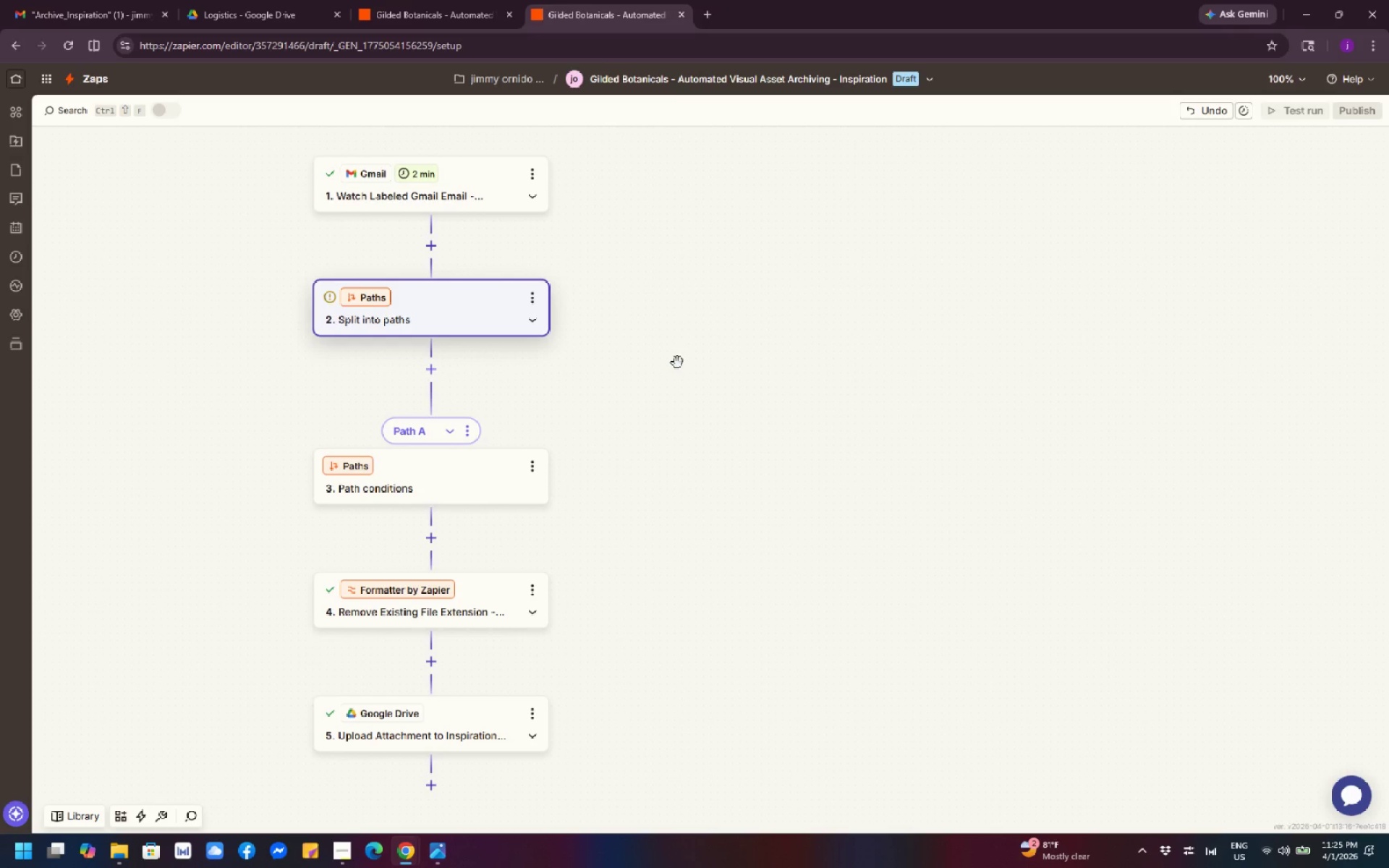 
scroll: coordinate [679, 364], scroll_direction: down, amount: 2.0
 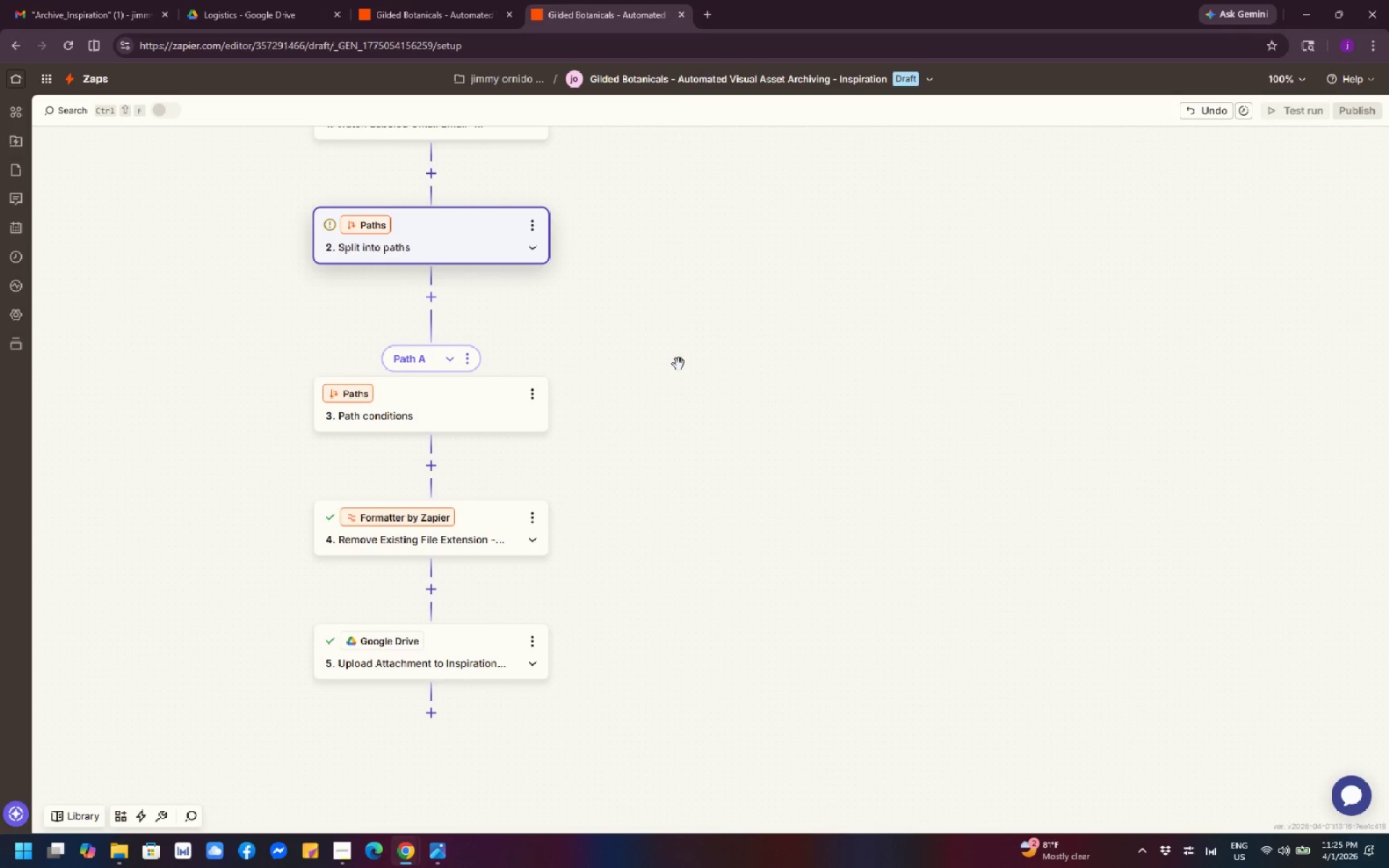 
scroll: coordinate [679, 364], scroll_direction: up, amount: 2.0
 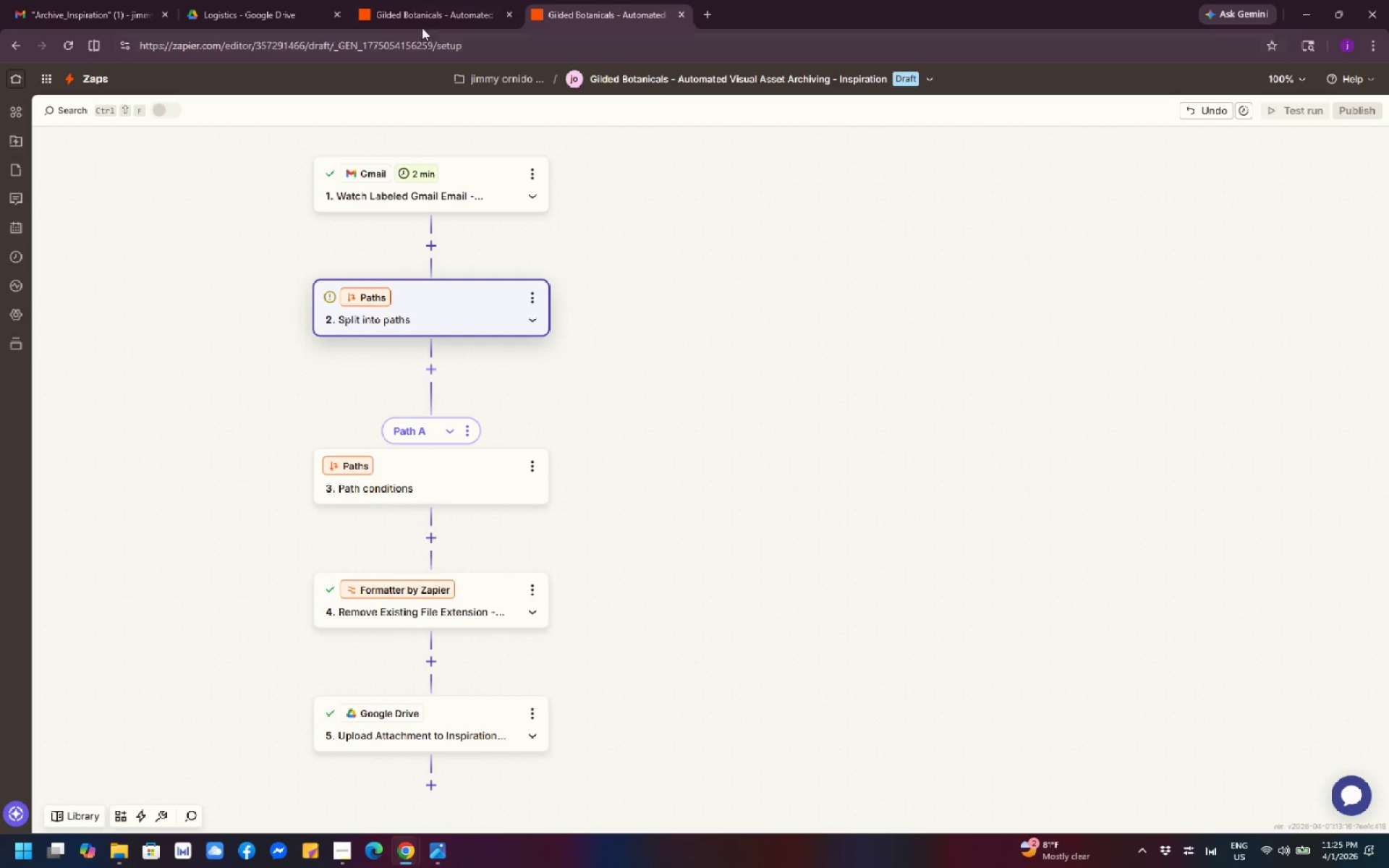 
left_click([422, 18])
 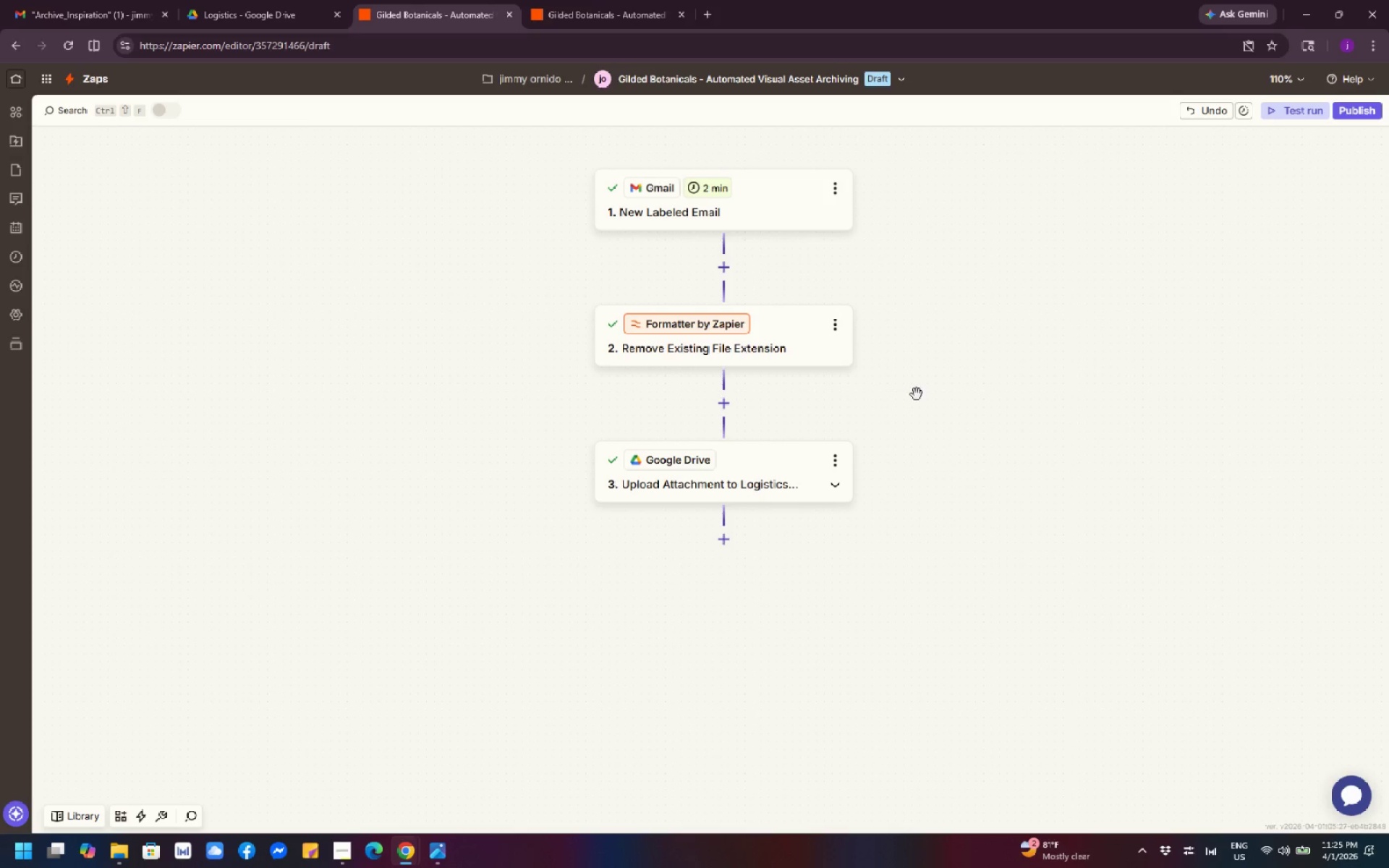 
left_click_drag(start_coordinate=[961, 367], to_coordinate=[668, 407])
 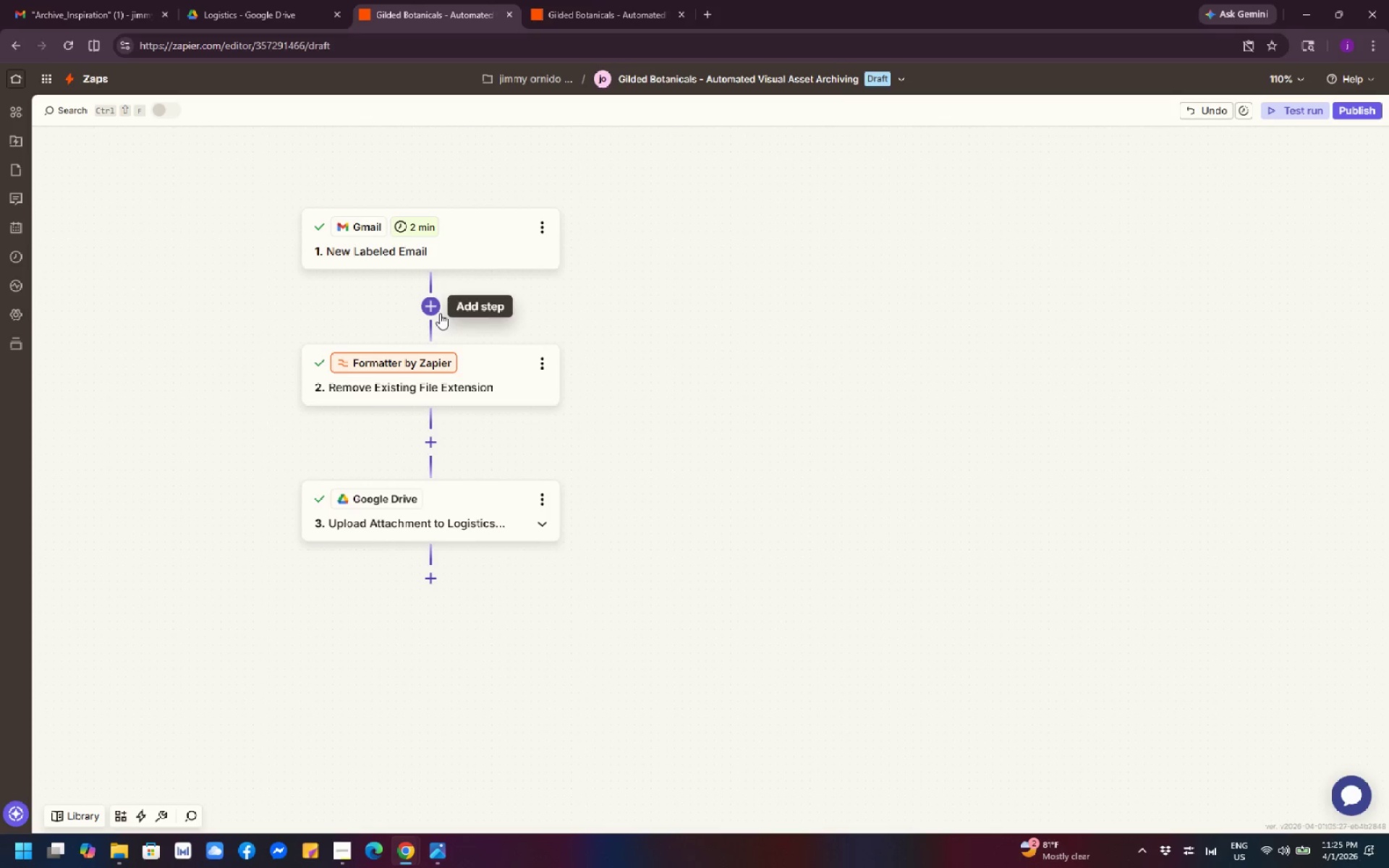 
wait(5.19)
 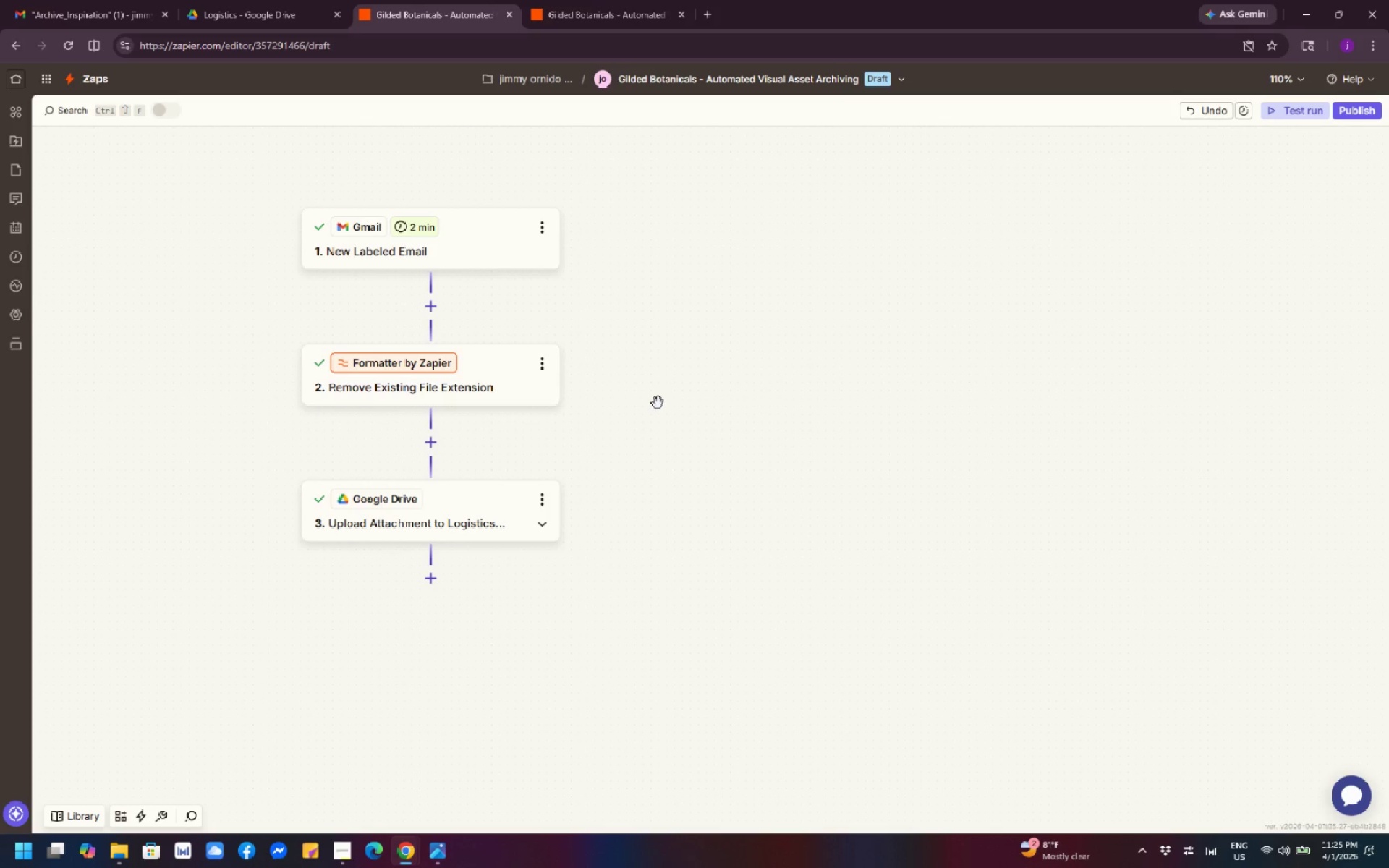 
left_click([579, 30])
 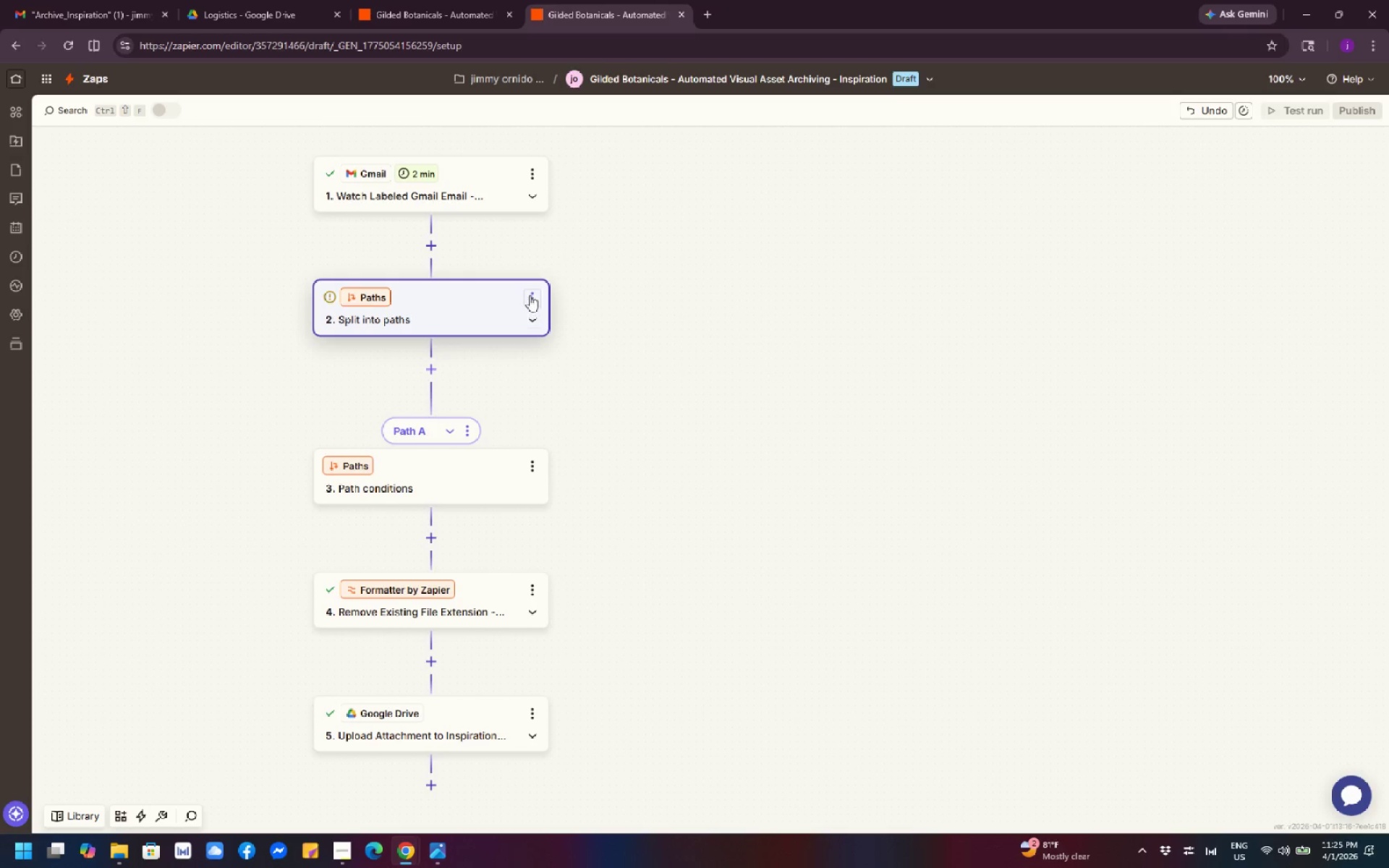 
wait(5.98)
 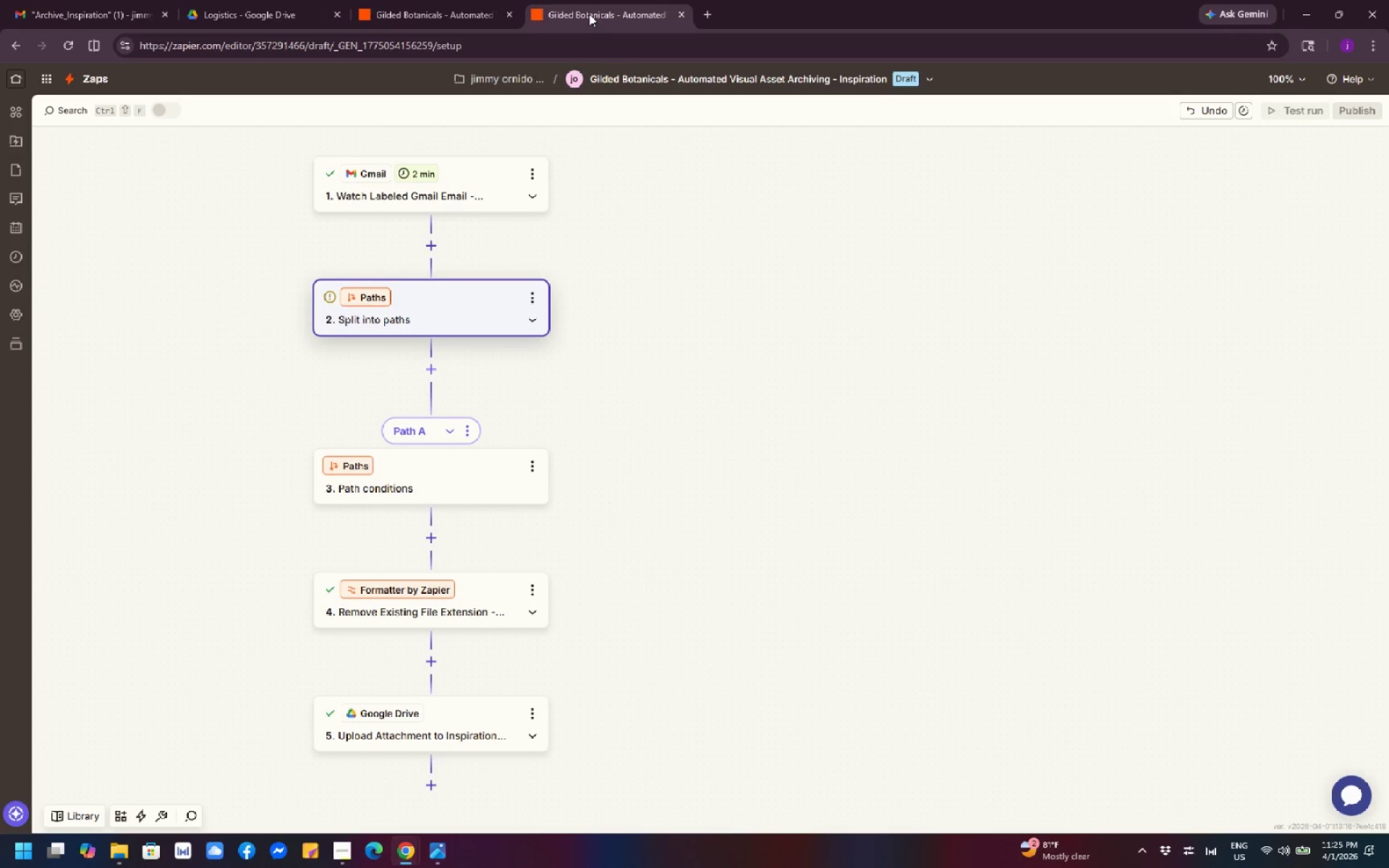 
left_click([426, 16])
 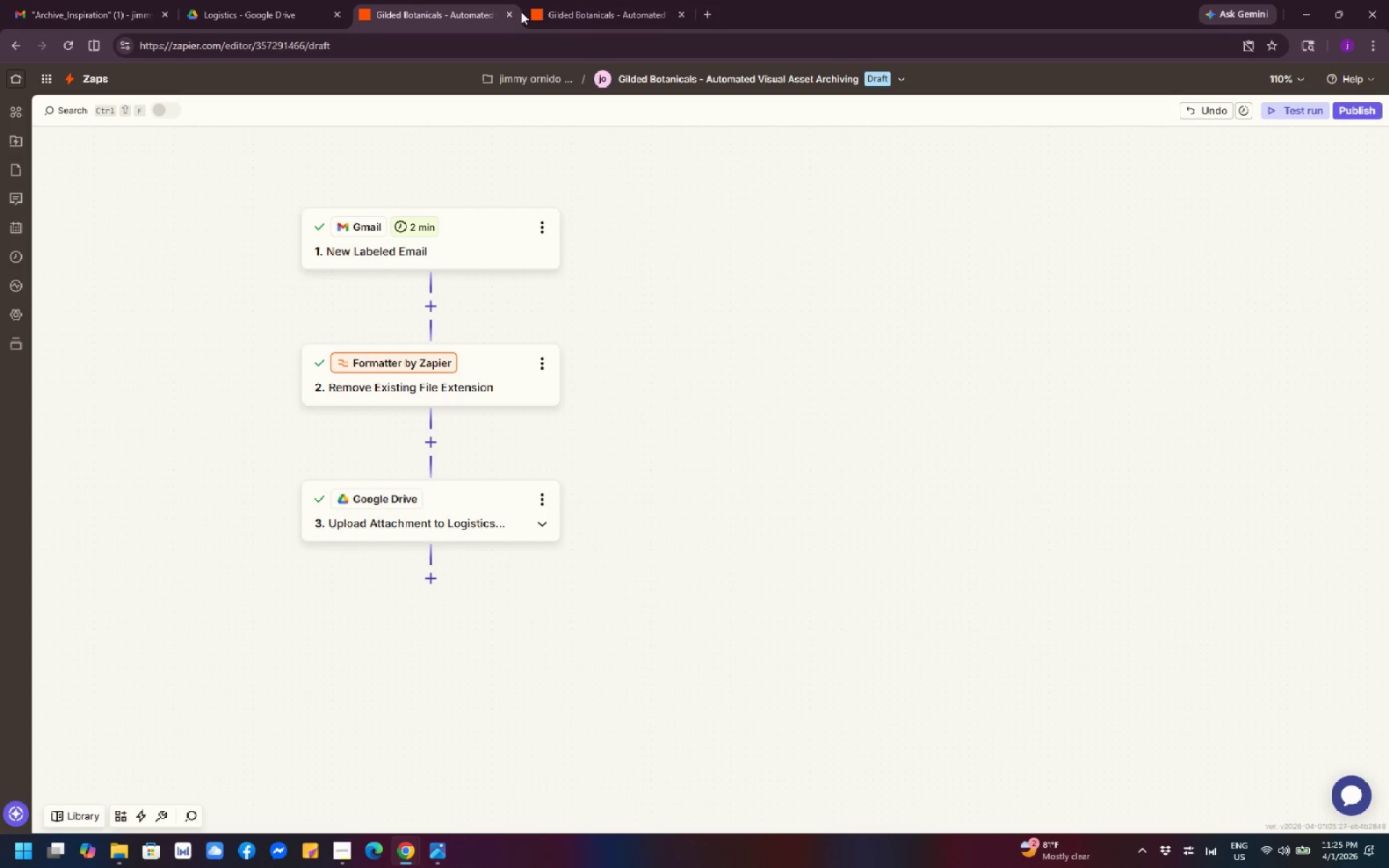 
left_click([558, 16])
 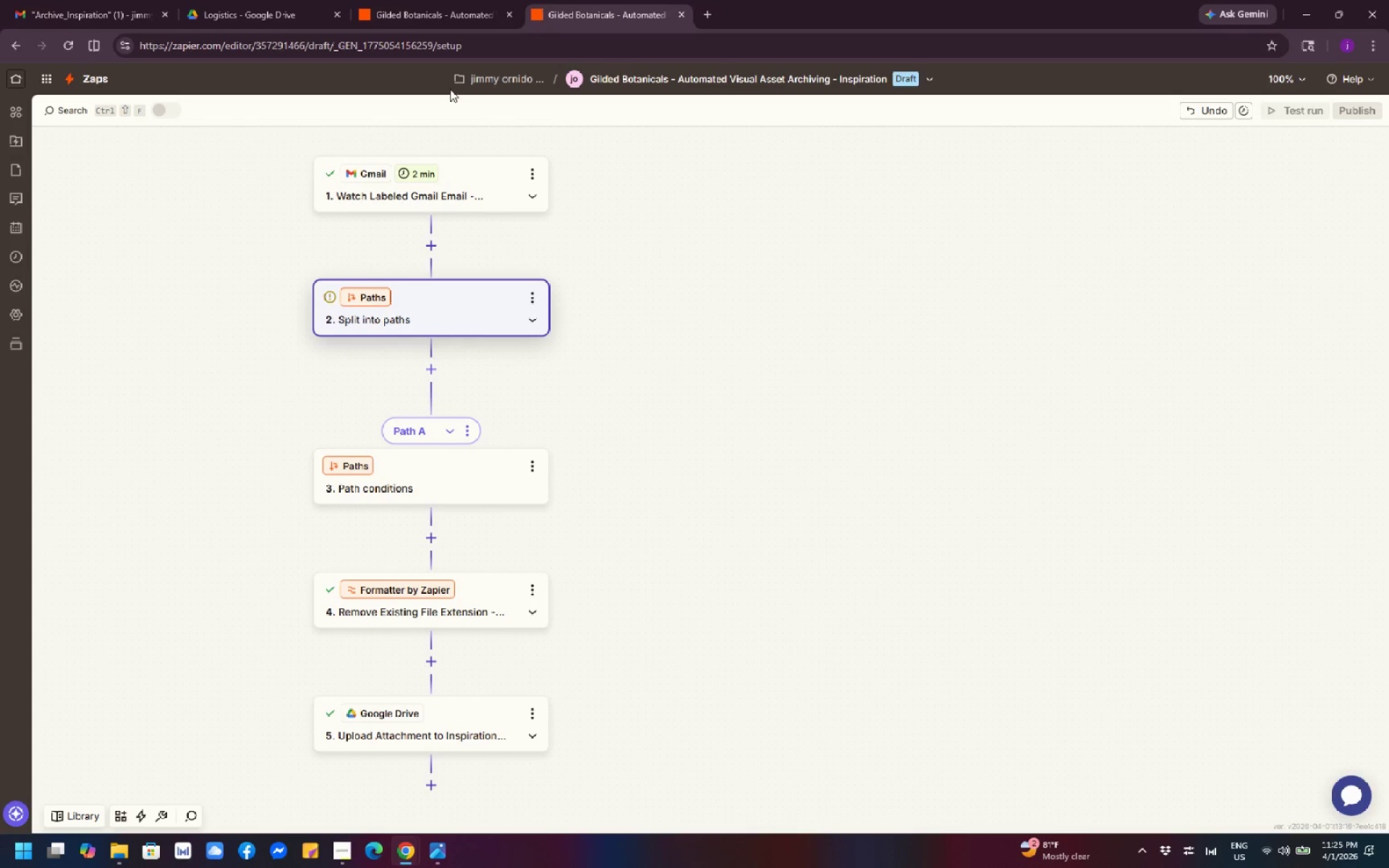 
left_click([420, 13])
 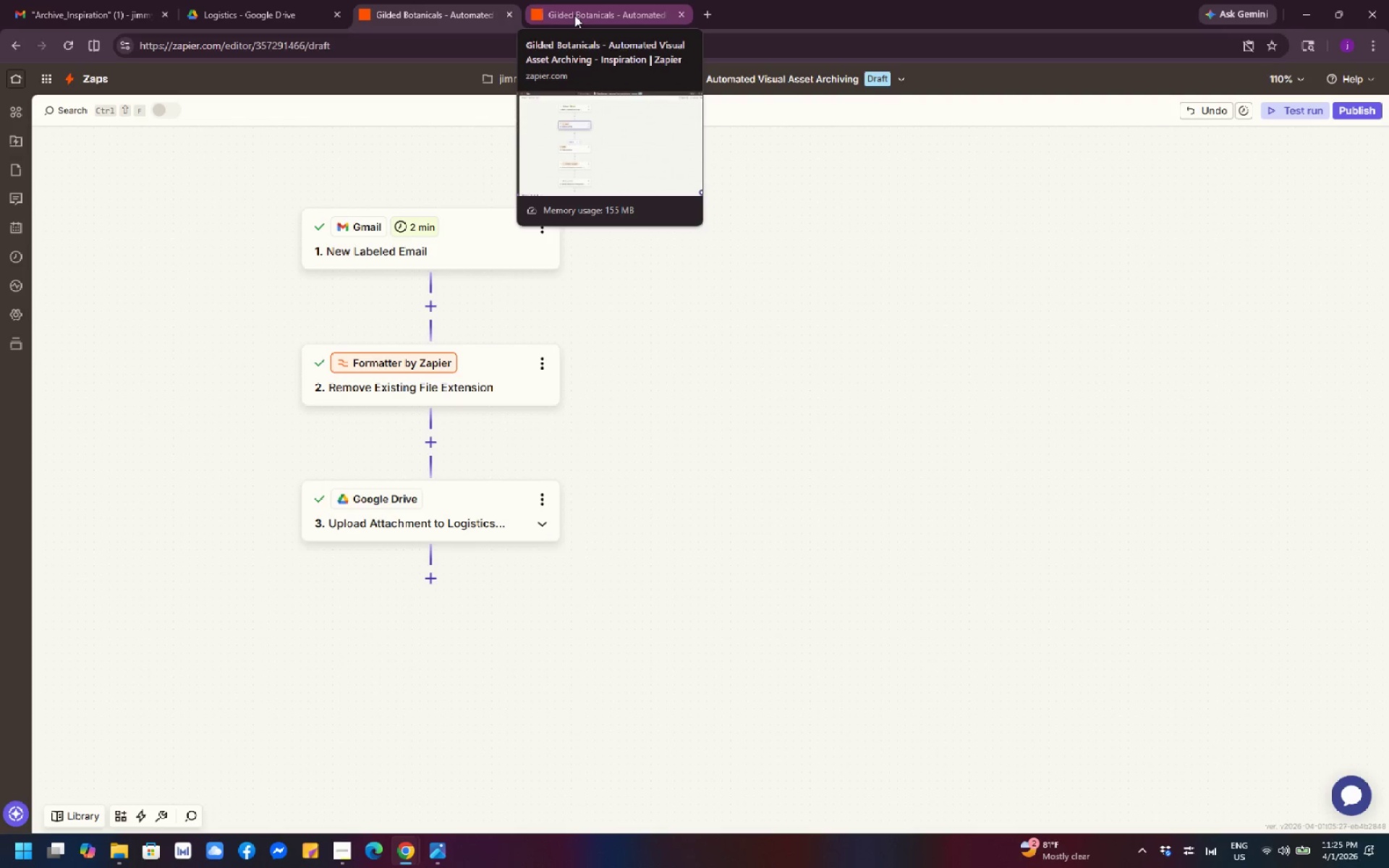 
left_click([574, 15])
 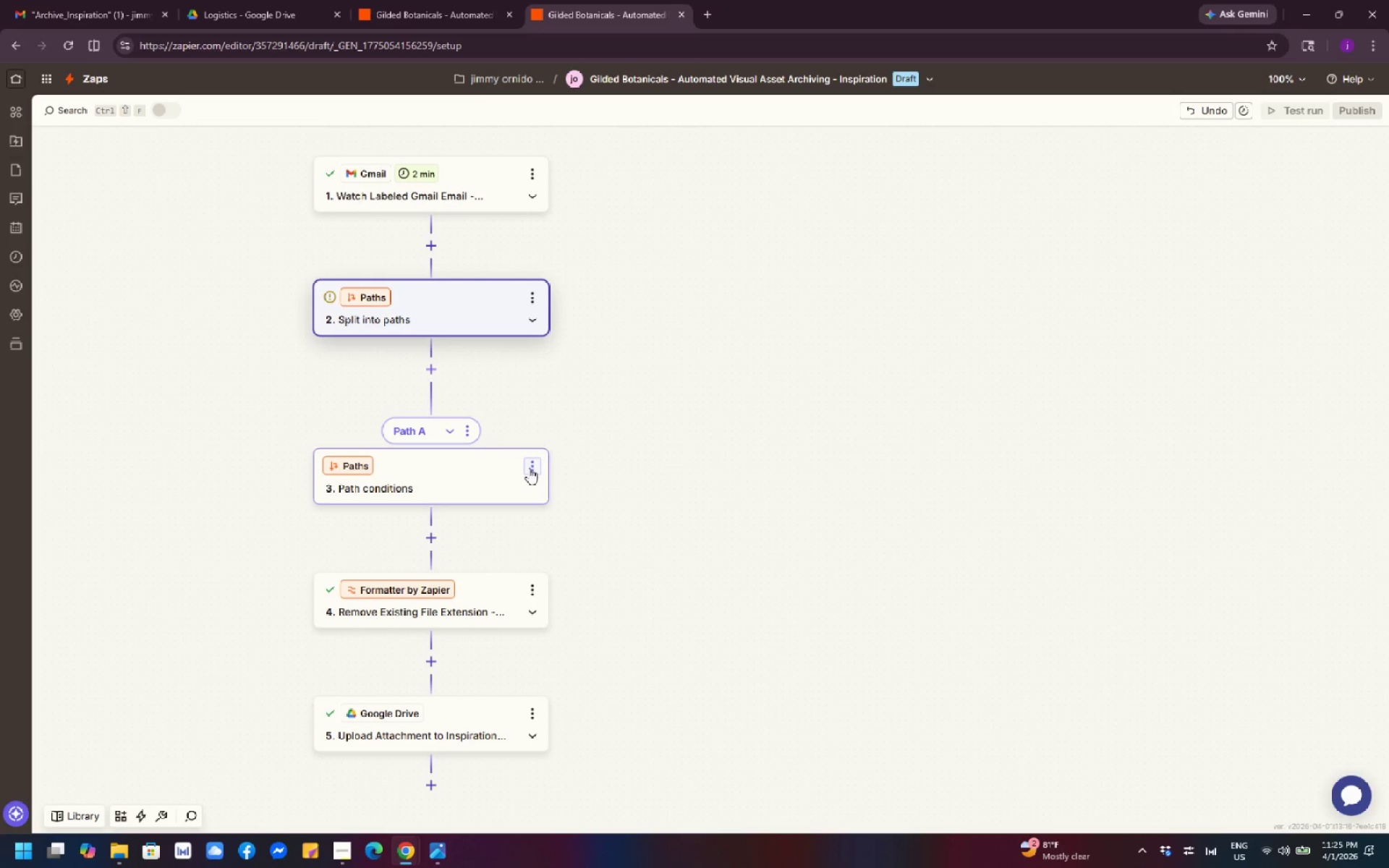 
wait(9.33)
 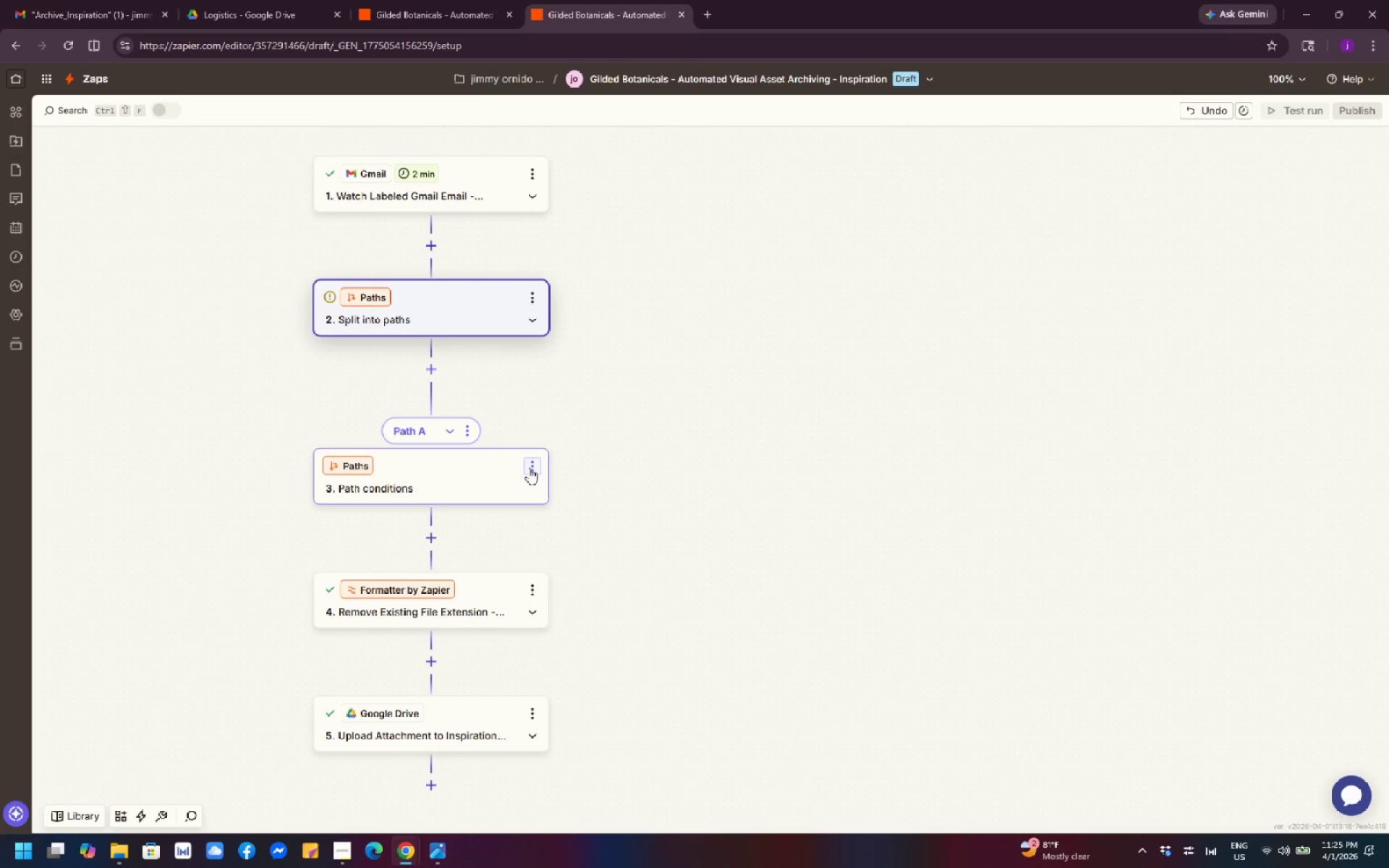 
left_click([537, 465])
 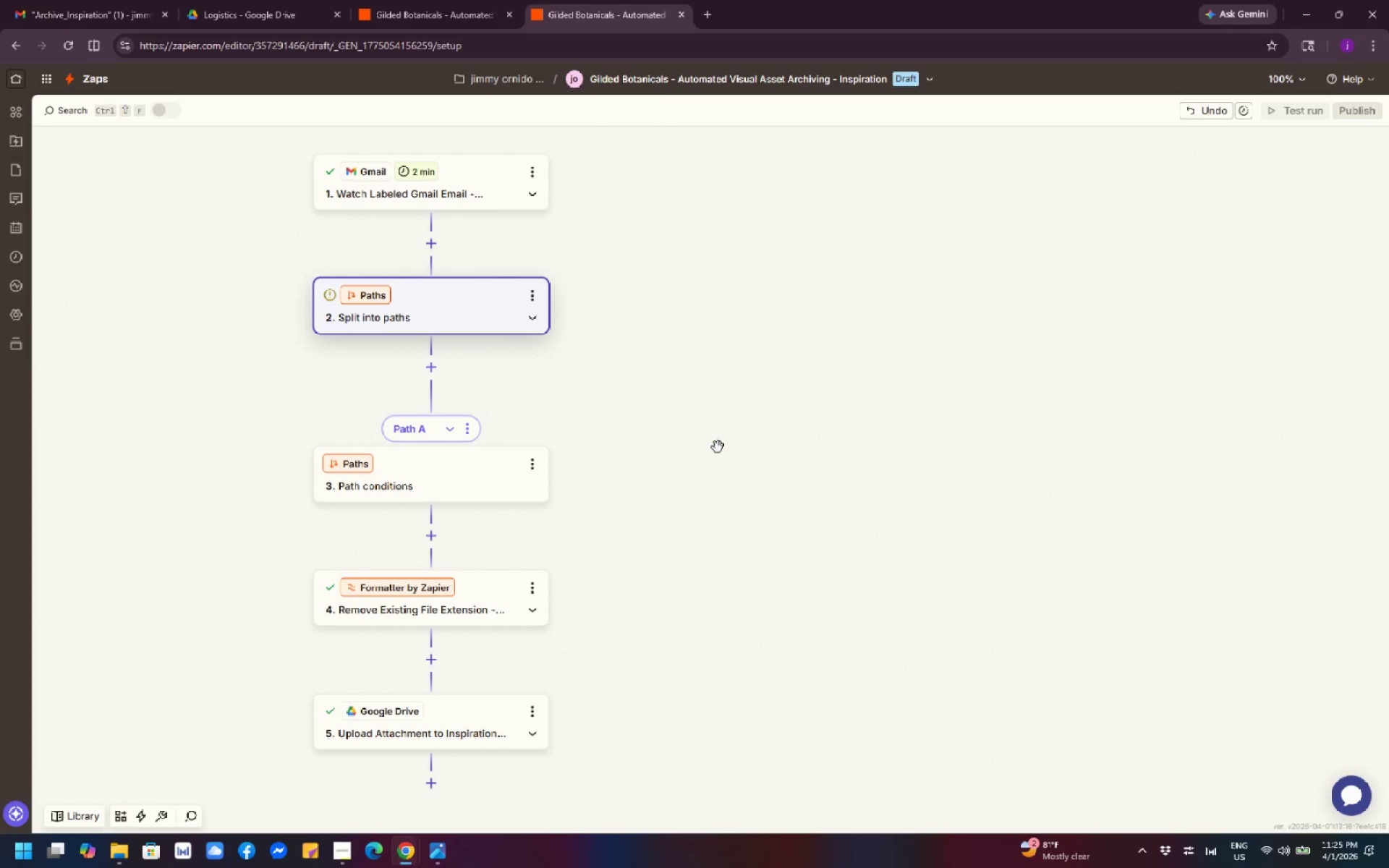 
scroll: coordinate [709, 378], scroll_direction: up, amount: 1.0
 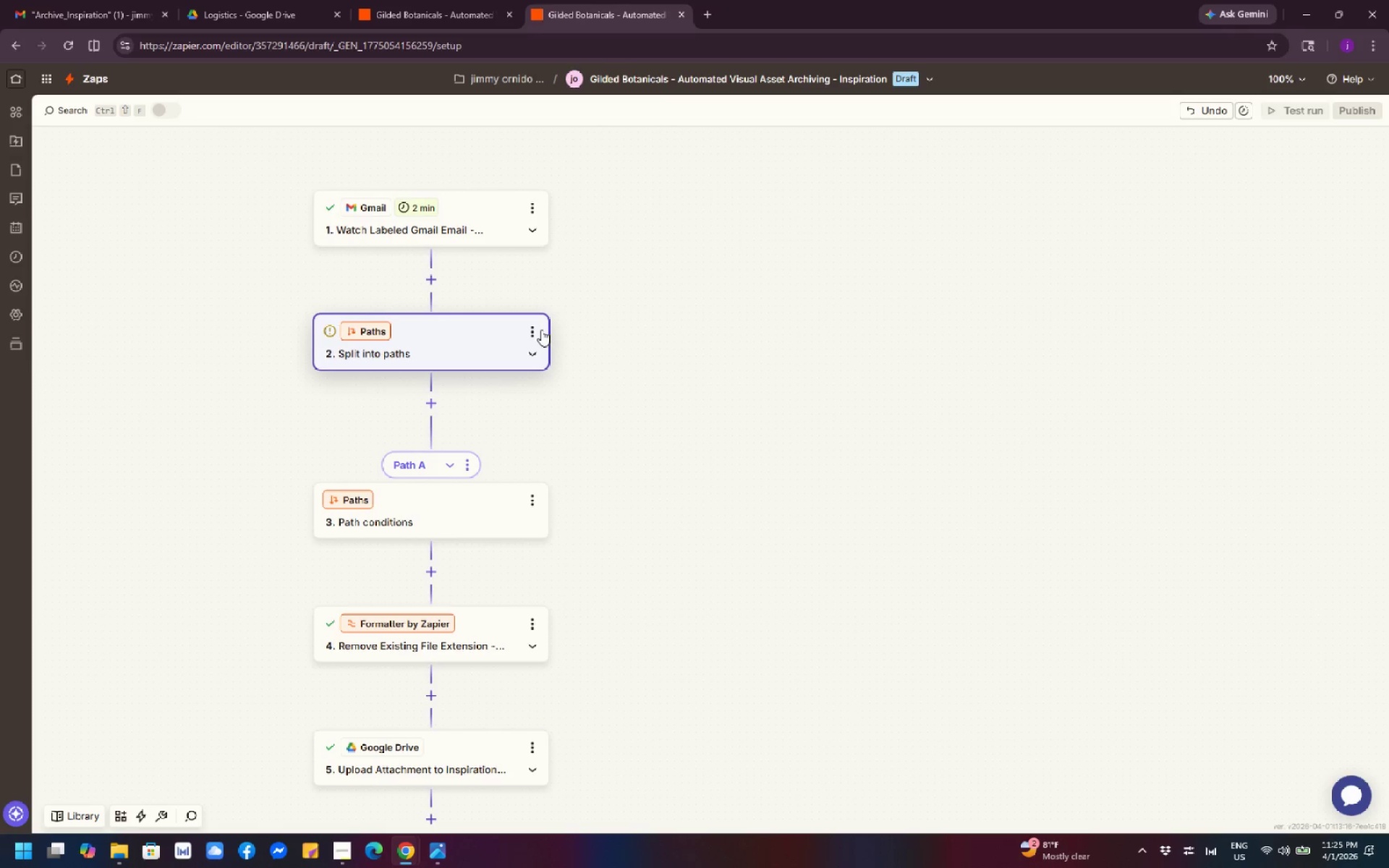 
left_click([541, 330])
 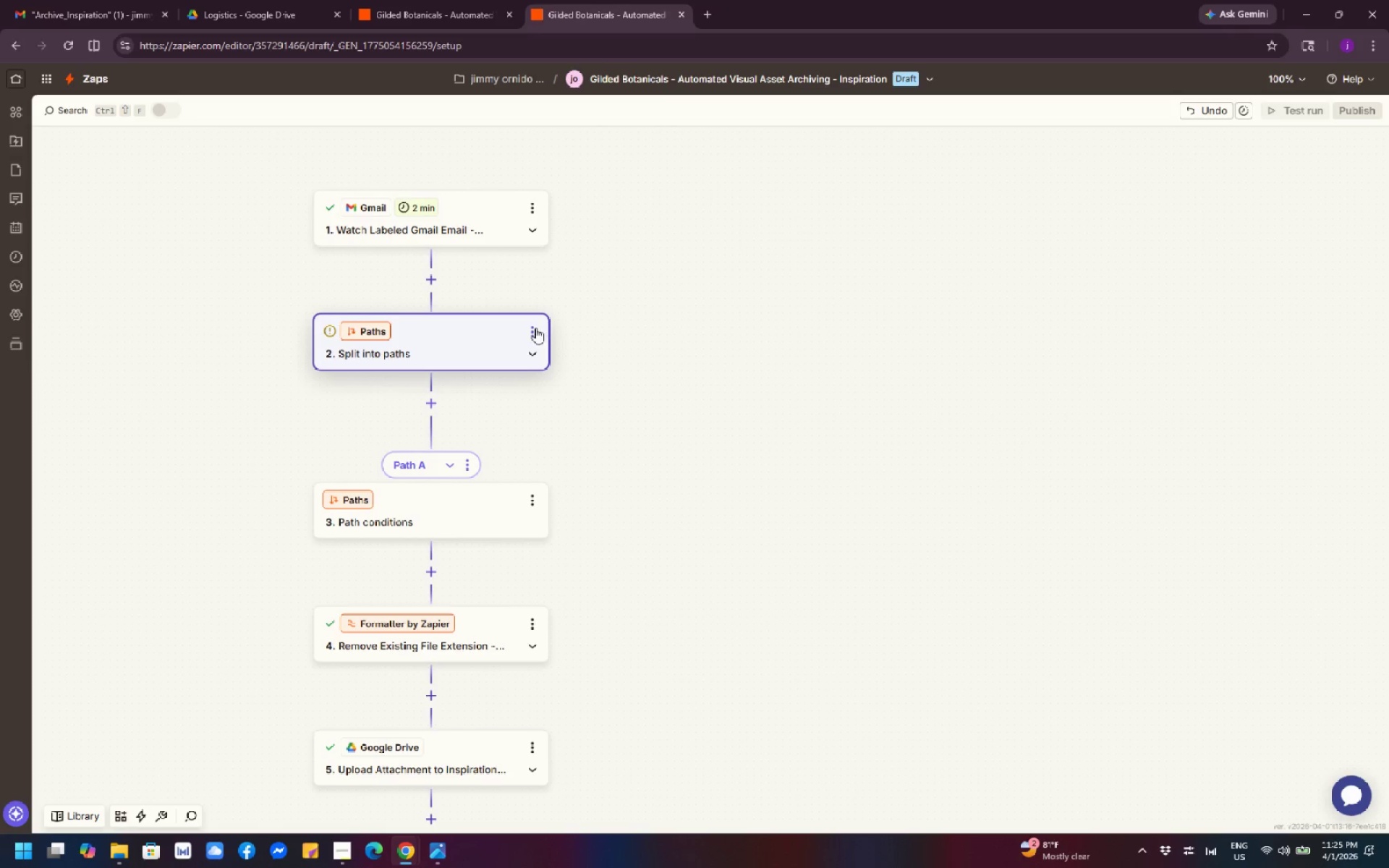 
left_click([535, 326])
 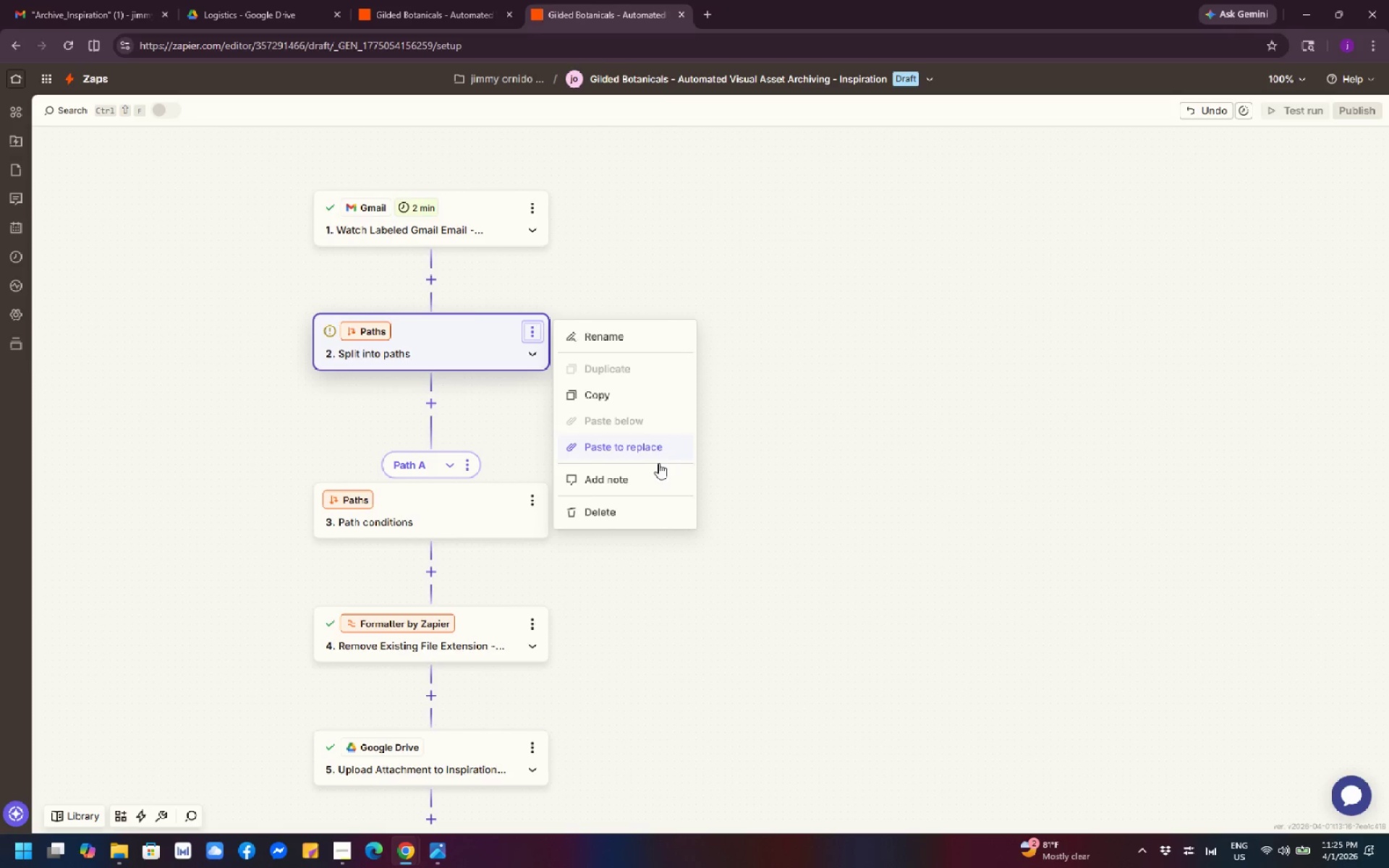 
left_click([645, 522])
 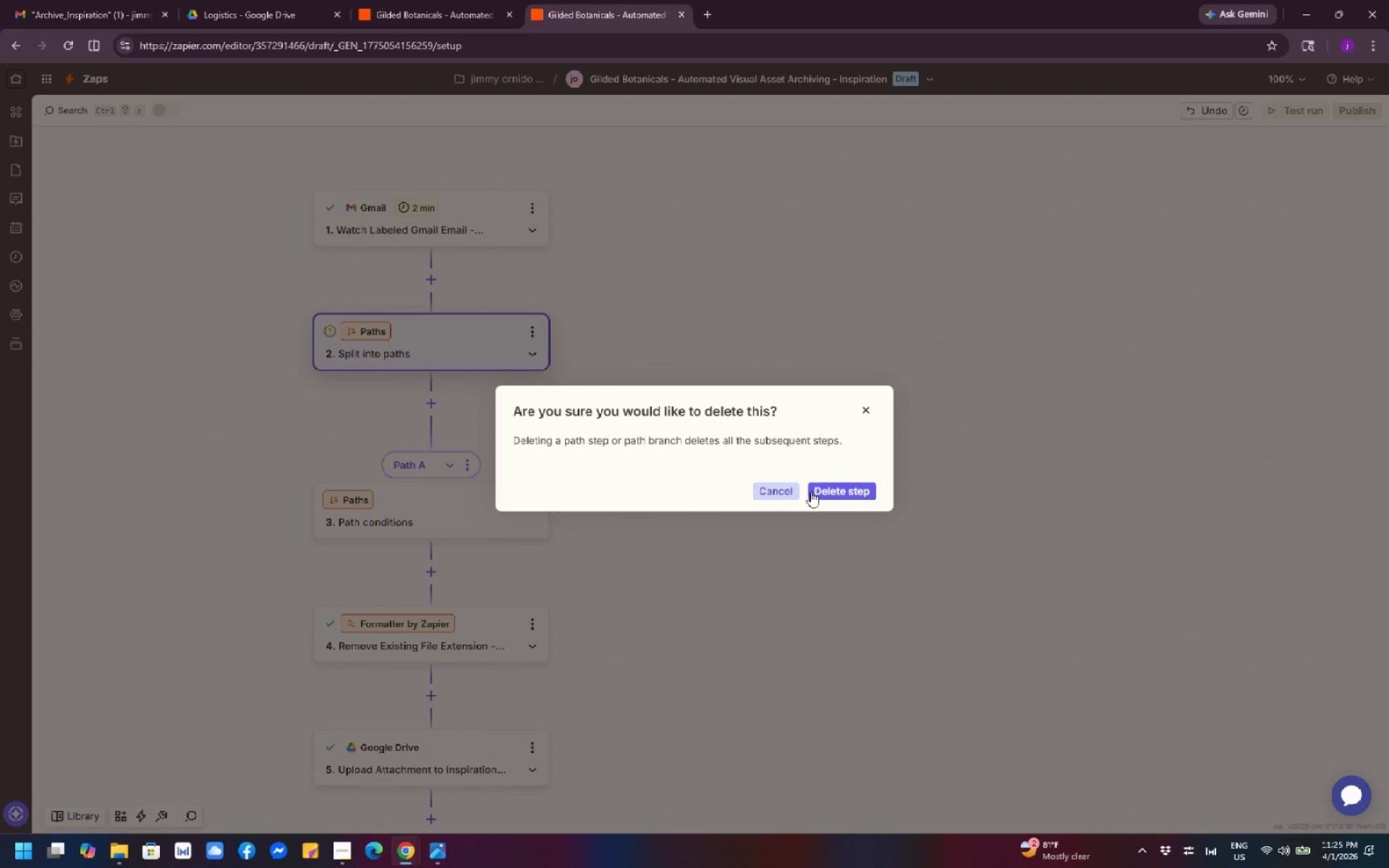 
left_click([825, 491])
 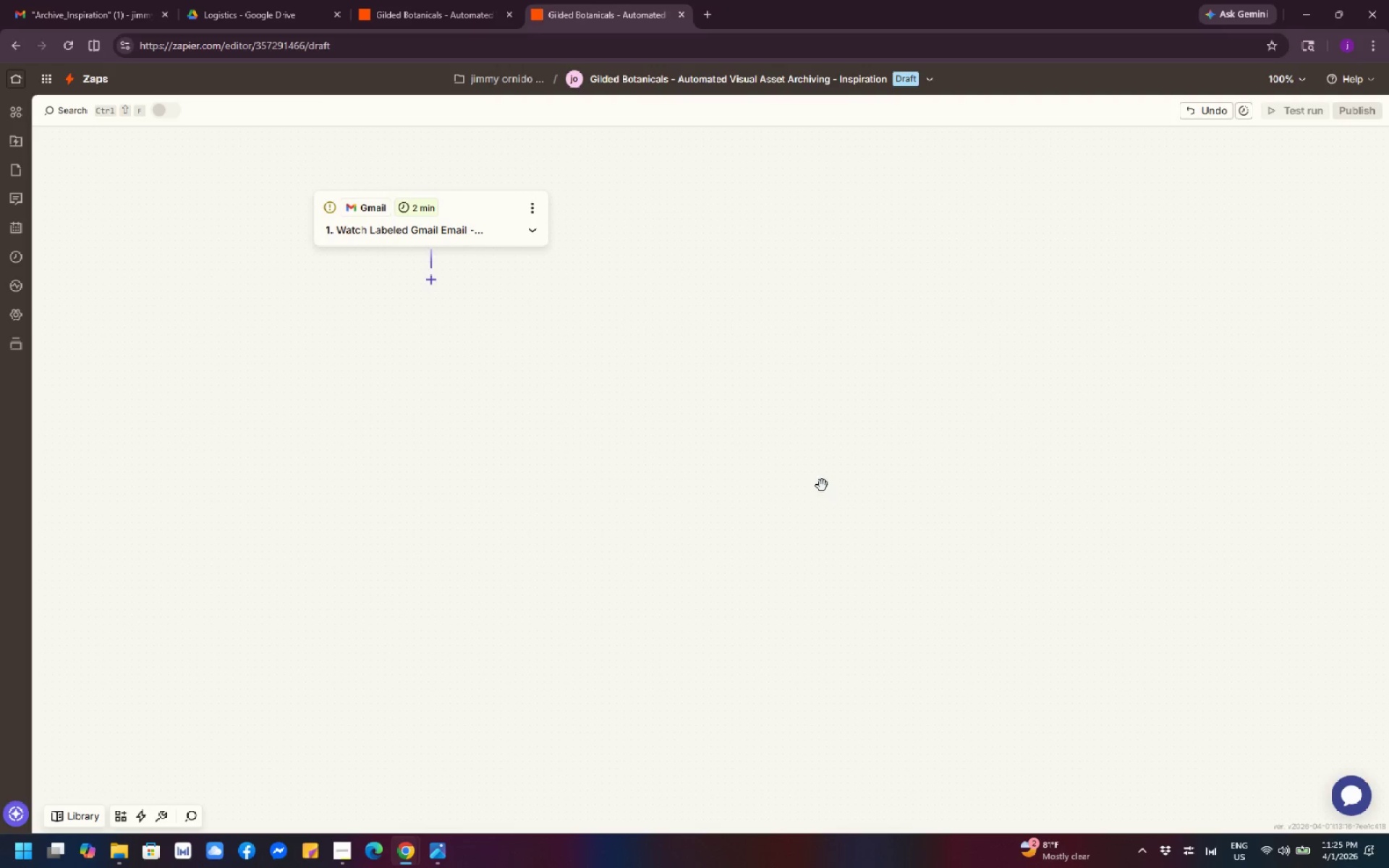 
key(Control+Z)
 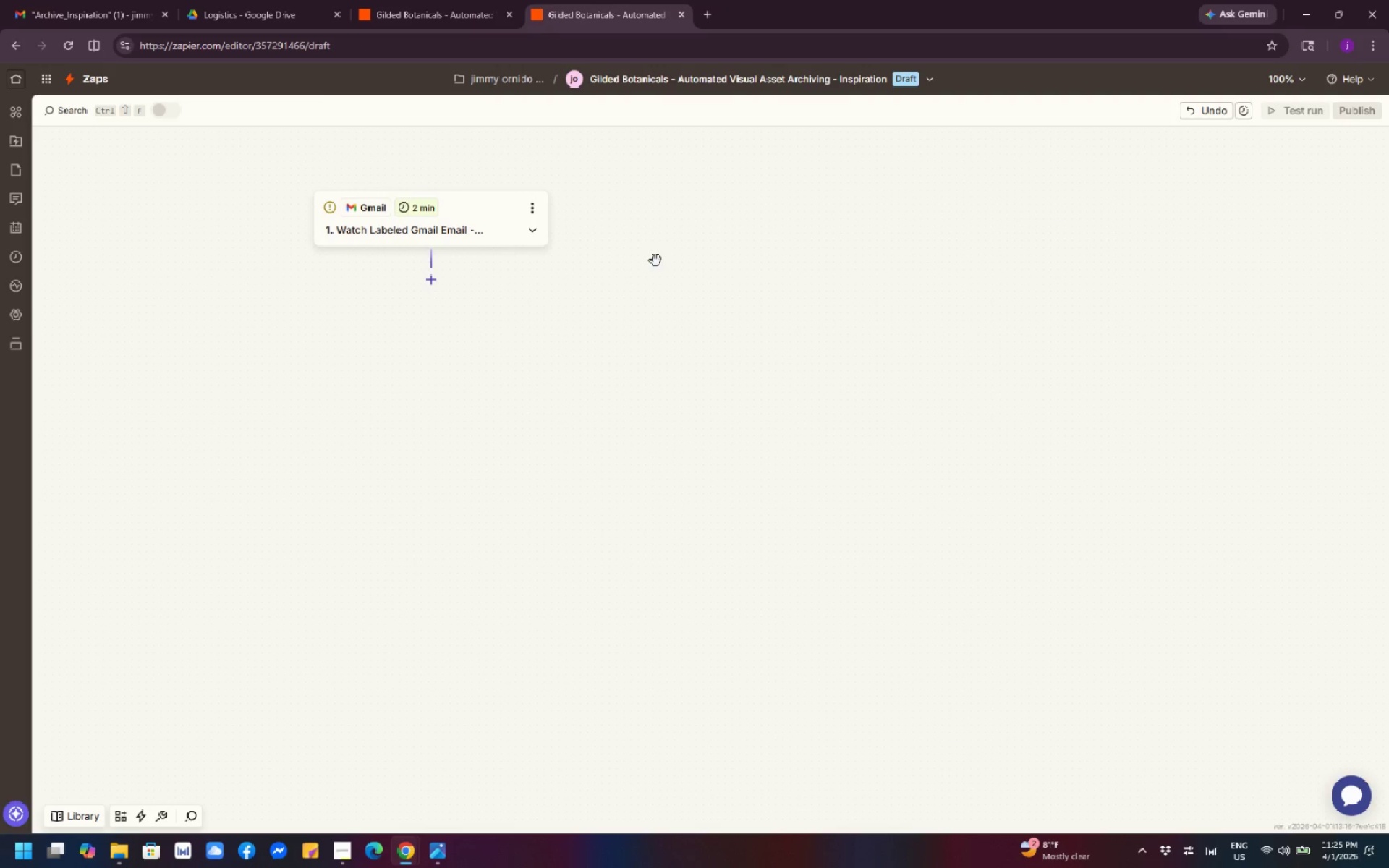 
left_click([414, 14])
 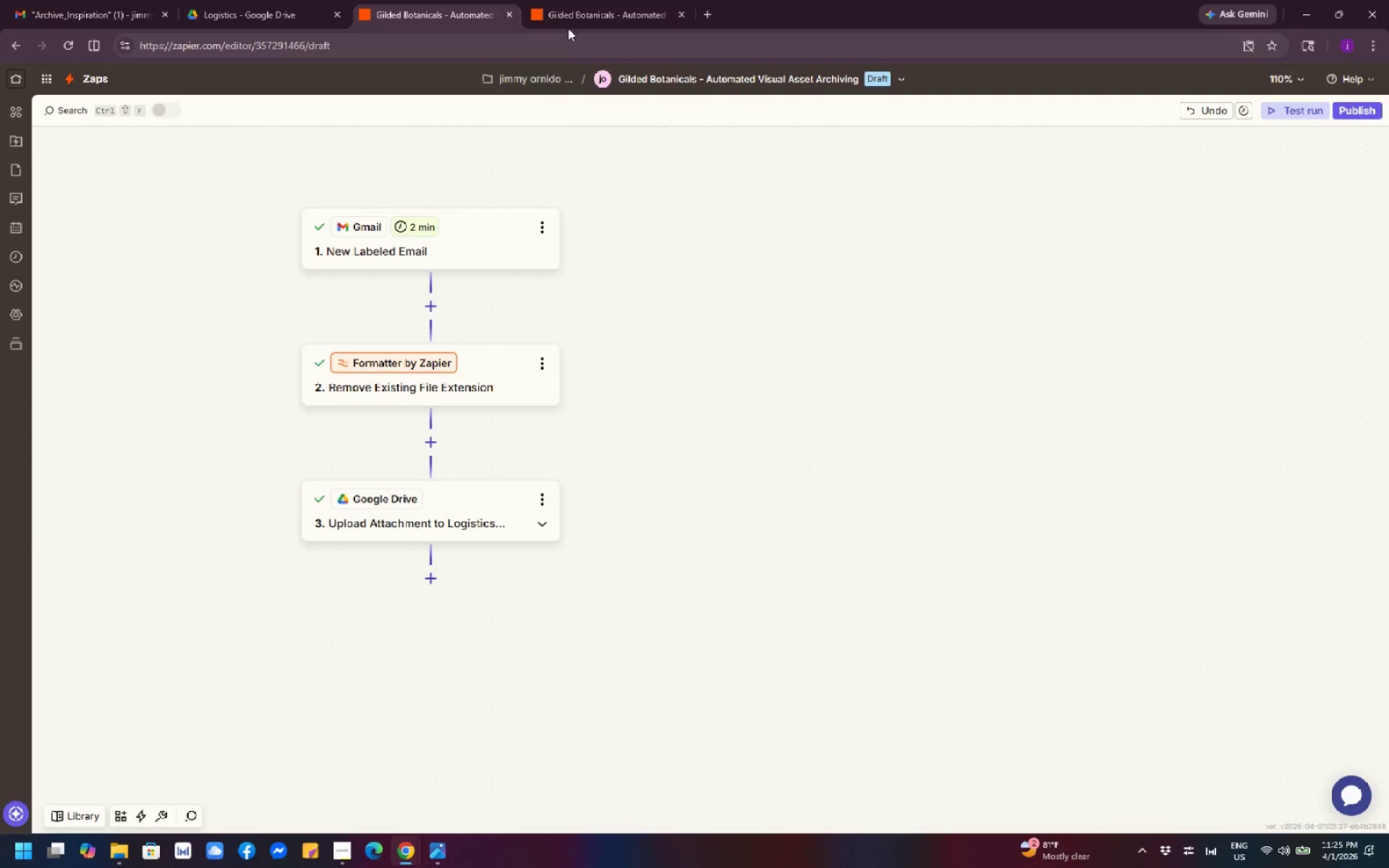 
left_click([583, 9])
 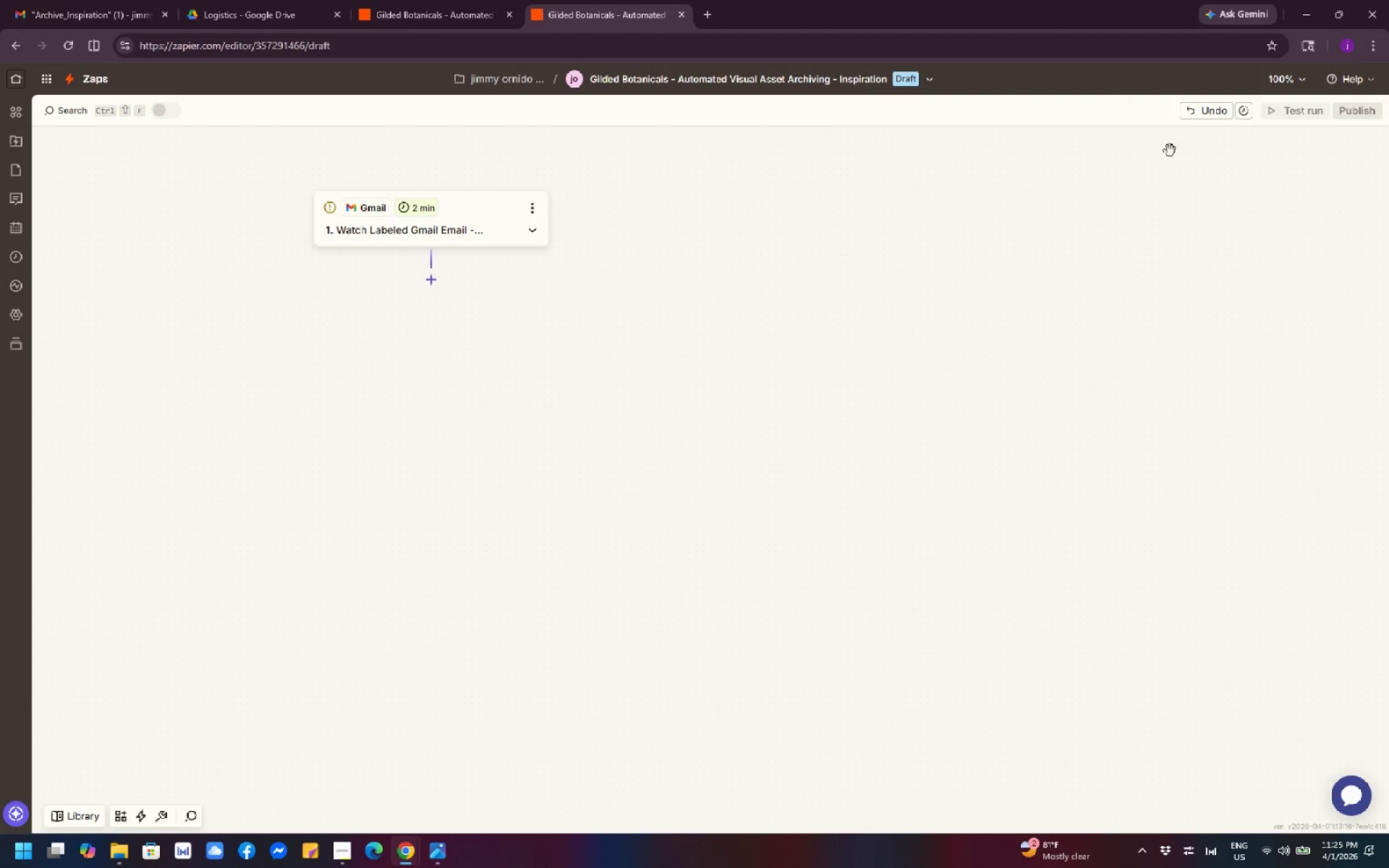 
left_click([1206, 113])
 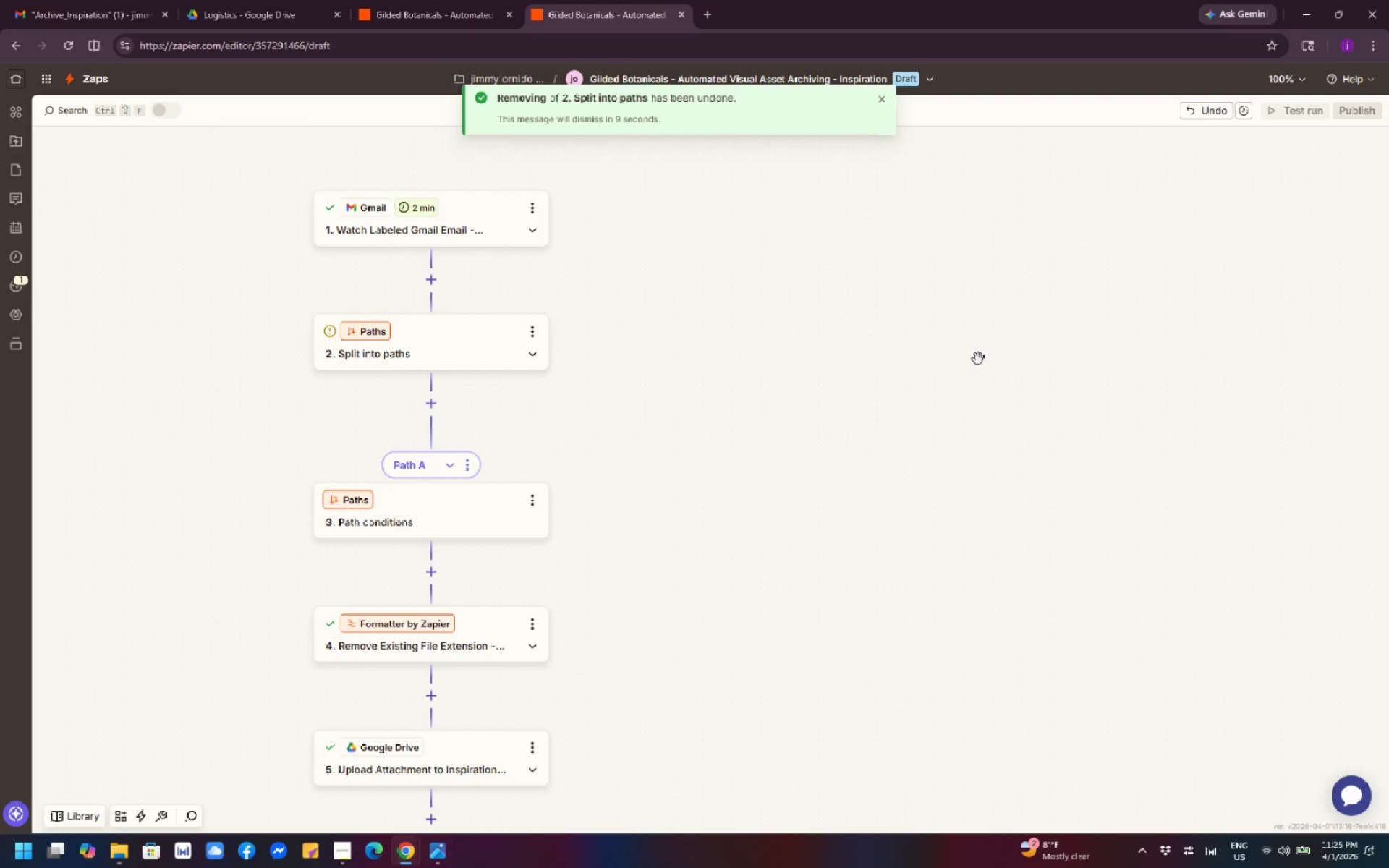 
left_click([917, 372])
 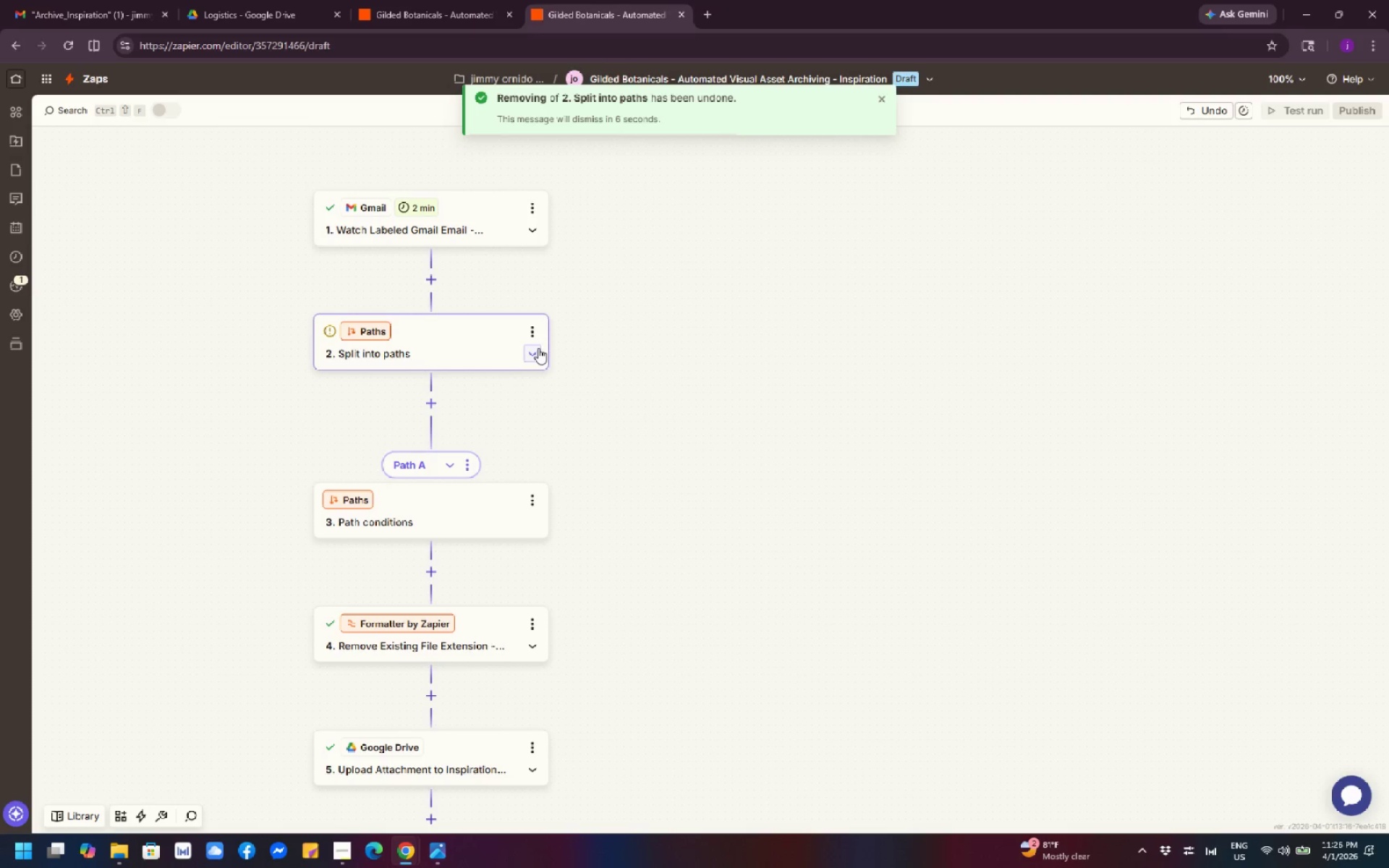 
scroll: coordinate [770, 388], scroll_direction: down, amount: 2.0
 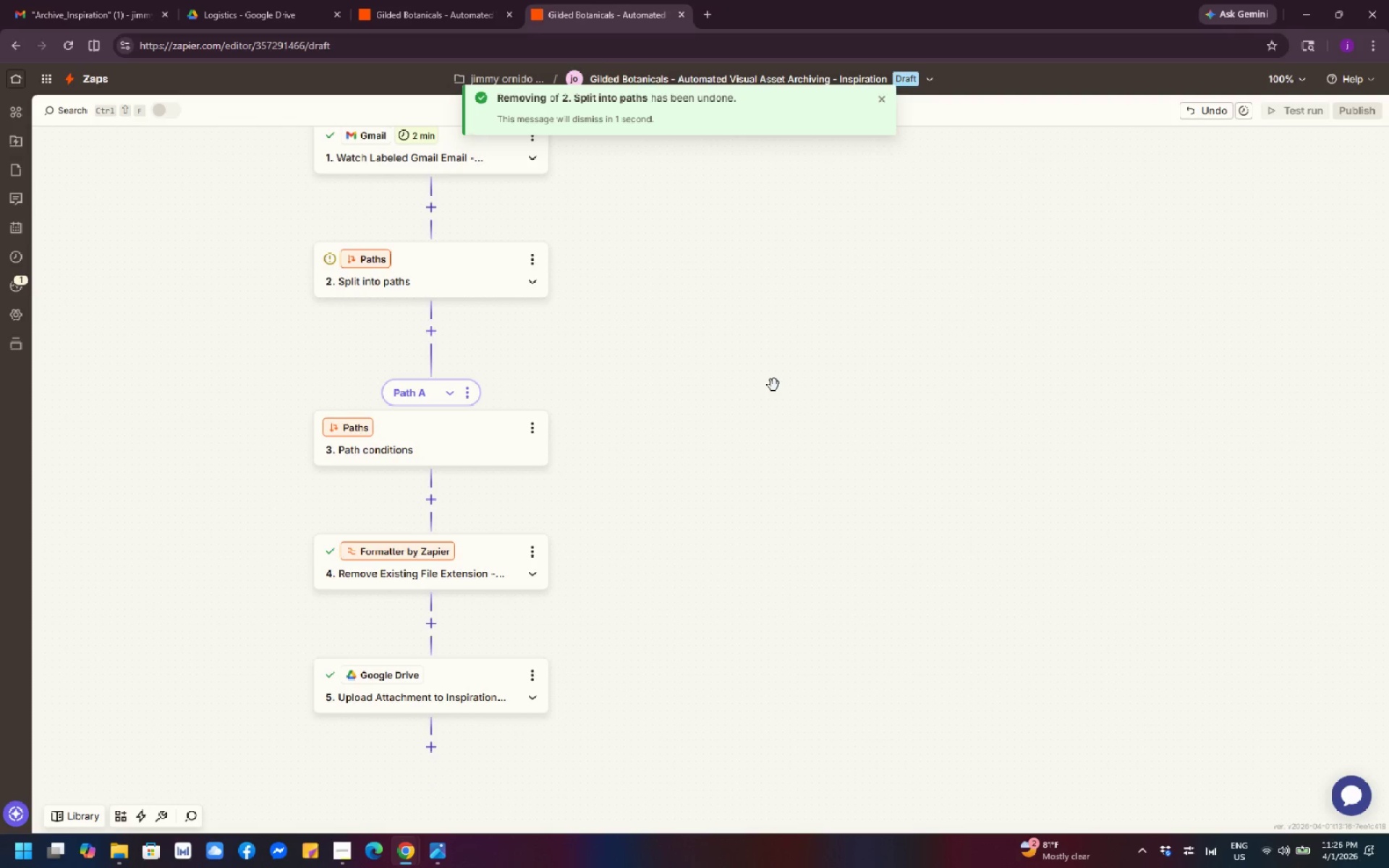 
scroll: coordinate [773, 385], scroll_direction: up, amount: 2.0
 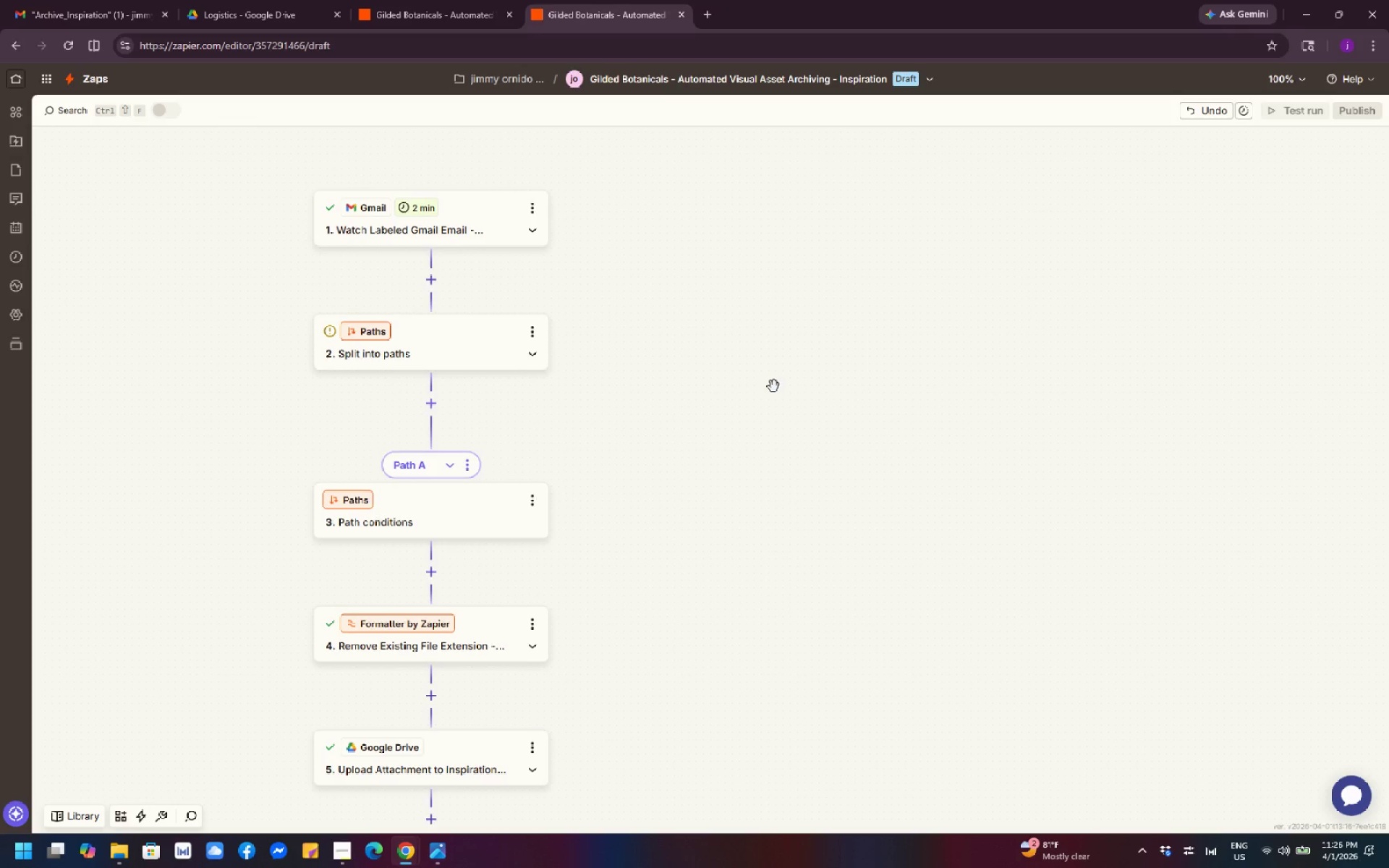 
scroll: coordinate [773, 386], scroll_direction: down, amount: 2.0
 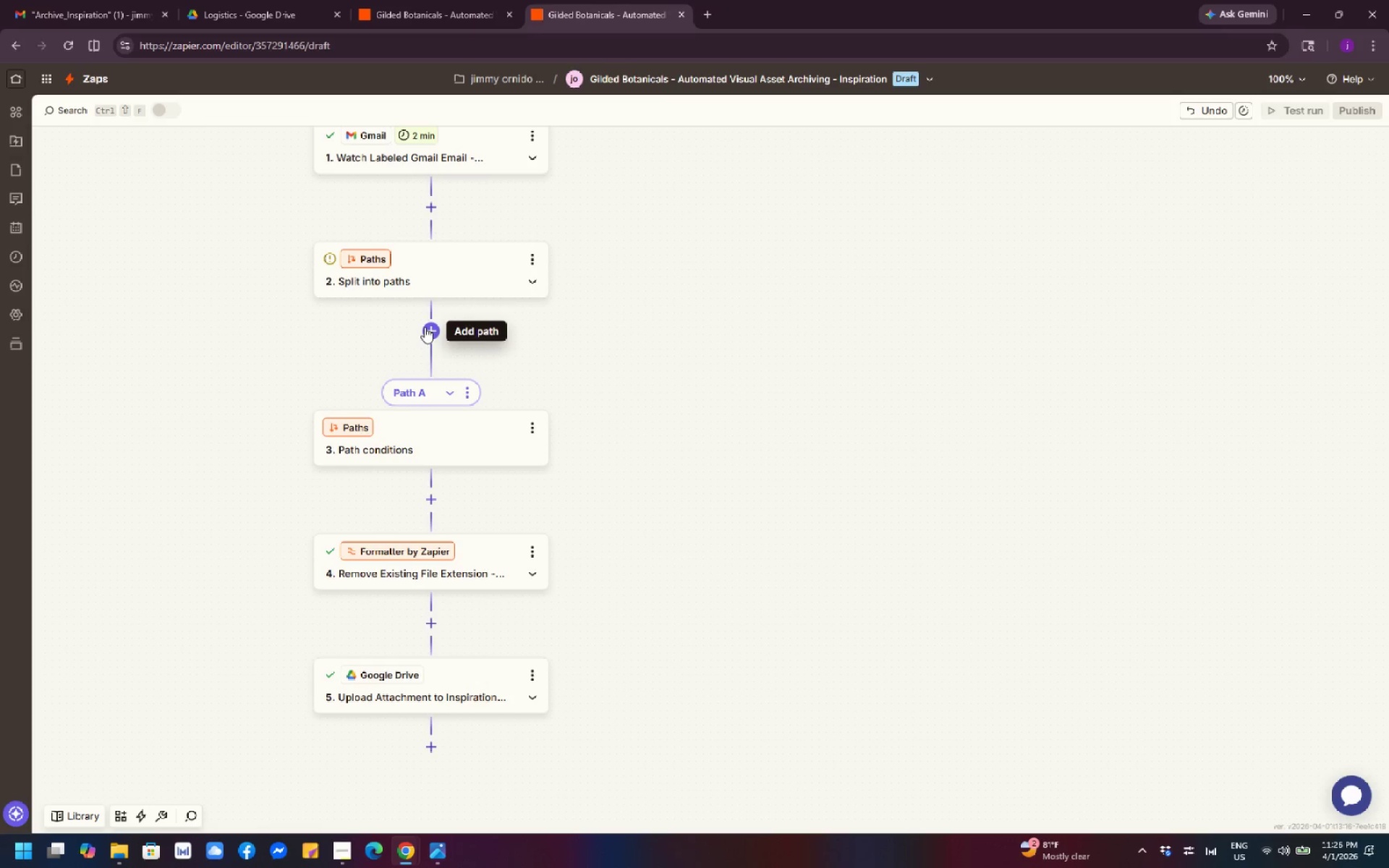 
left_click([425, 327])
 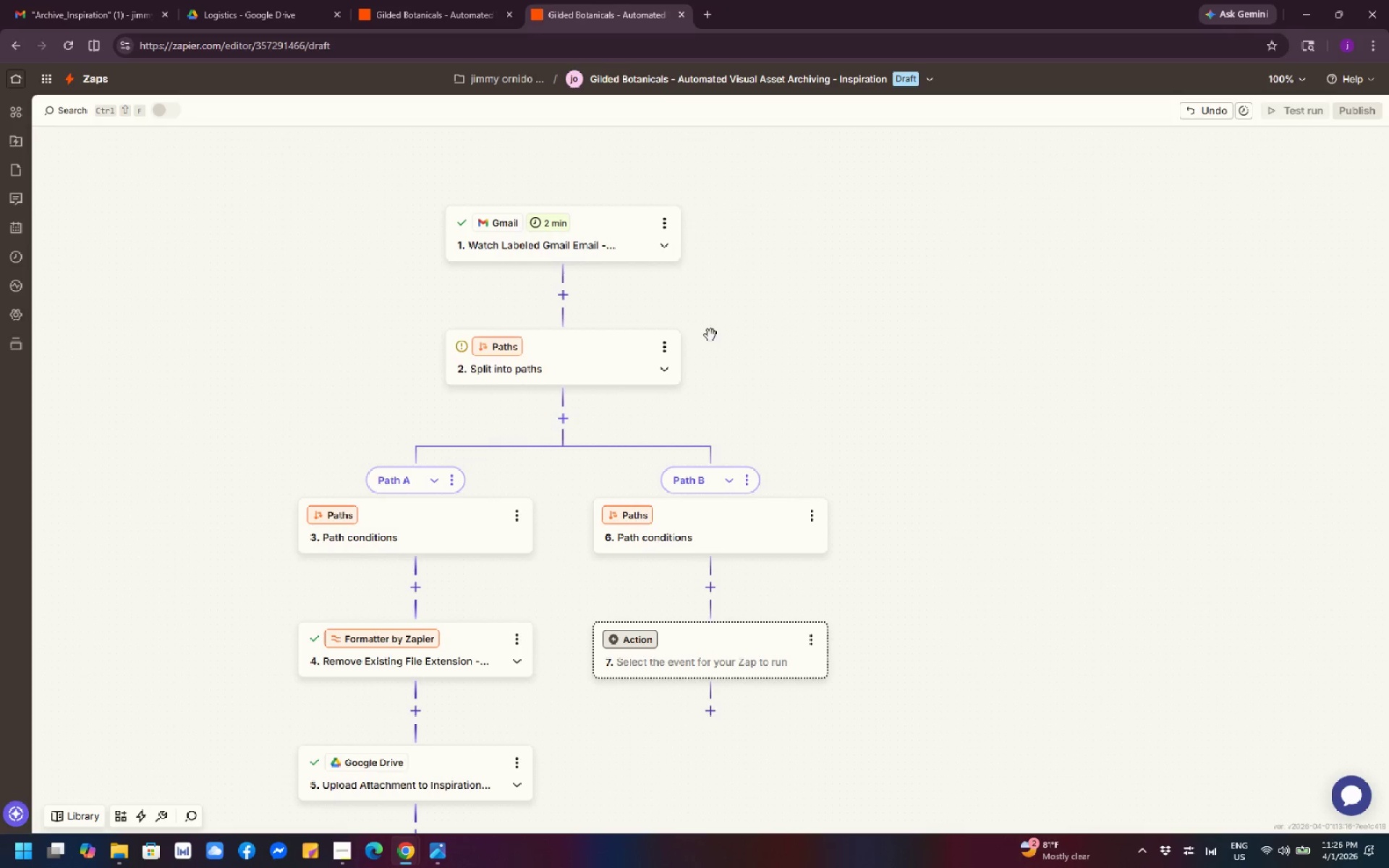 
scroll: coordinate [626, 412], scroll_direction: down, amount: 2.0
 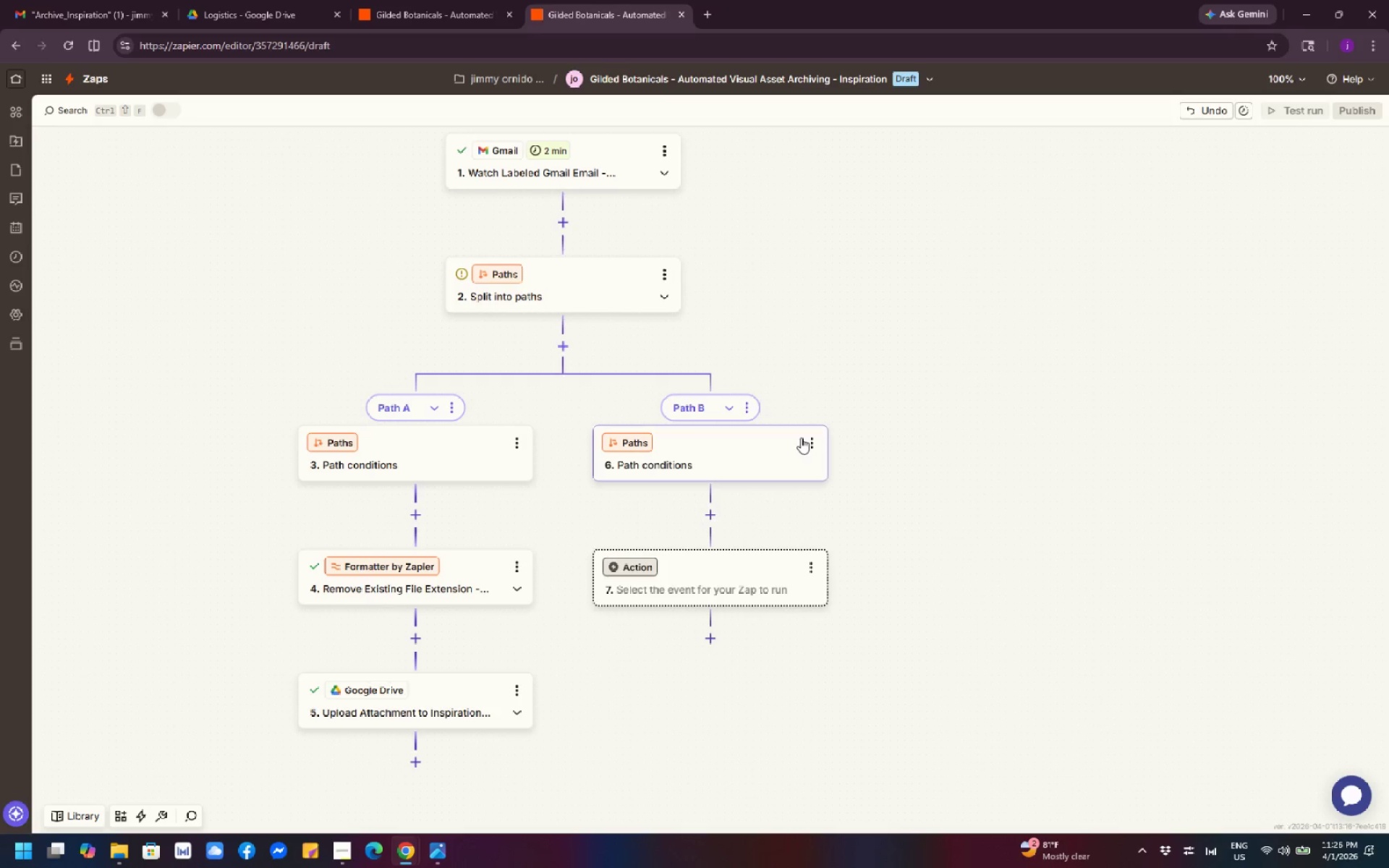 
left_click([742, 406])
 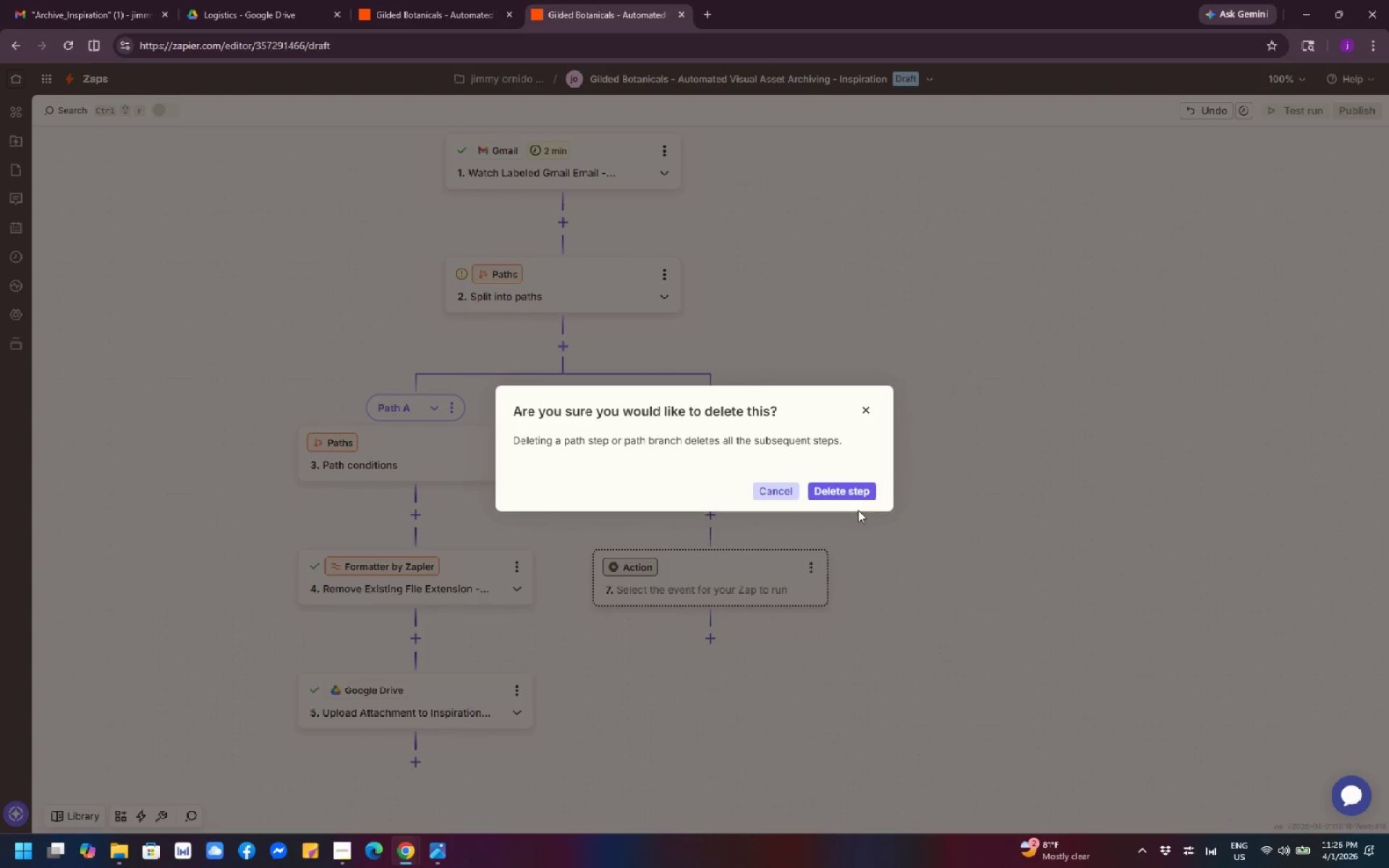 
left_click([846, 491])
 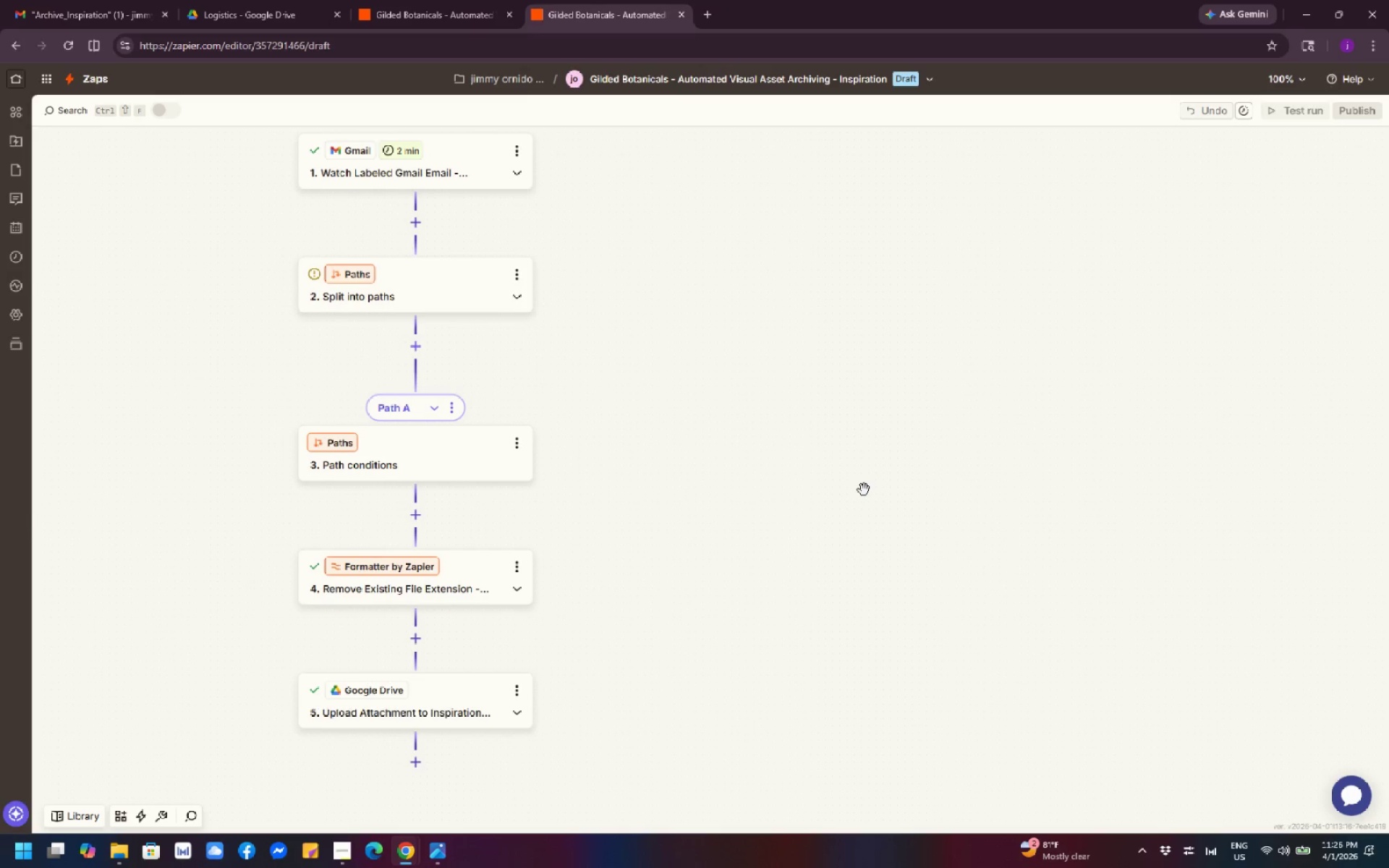 
scroll: coordinate [864, 490], scroll_direction: up, amount: 2.0
 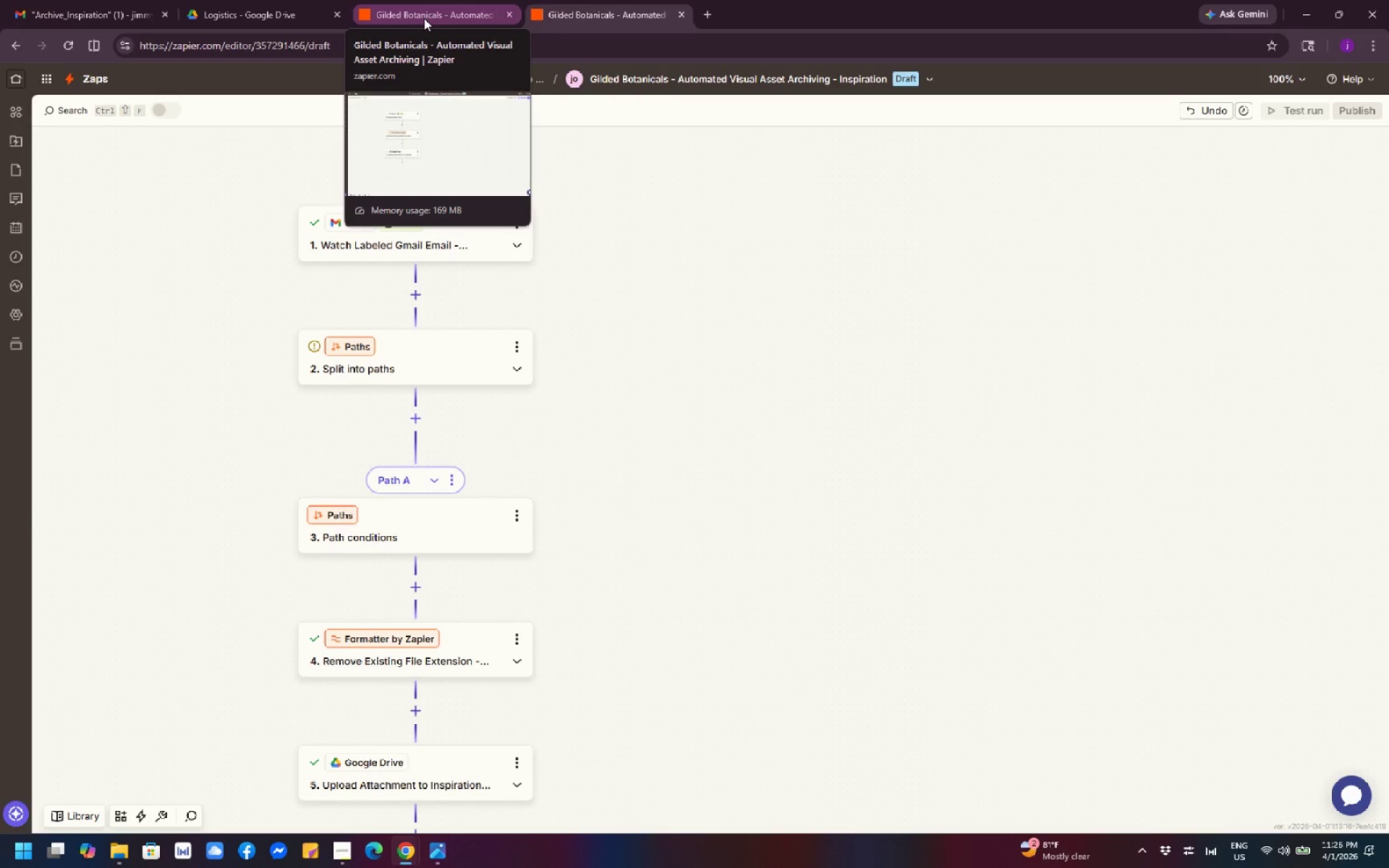 
left_click([424, 18])
 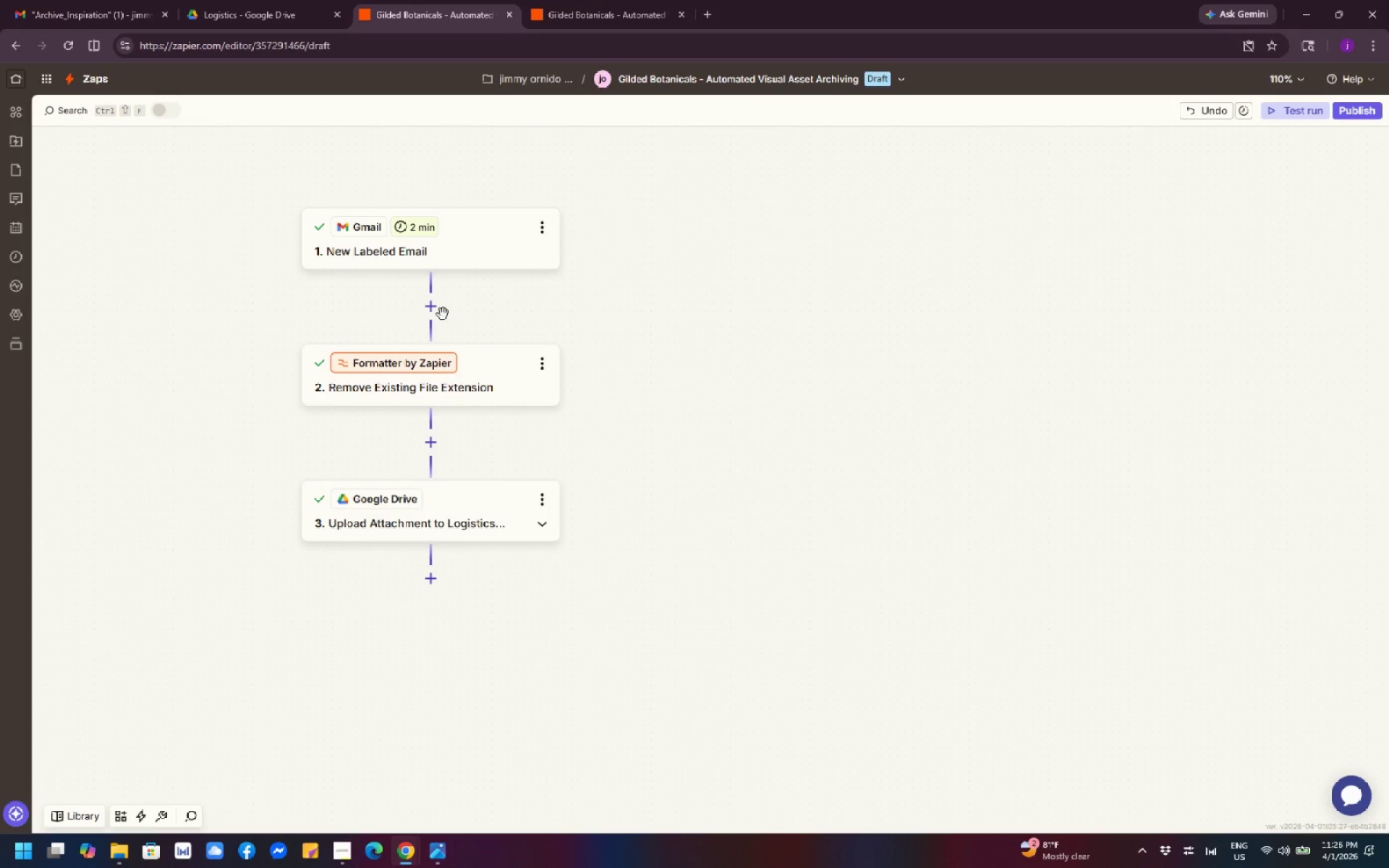 
left_click([436, 312])
 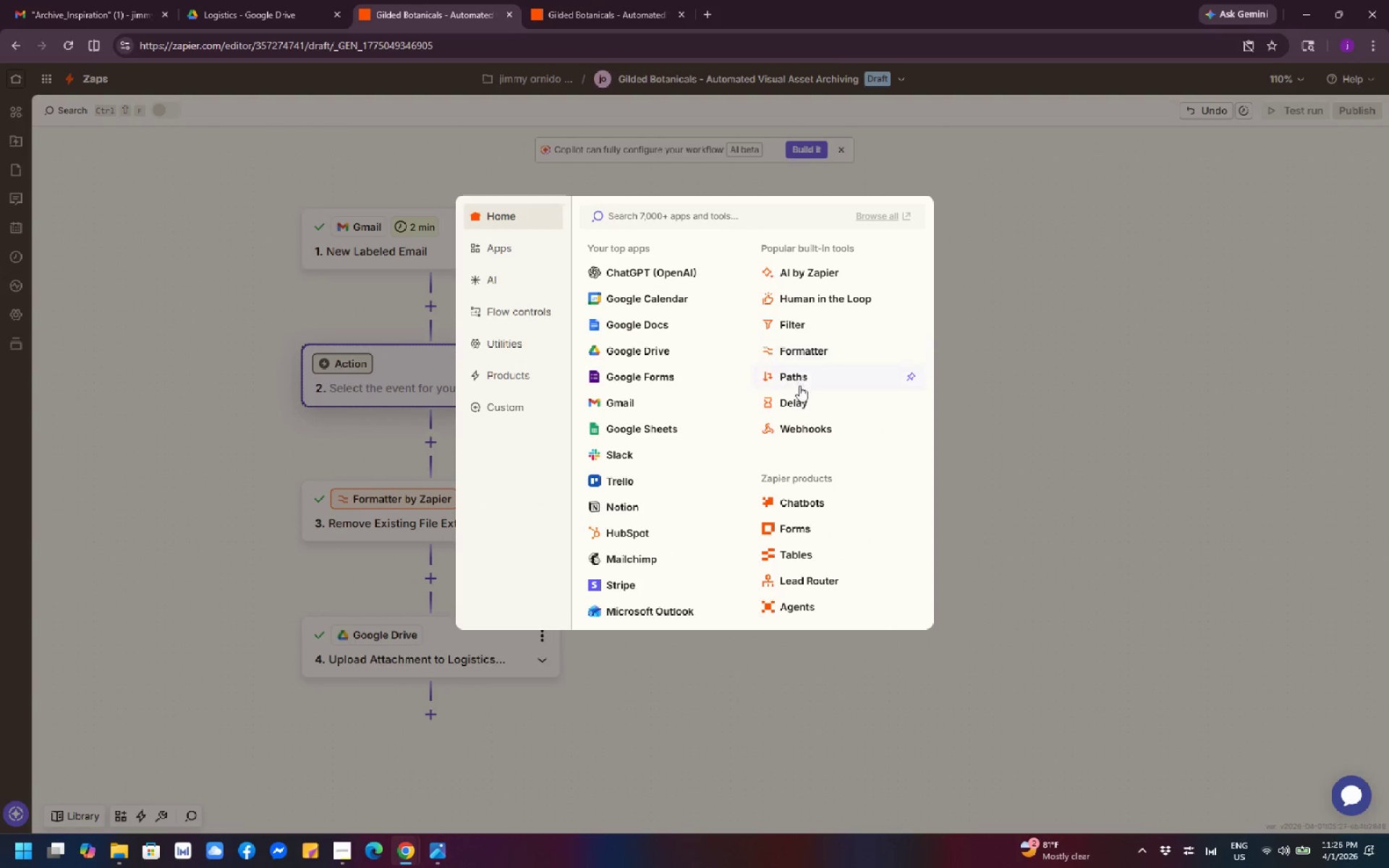 
left_click([807, 381])
 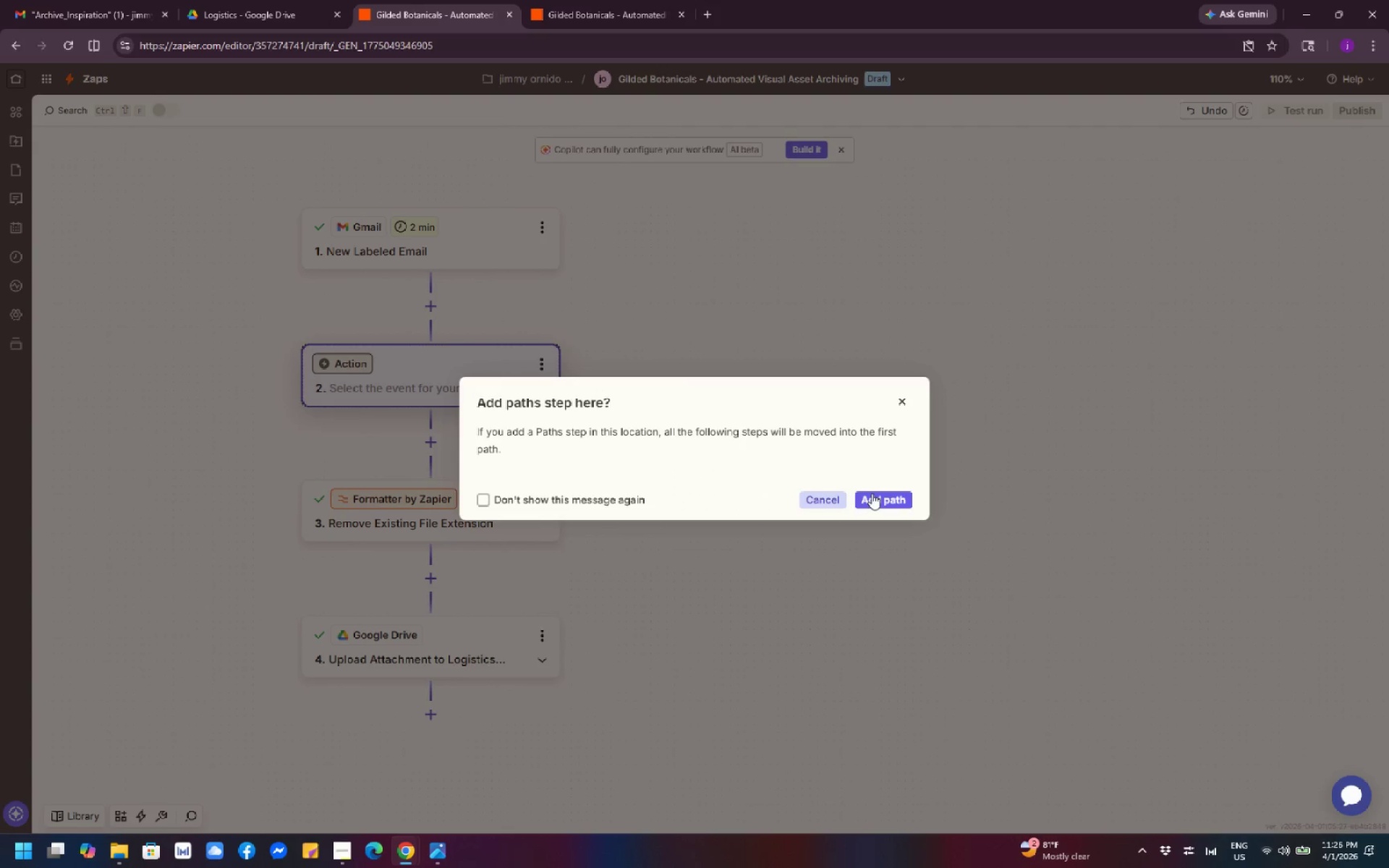 
left_click([875, 496])
 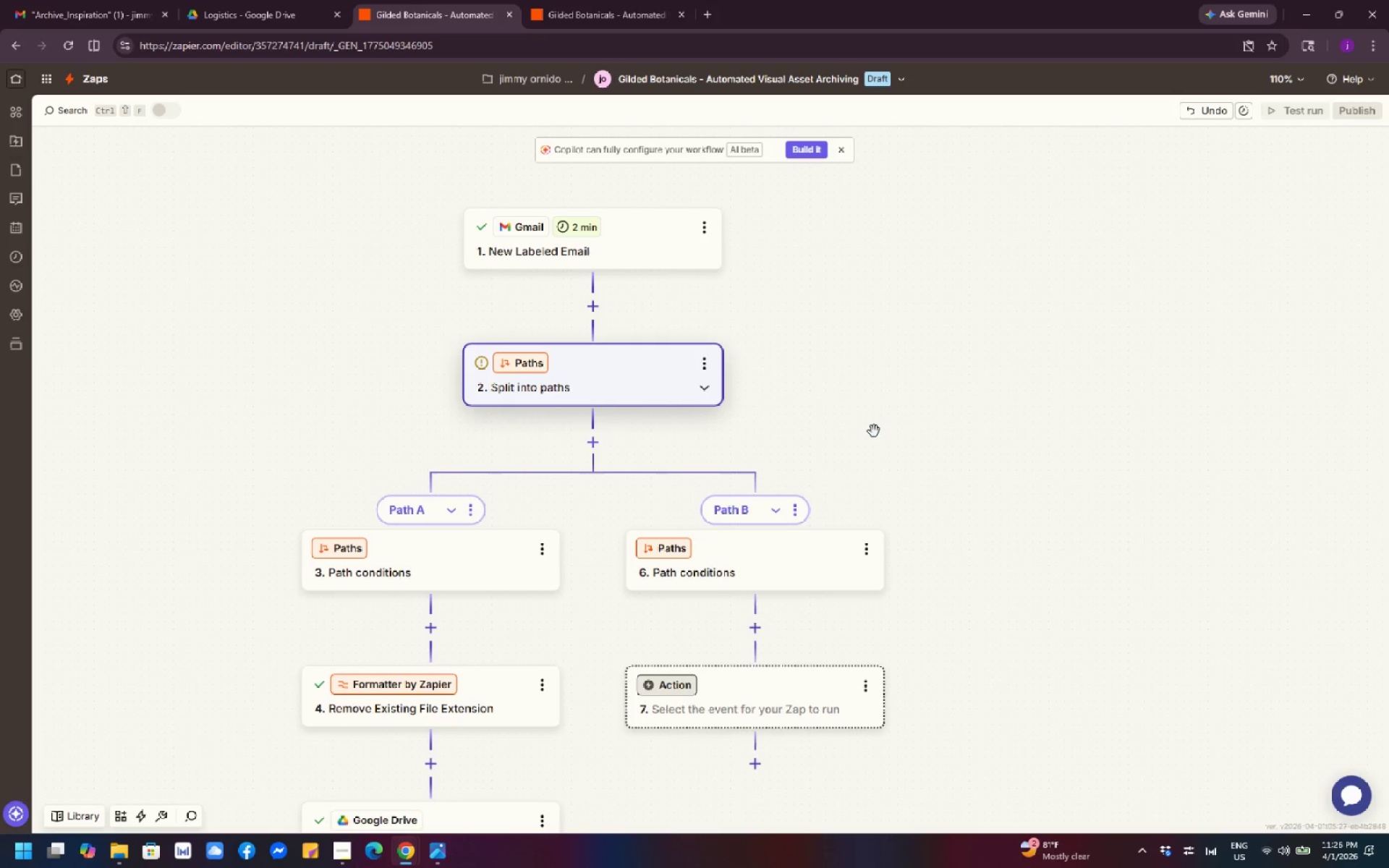 
scroll: coordinate [874, 422], scroll_direction: down, amount: 4.0
 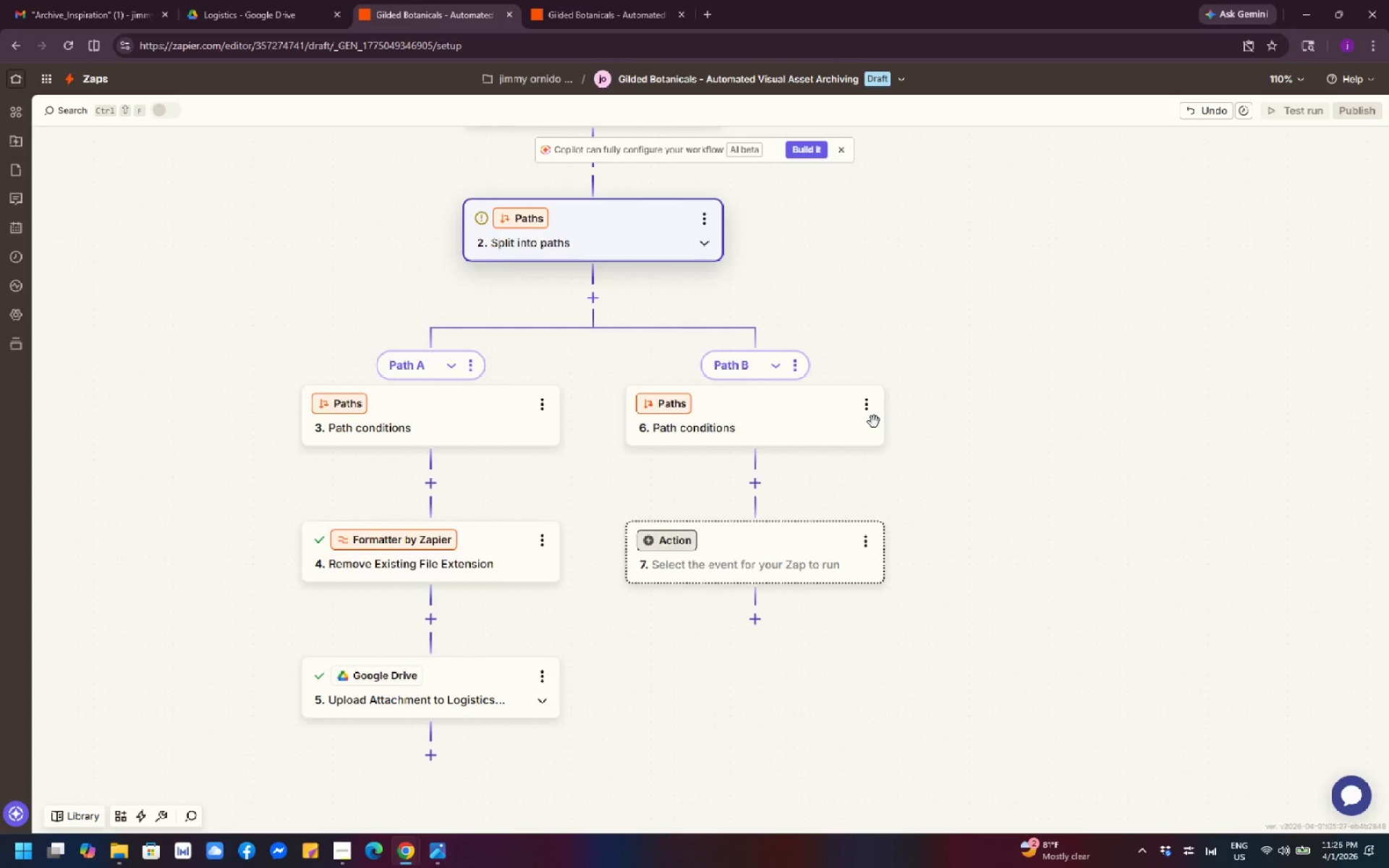 
scroll: coordinate [874, 422], scroll_direction: up, amount: 3.0
 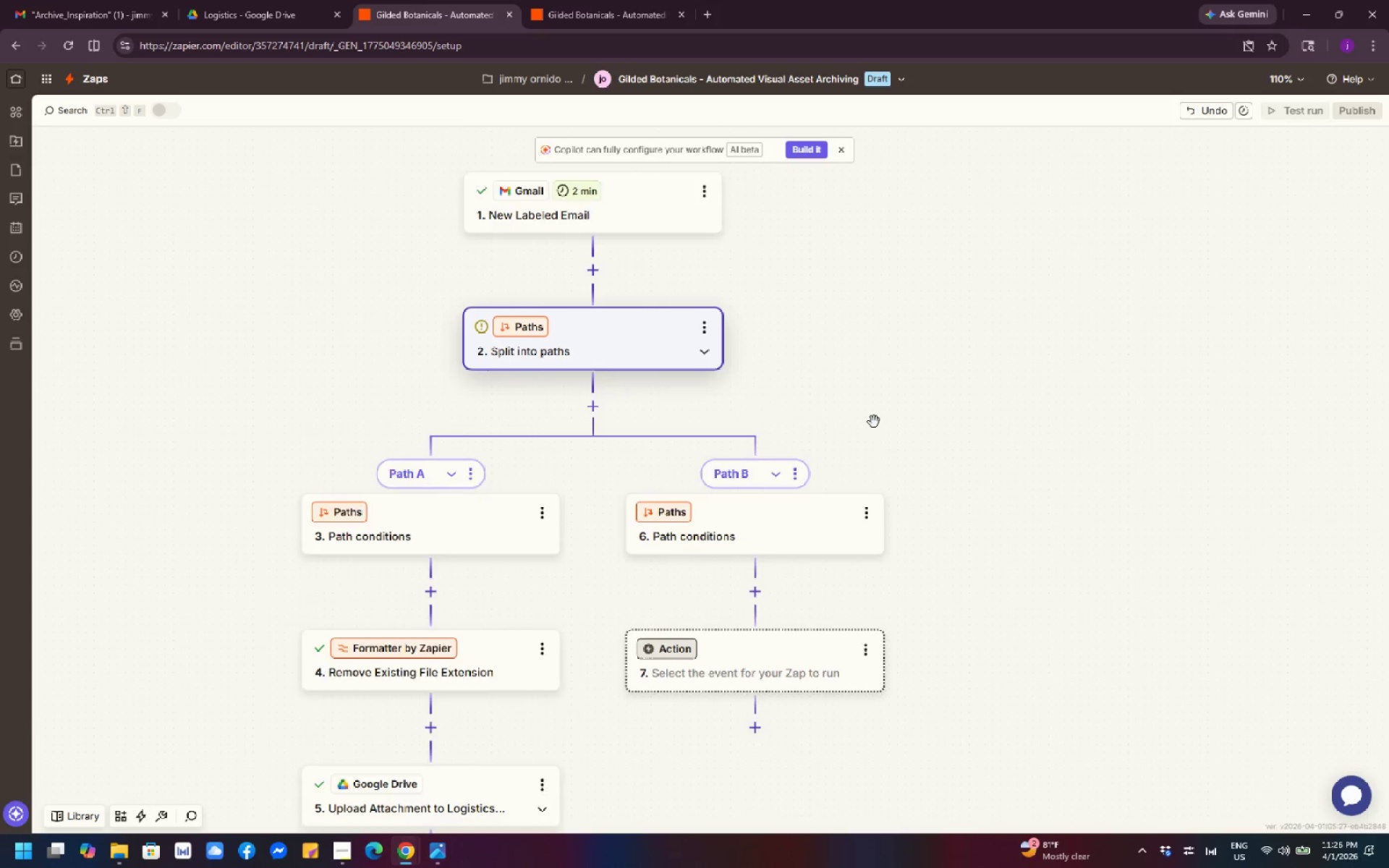 
scroll: coordinate [874, 422], scroll_direction: down, amount: 3.0
 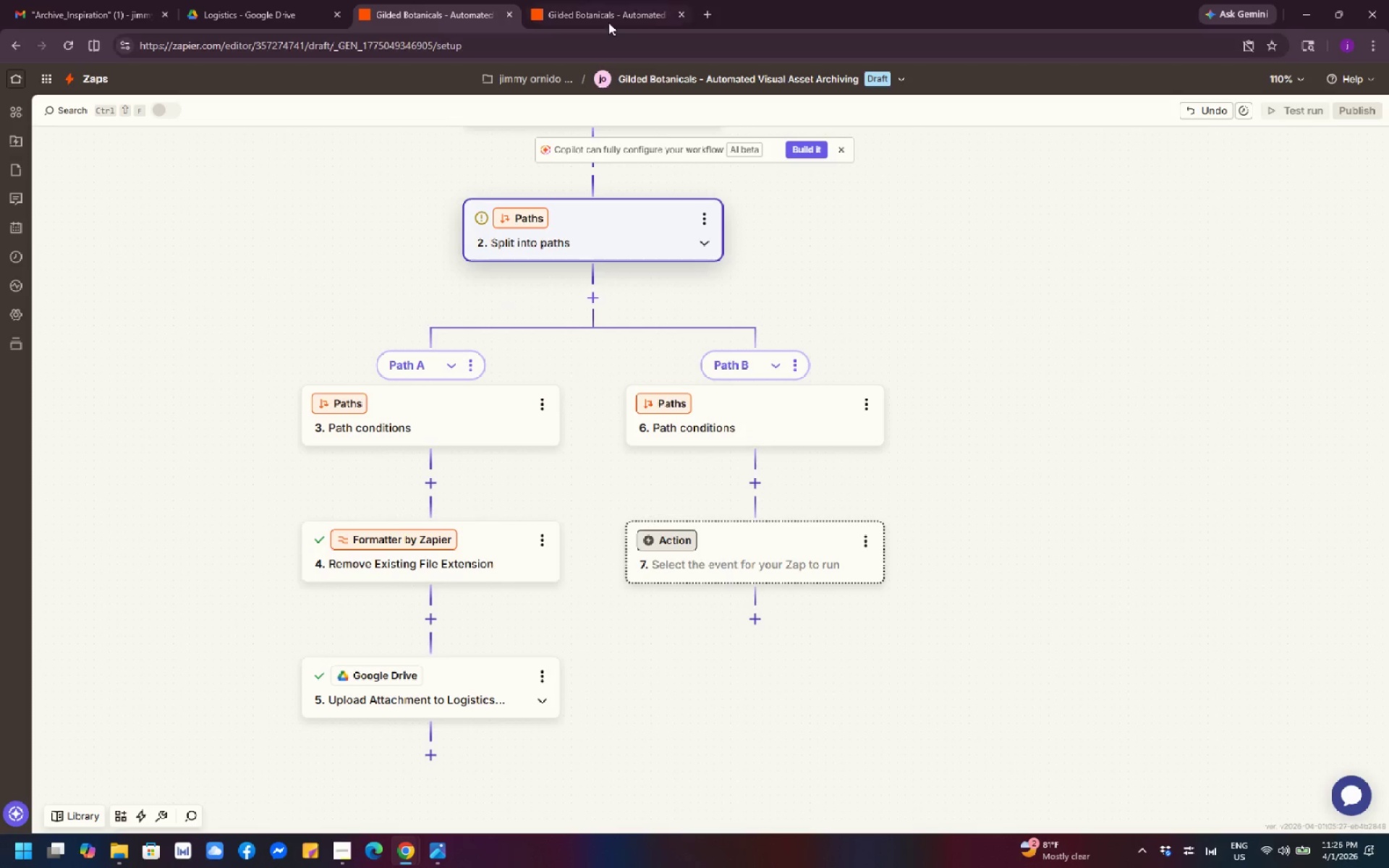 
left_click([606, 17])
 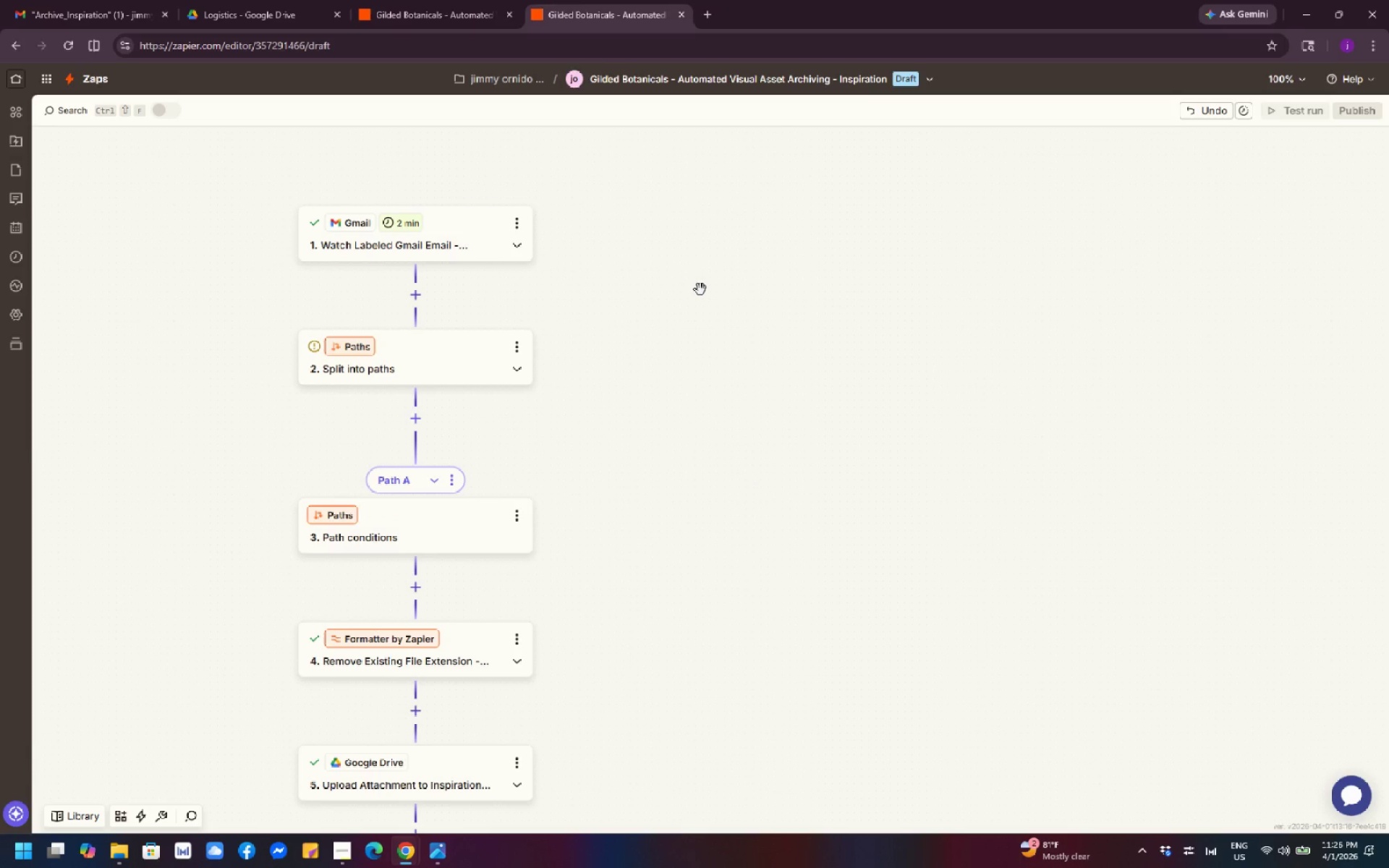 
scroll: coordinate [698, 288], scroll_direction: down, amount: 3.0
 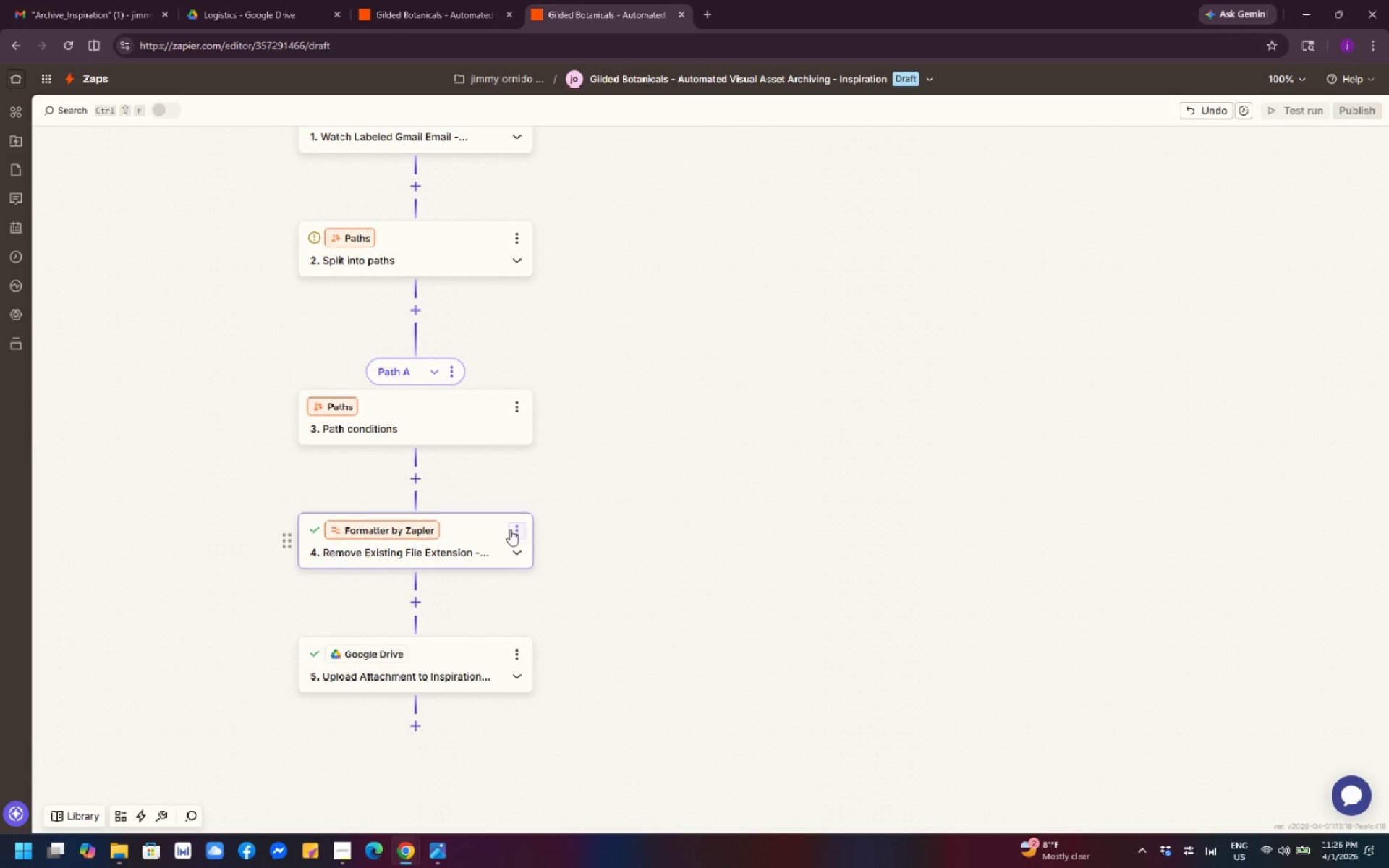 
left_click([510, 529])
 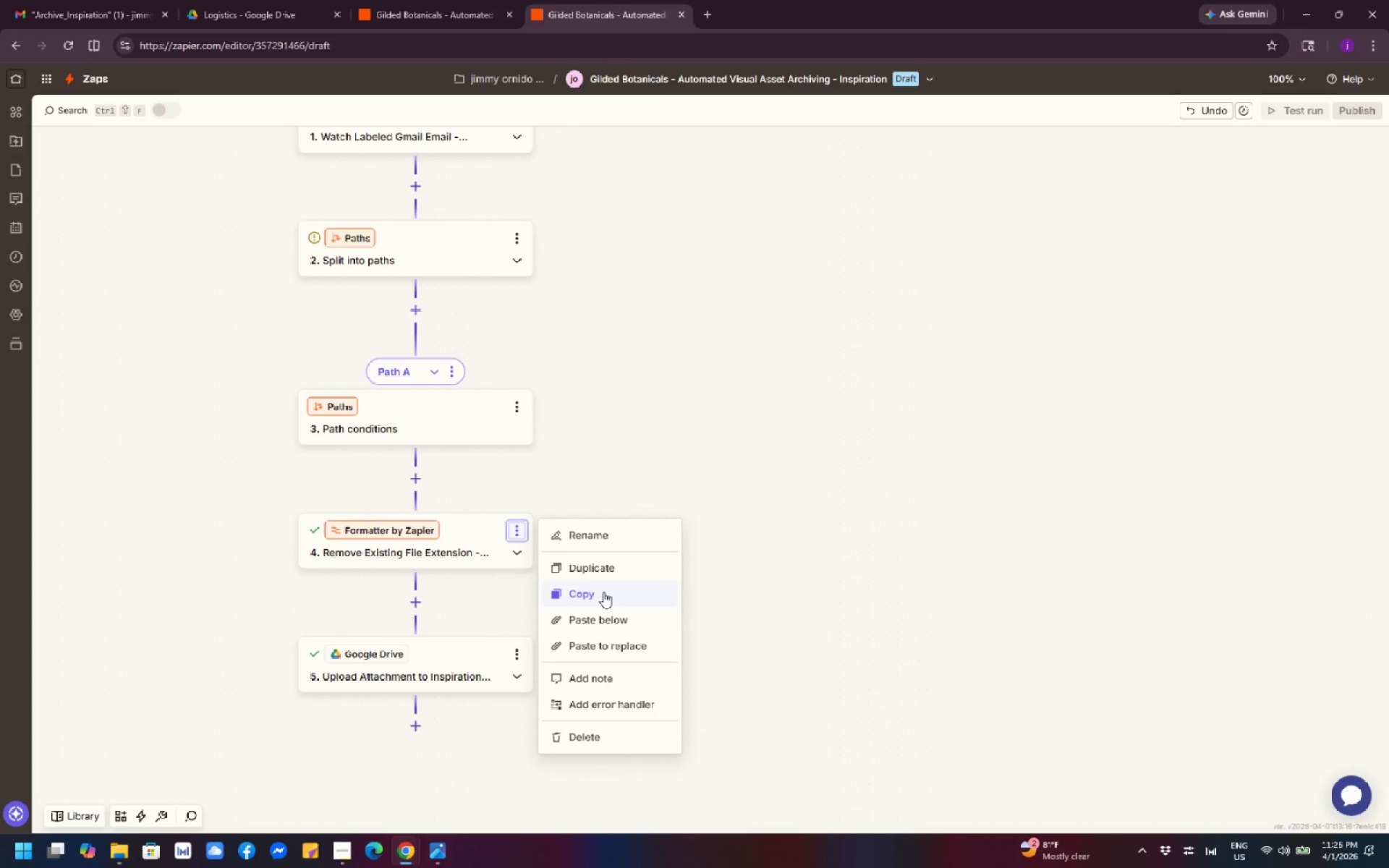 
wait(7.34)
 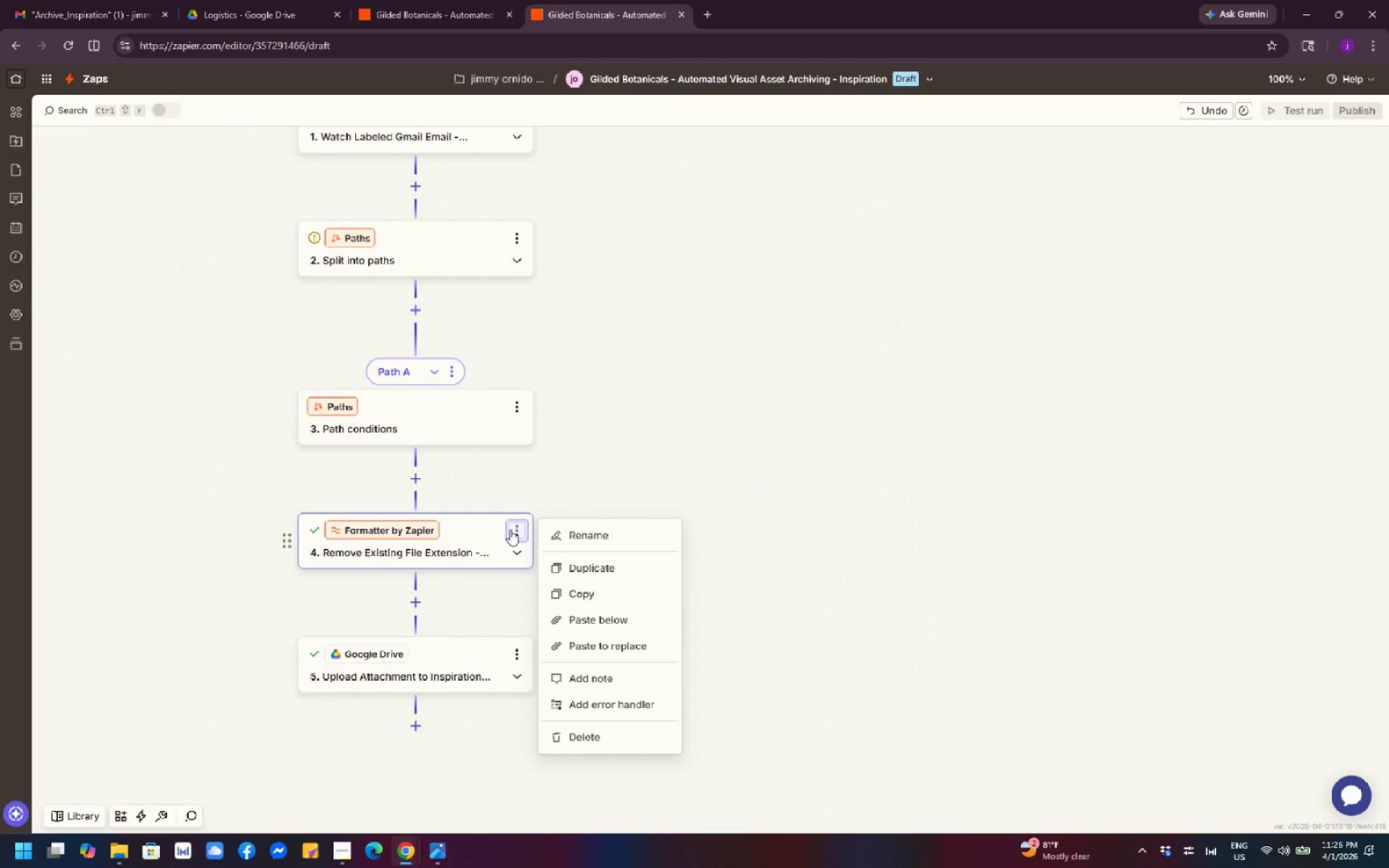 
left_click([603, 592])
 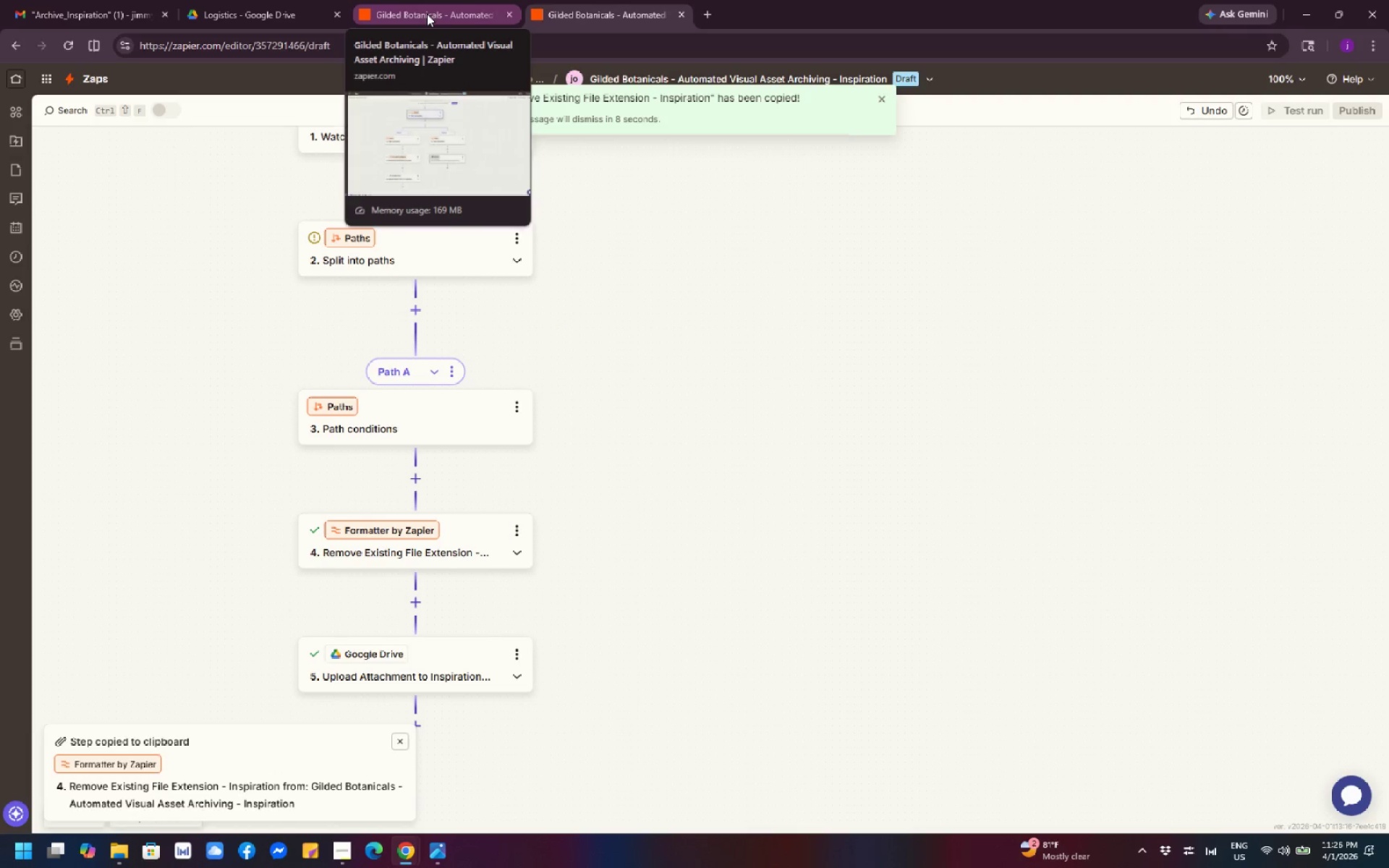 
left_click([427, 14])
 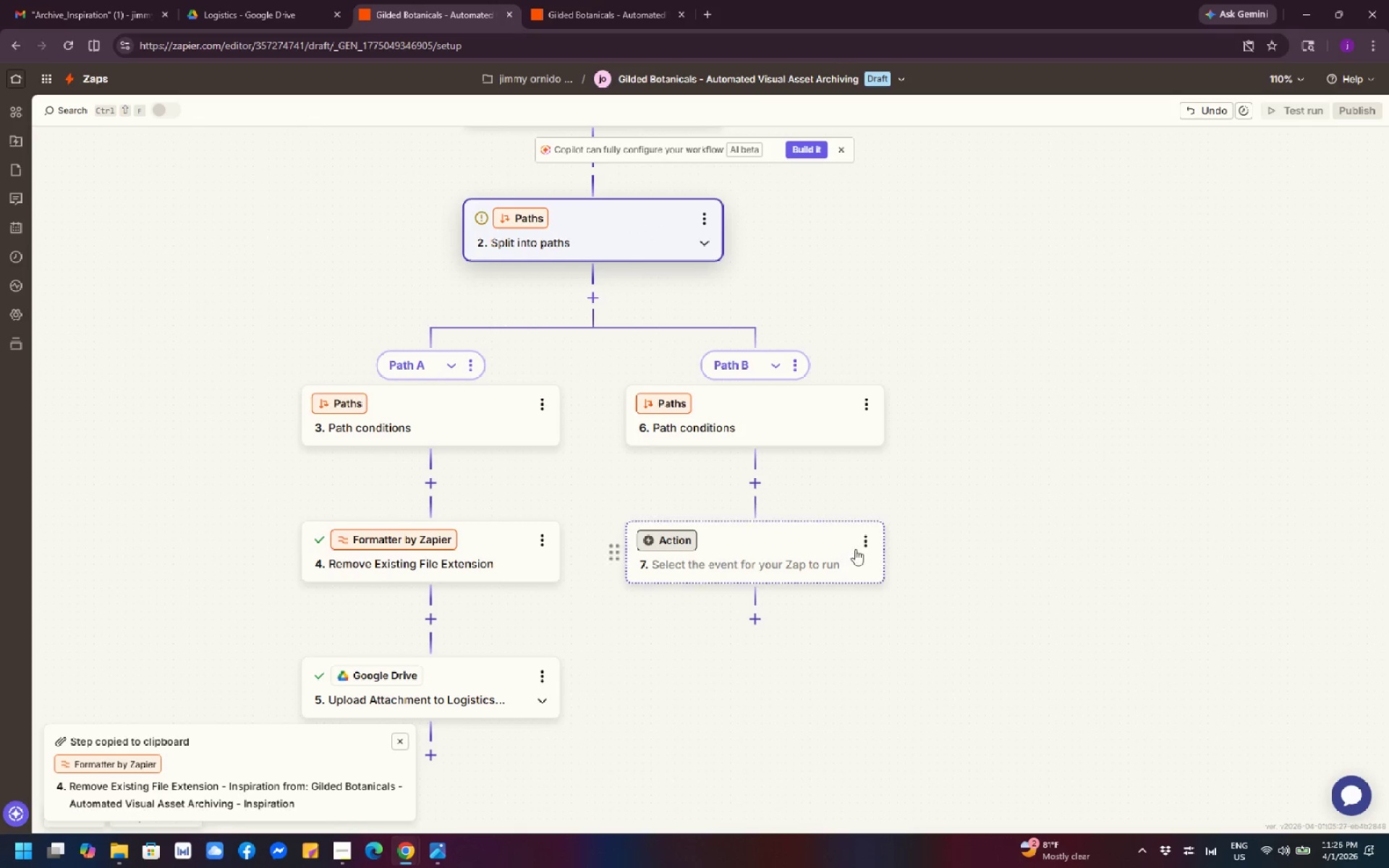 
left_click([862, 542])
 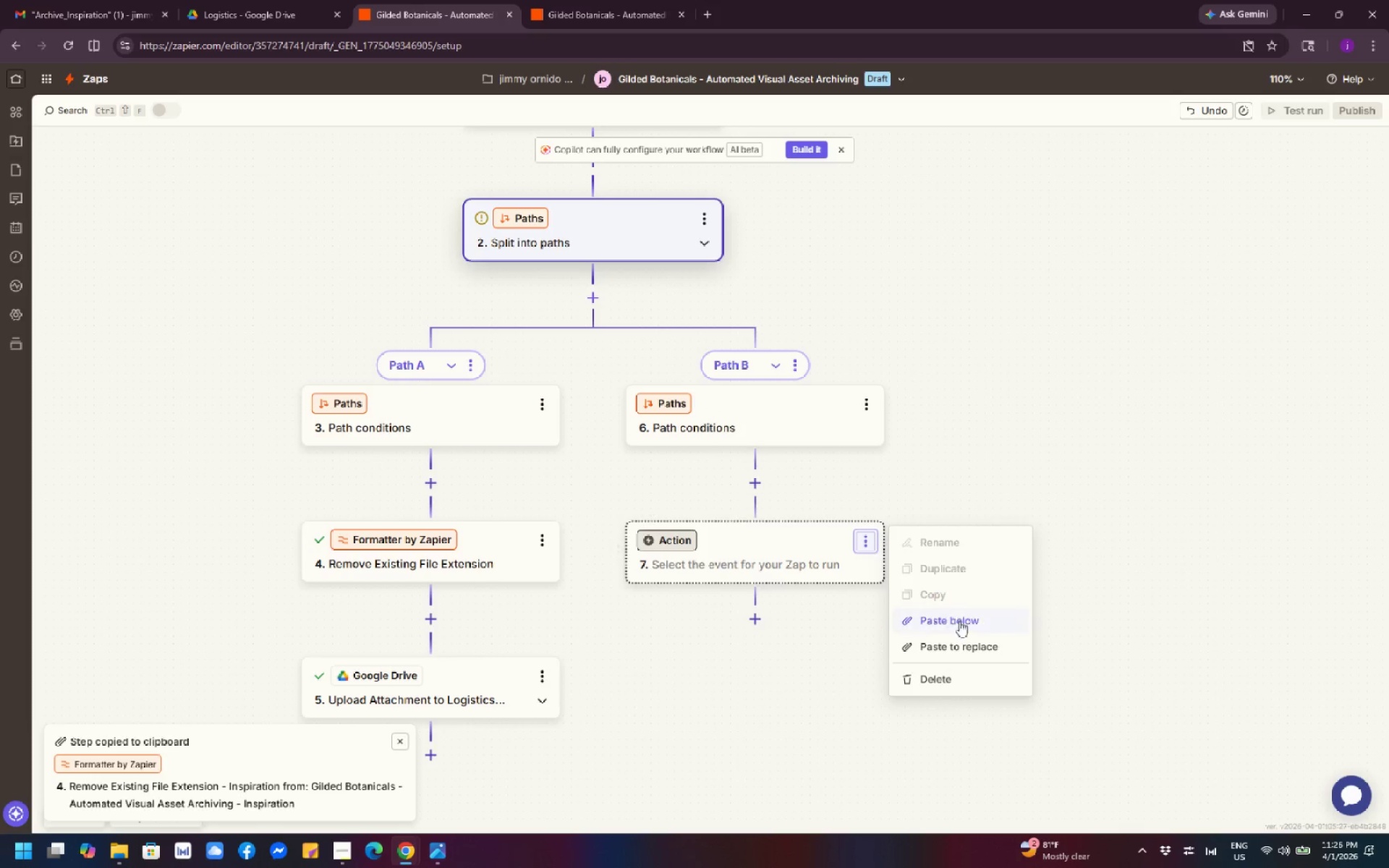 
left_click([974, 647])
 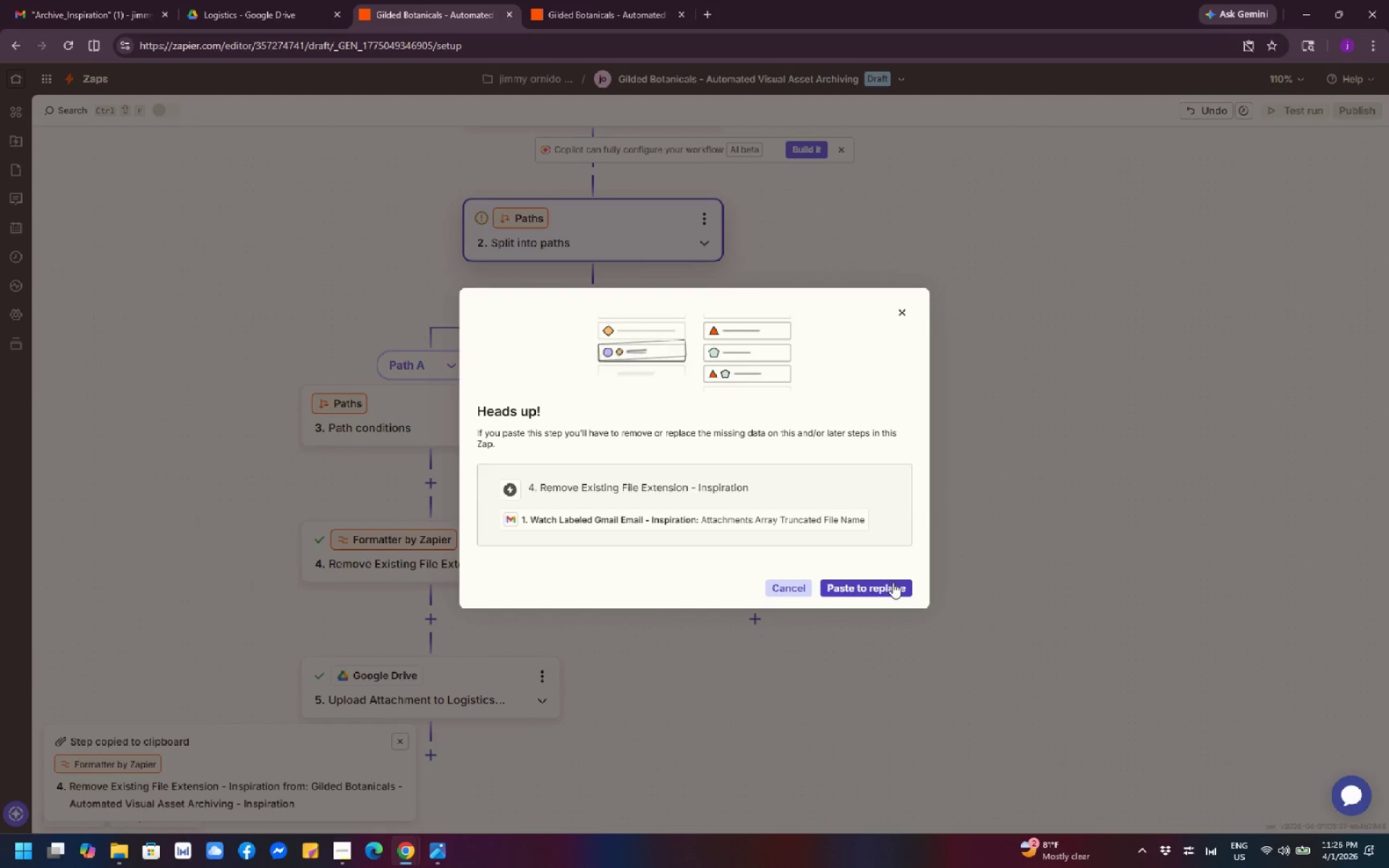 
left_click([893, 583])
 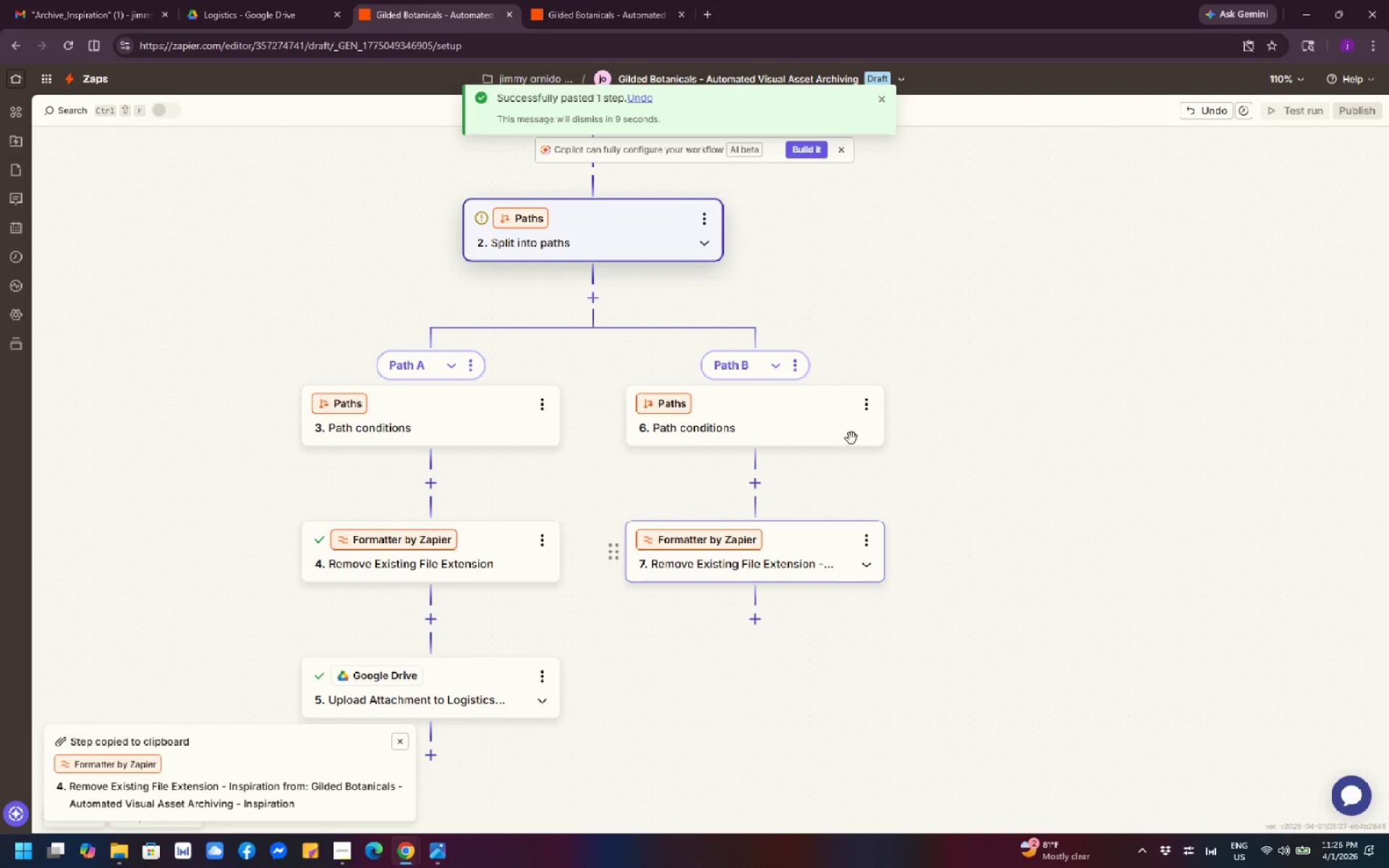 
left_click([600, 14])
 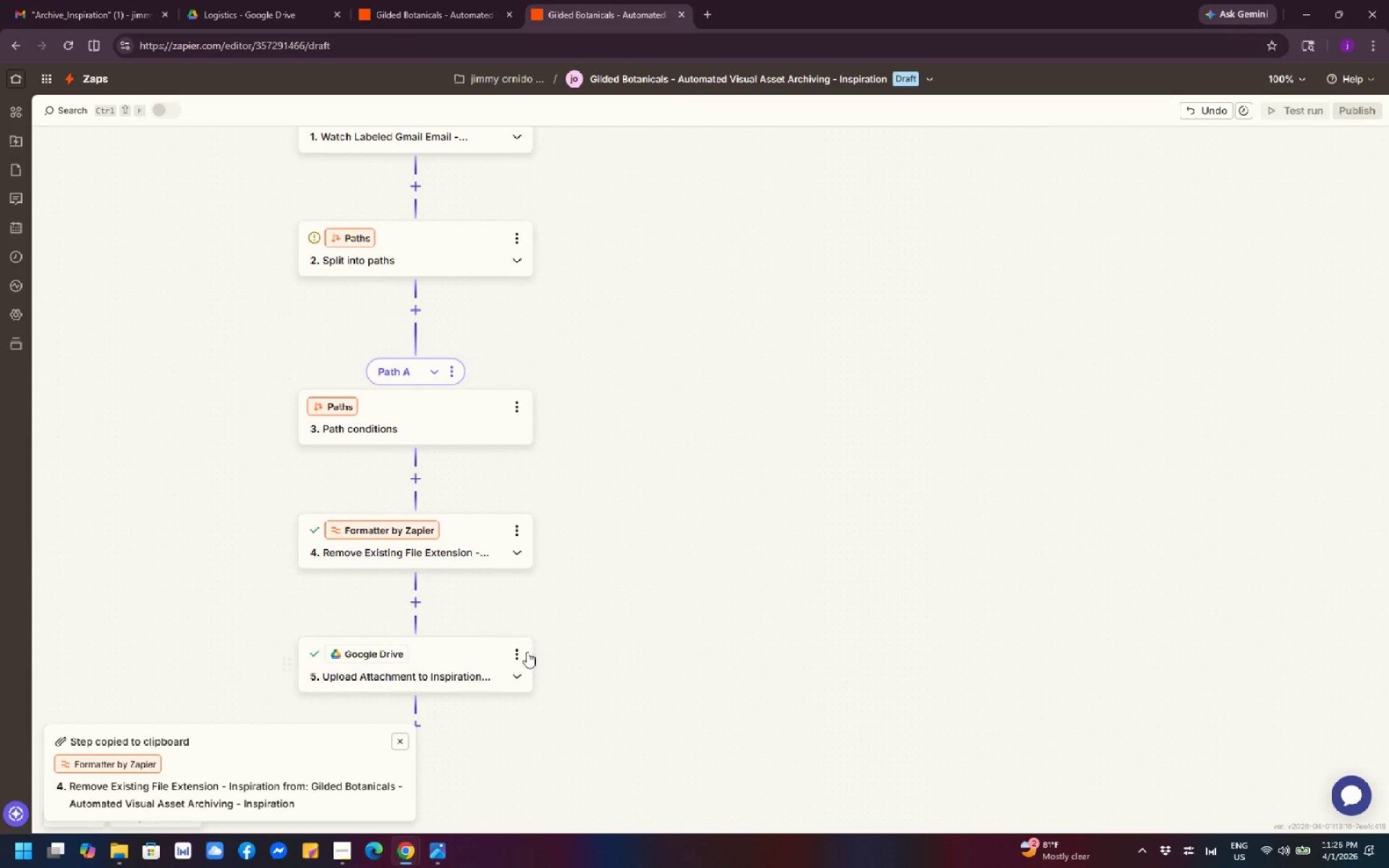 
left_click([519, 652])
 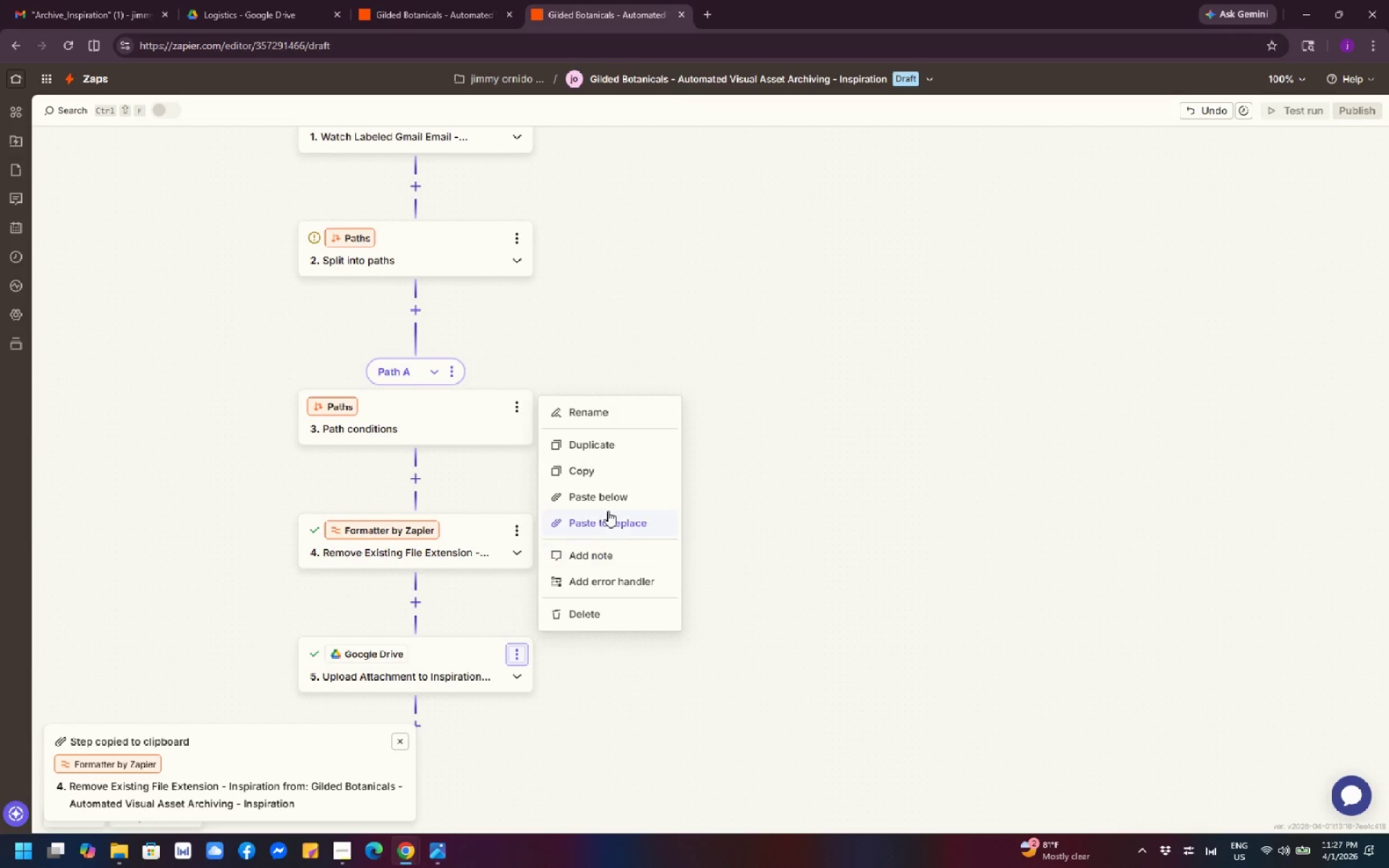 
left_click([613, 468])
 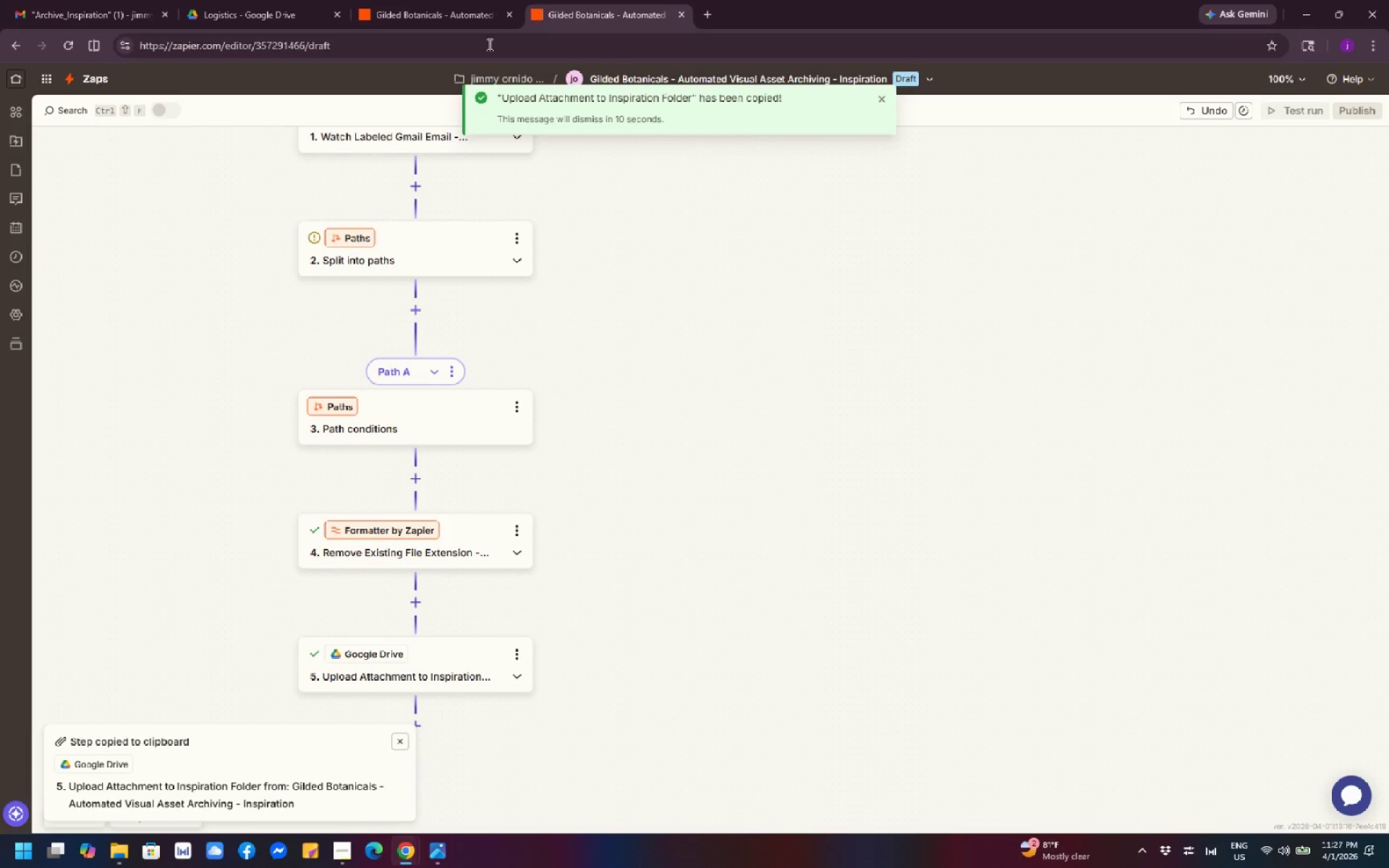 
left_click([464, 12])
 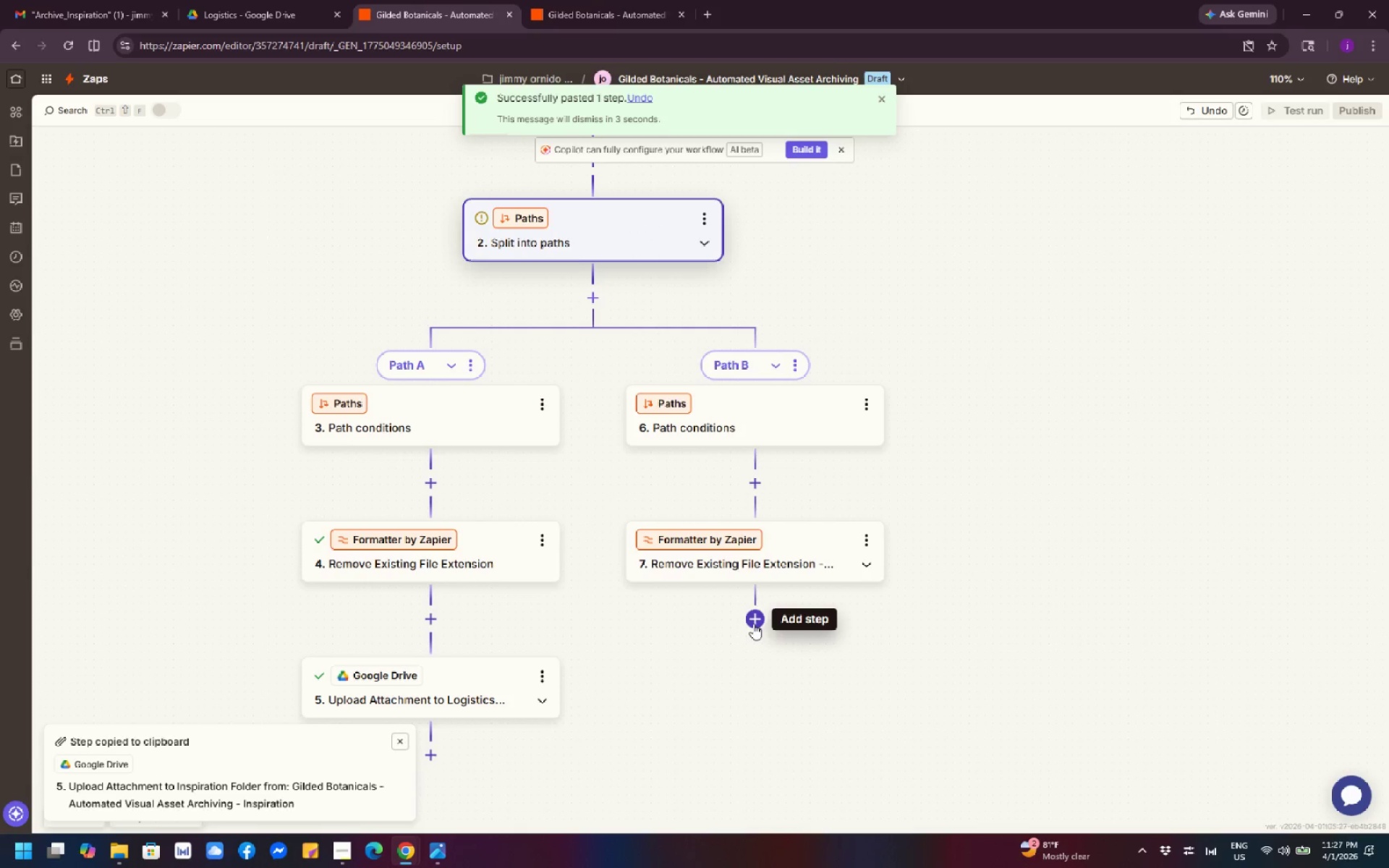 
left_click([753, 624])
 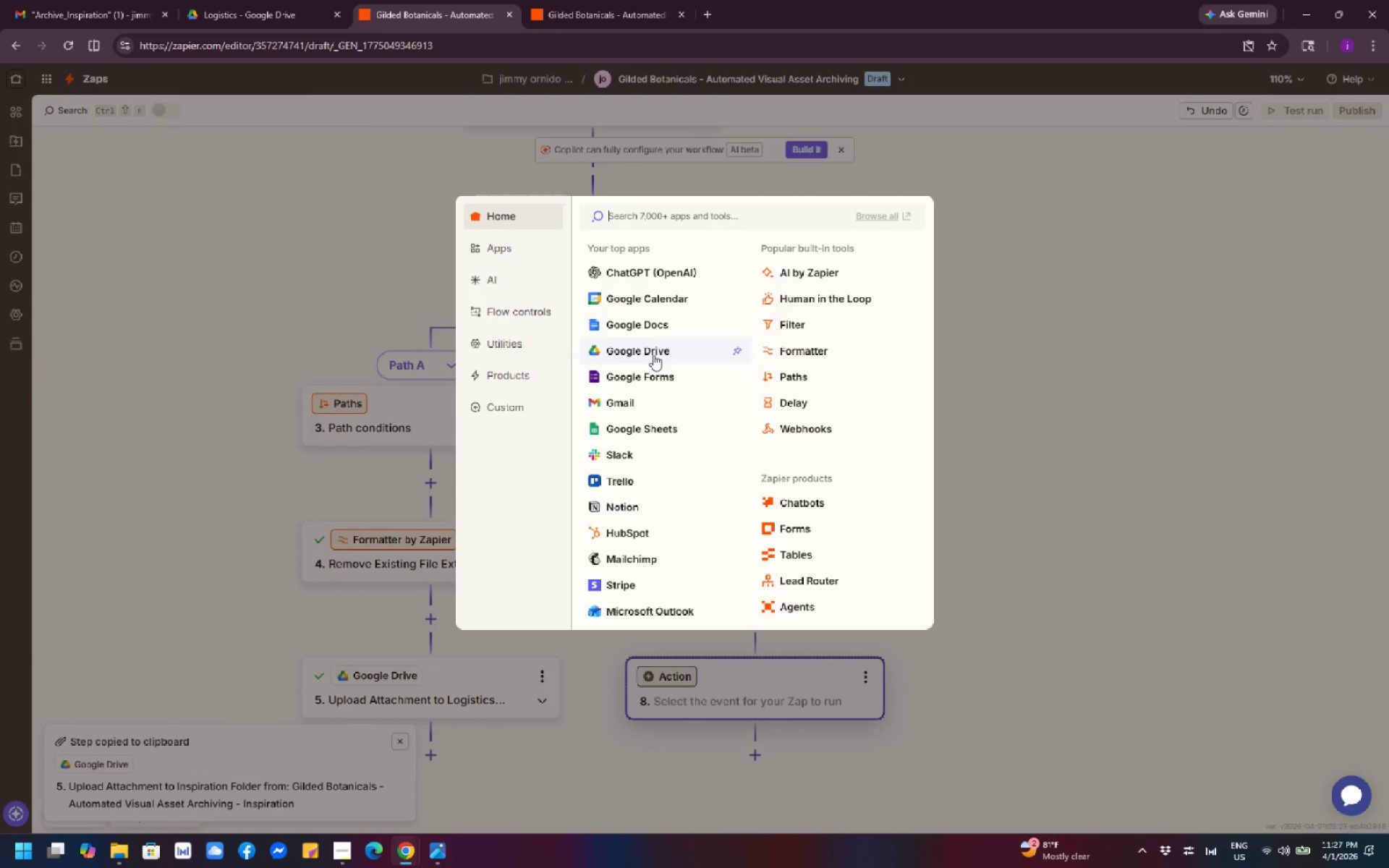 
wait(5.14)
 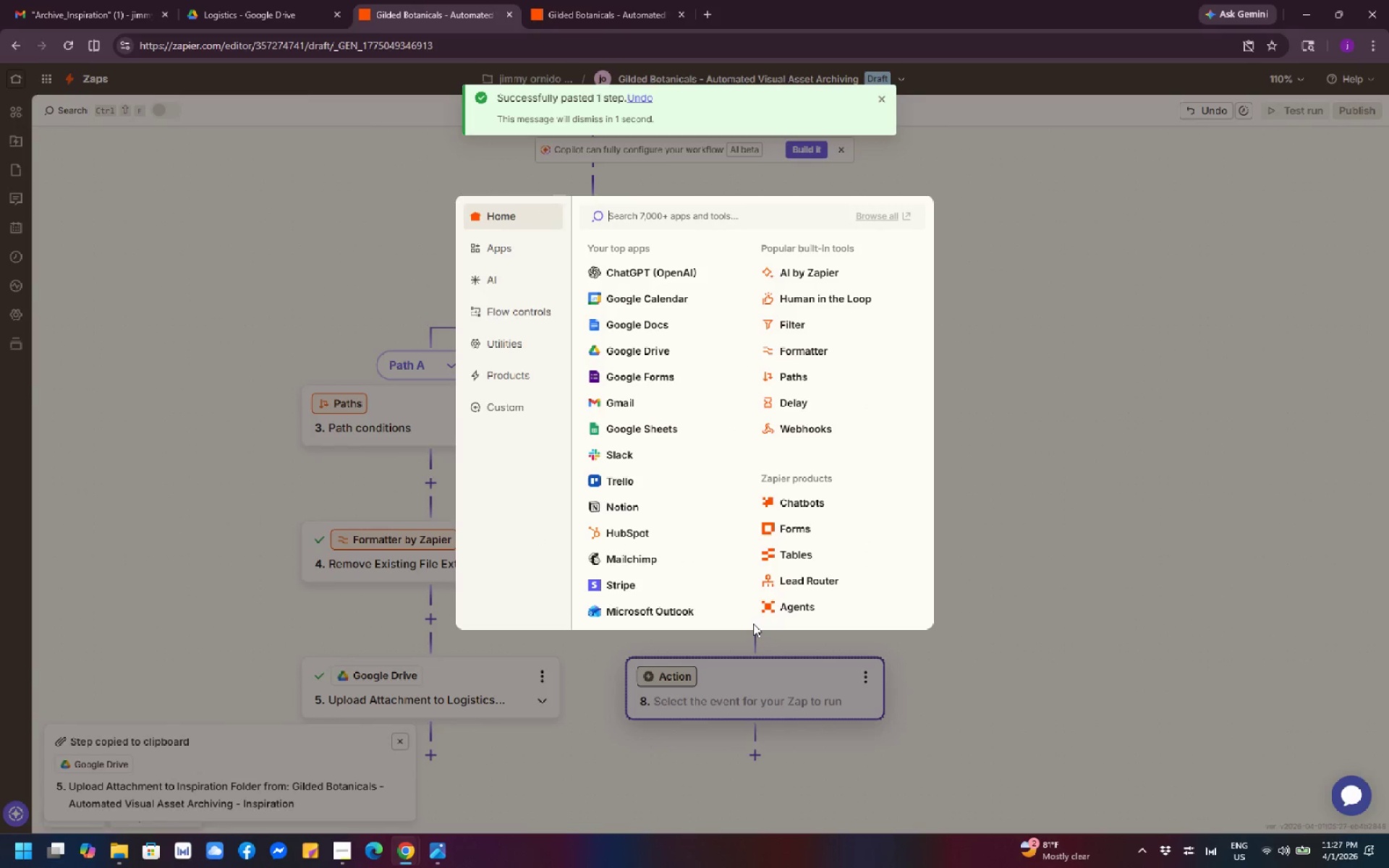 
left_click([855, 684])
 